 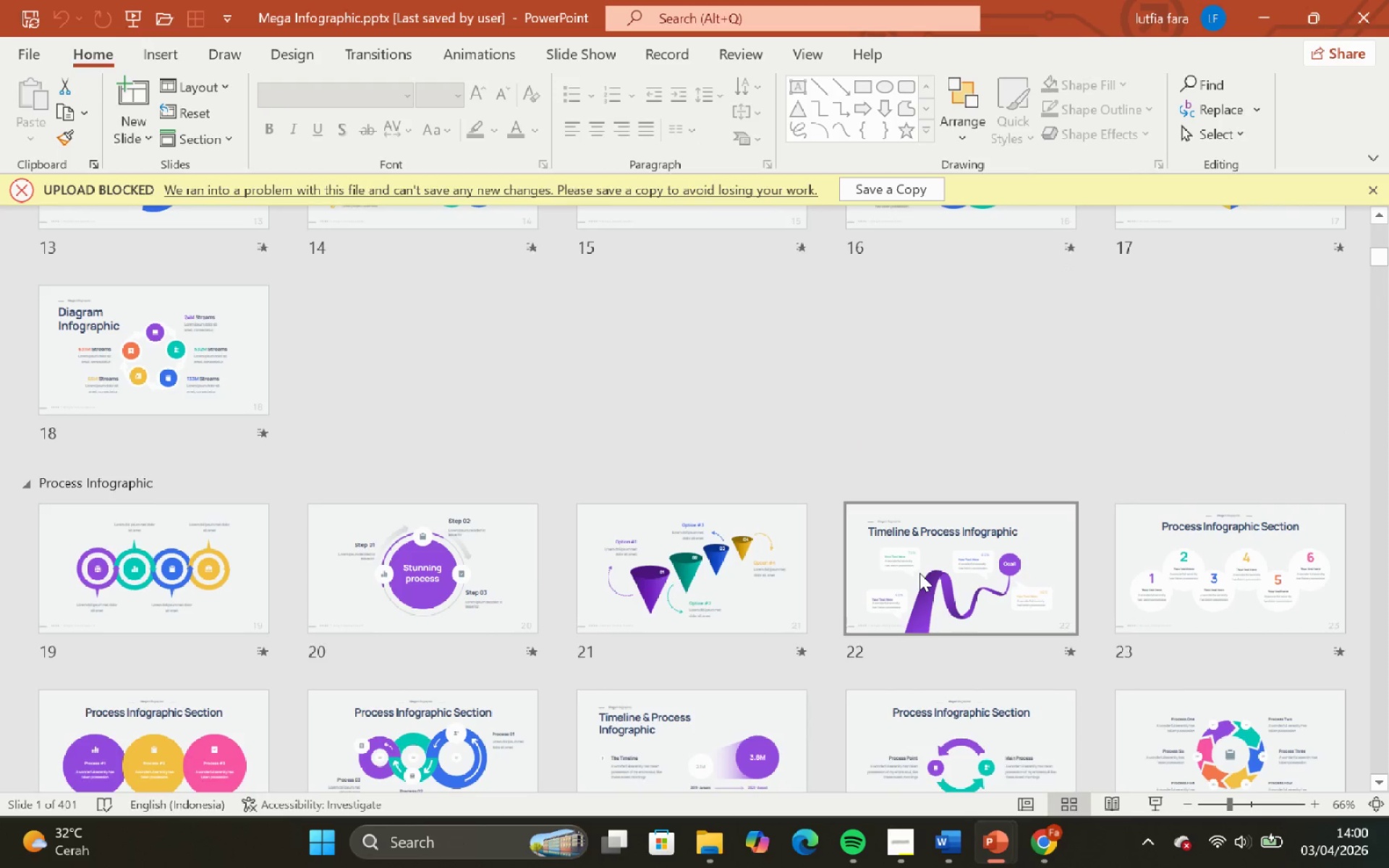 
scroll: coordinate [938, 566], scroll_direction: down, amount: 6.0
 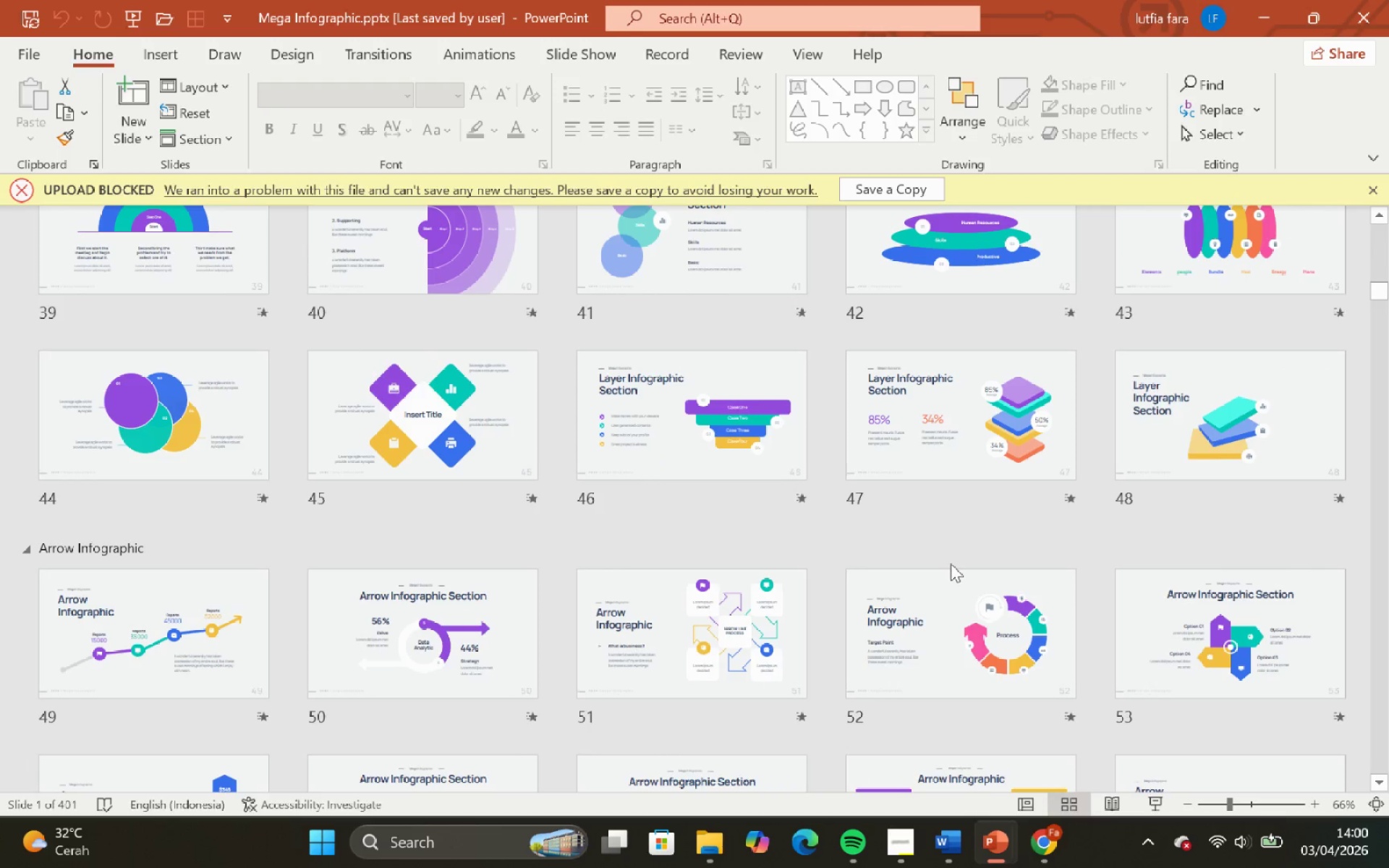 
scroll: coordinate [951, 564], scroll_direction: down, amount: 2.0
 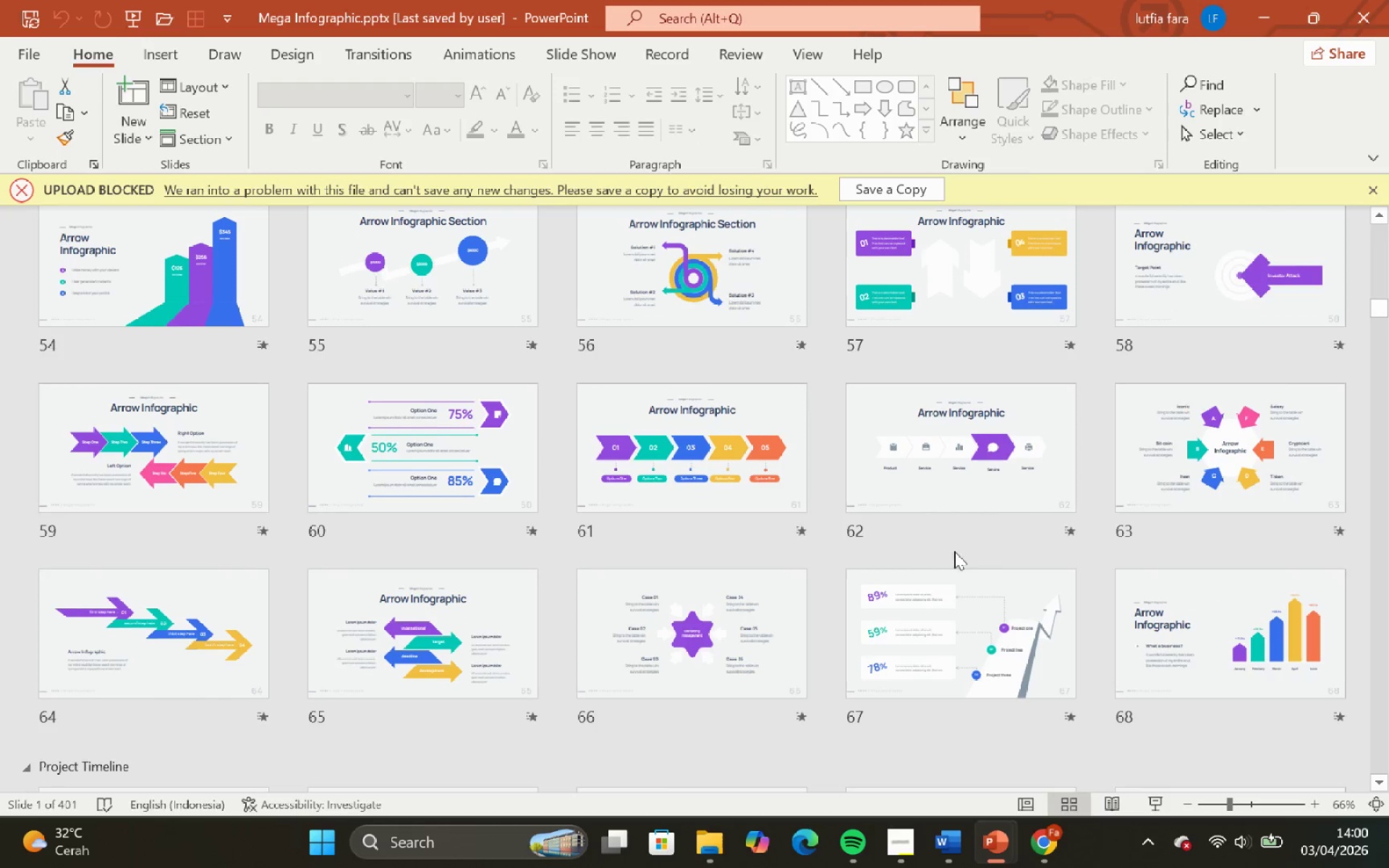 
left_click([713, 501])
 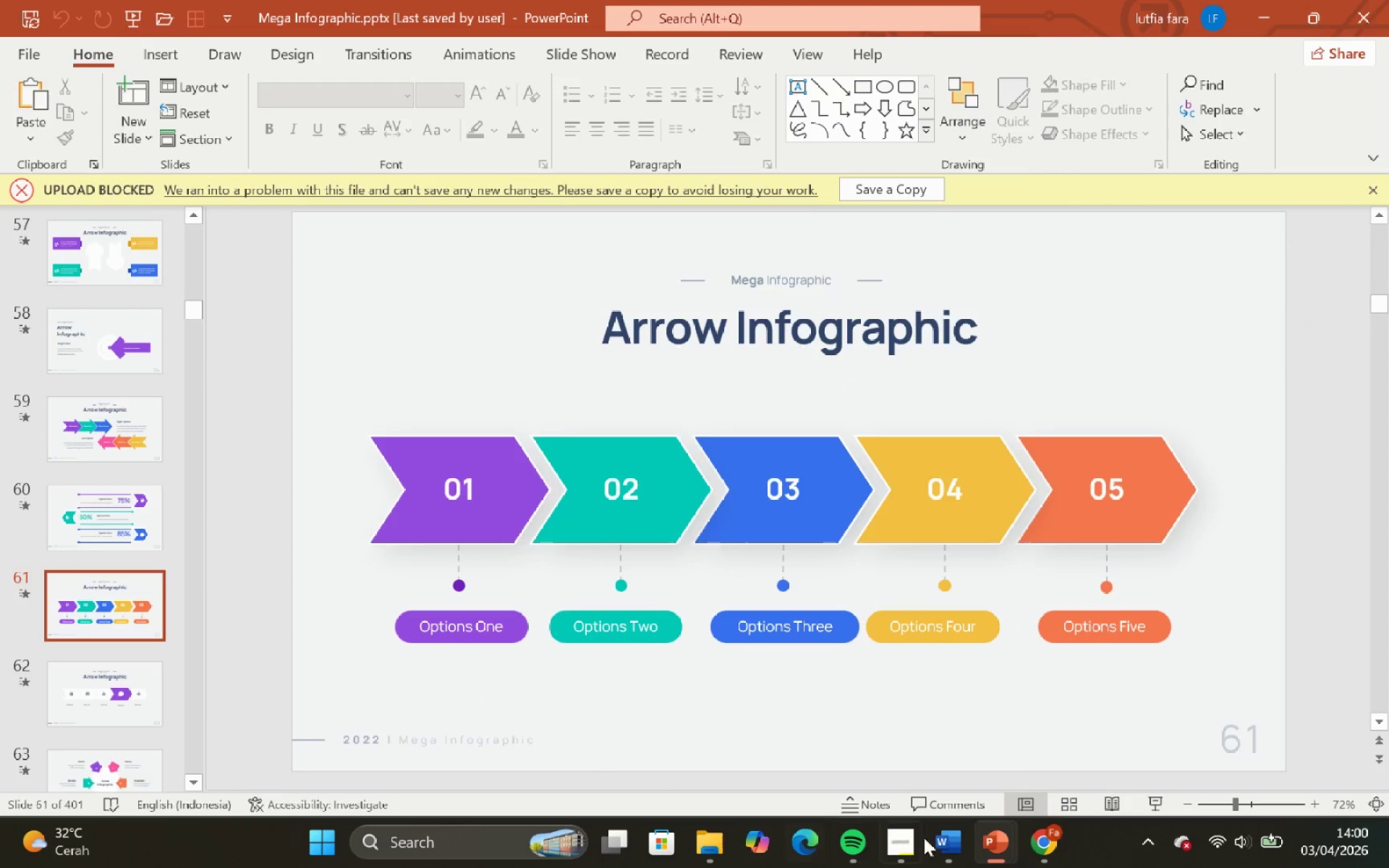 
left_click([967, 766])
 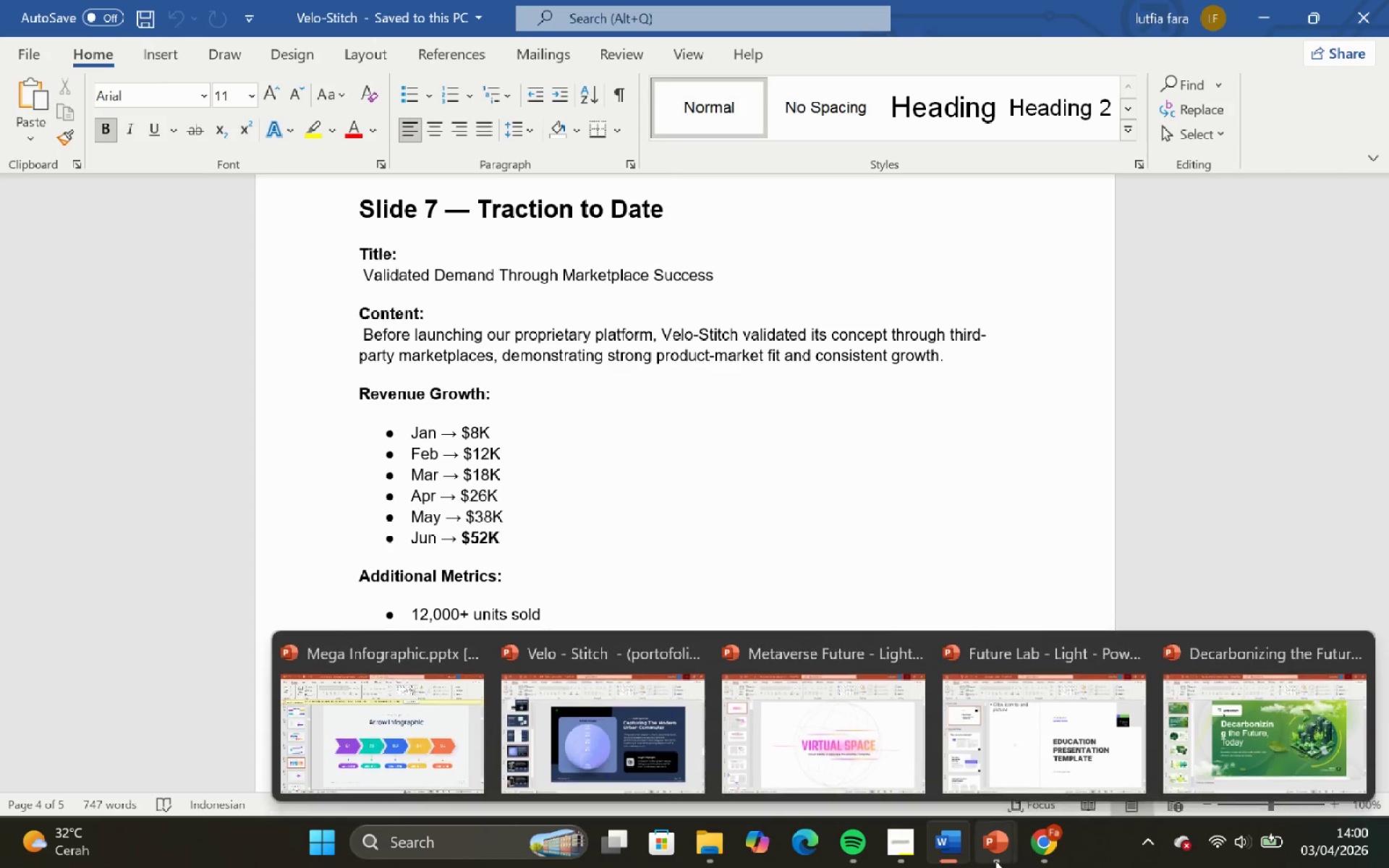 
left_click([364, 743])
 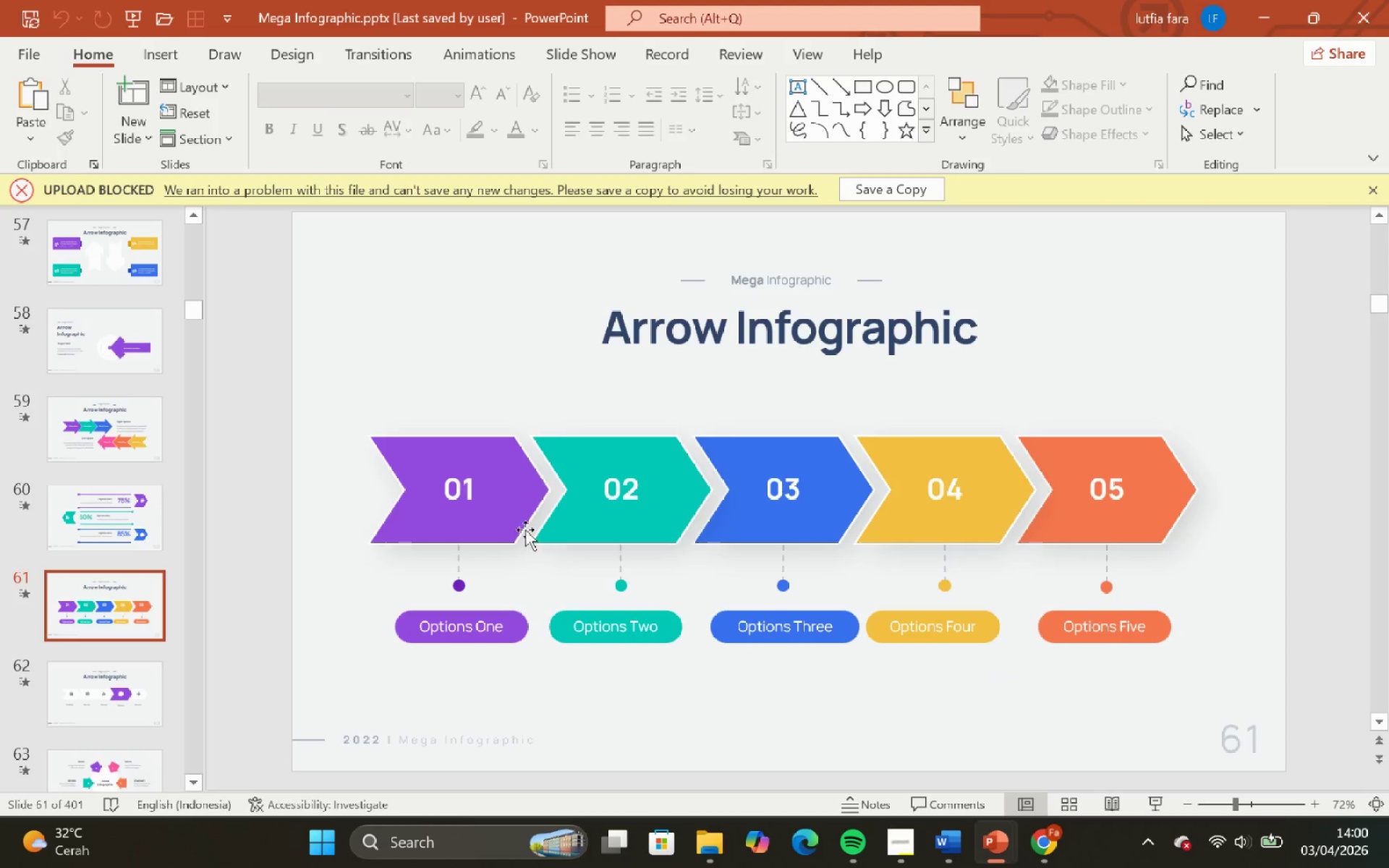 
left_click([506, 501])
 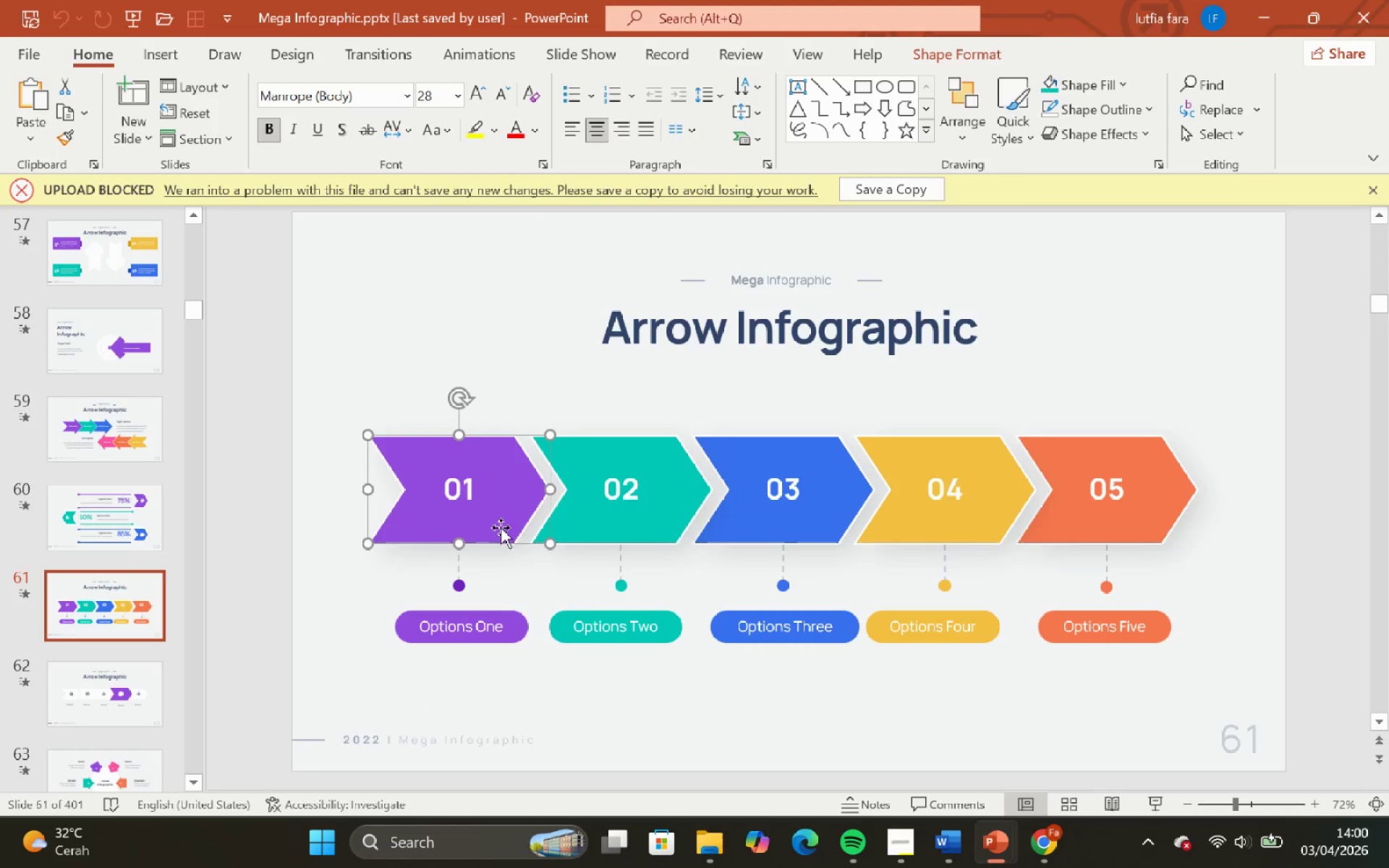 
left_click([491, 383])
 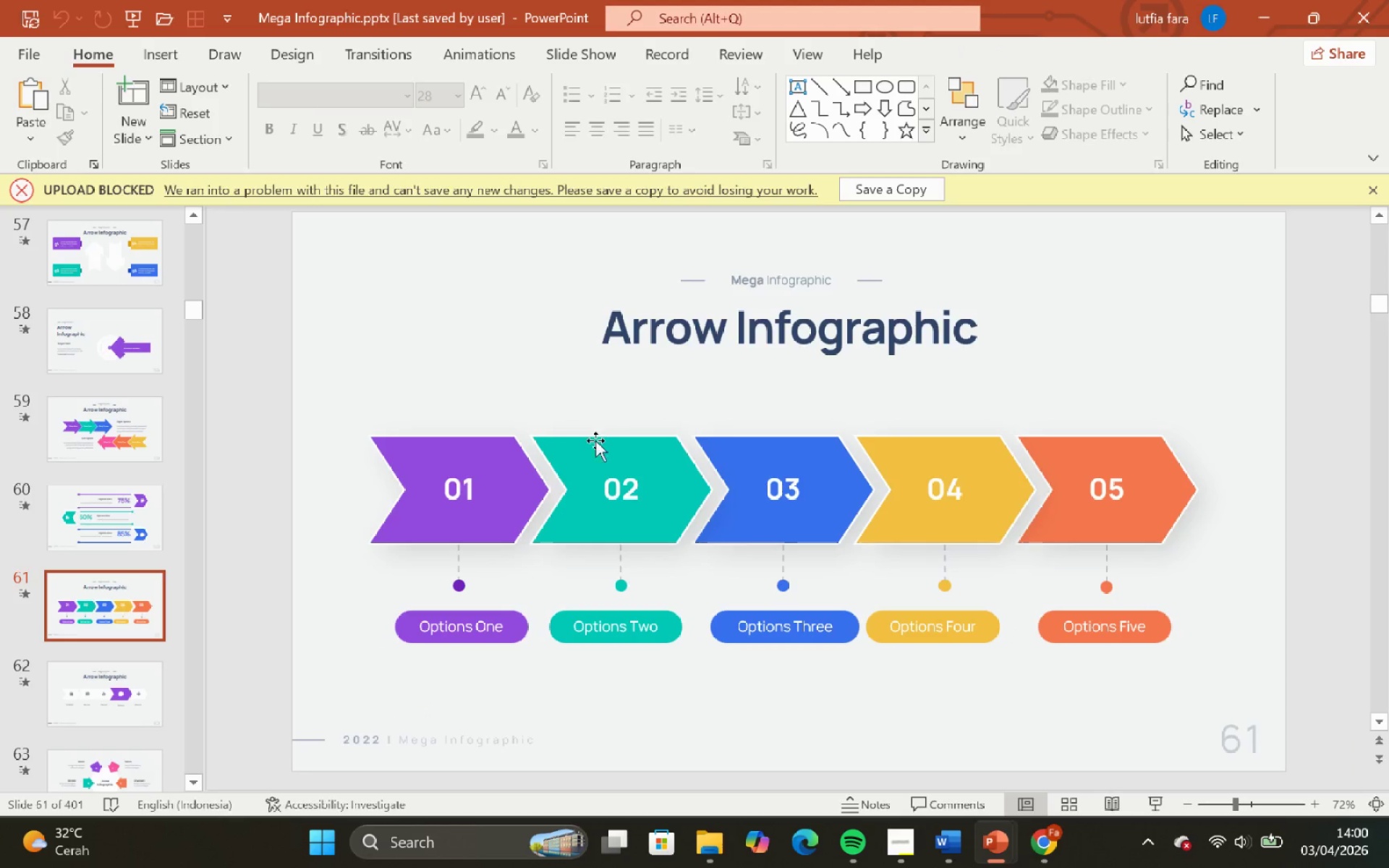 
left_click([602, 456])
 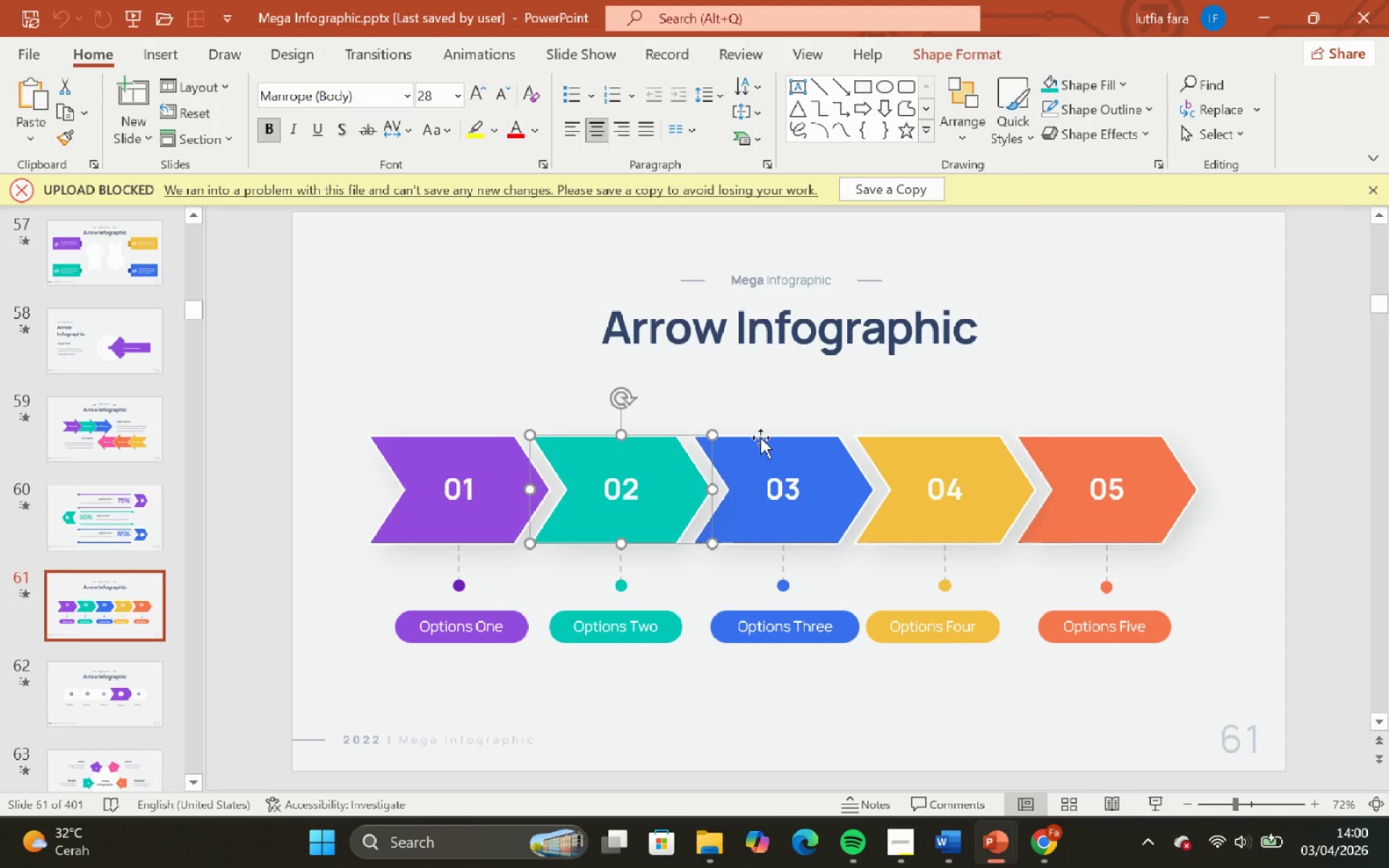 
left_click([760, 438])
 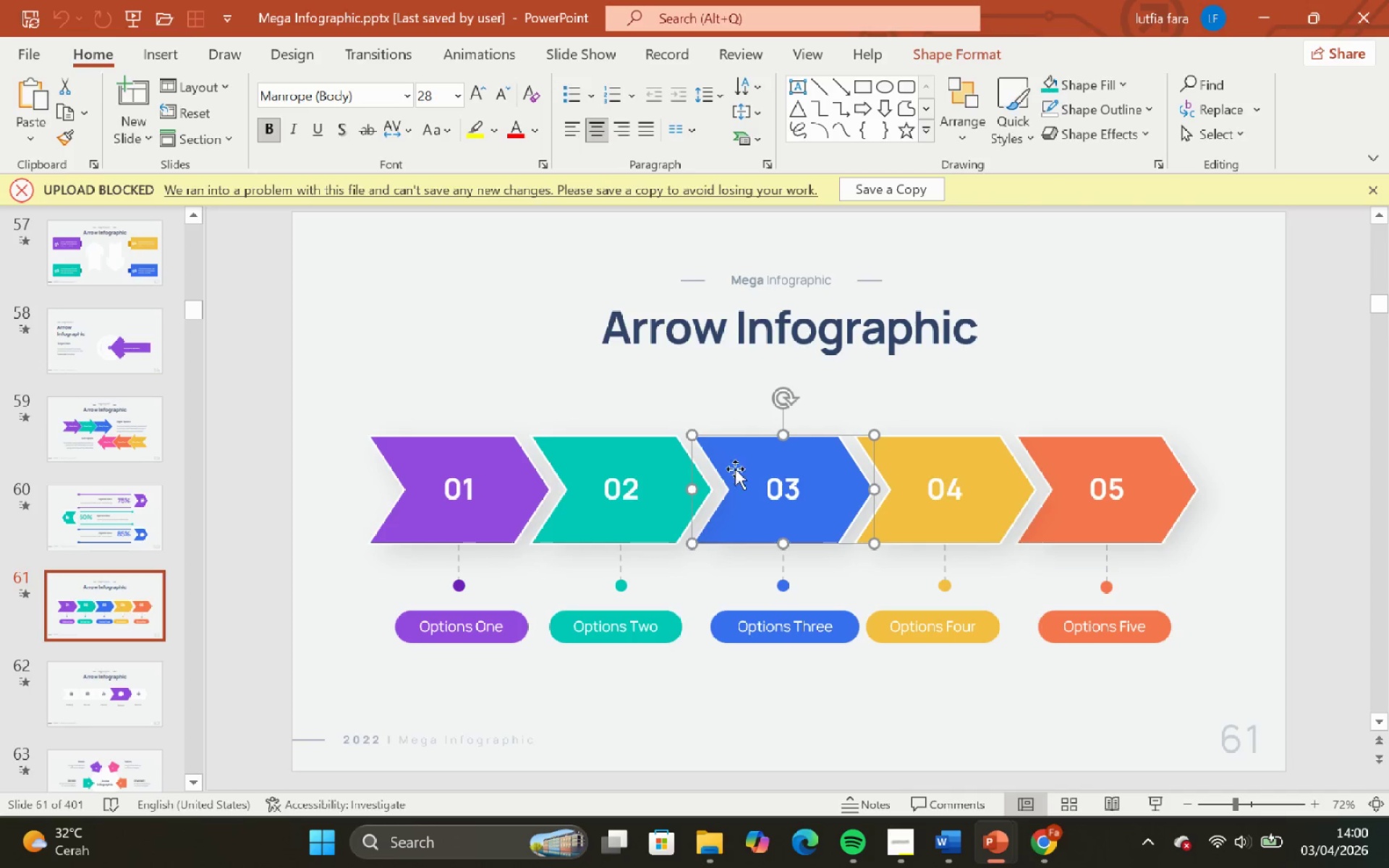 
left_click([132, 712])
 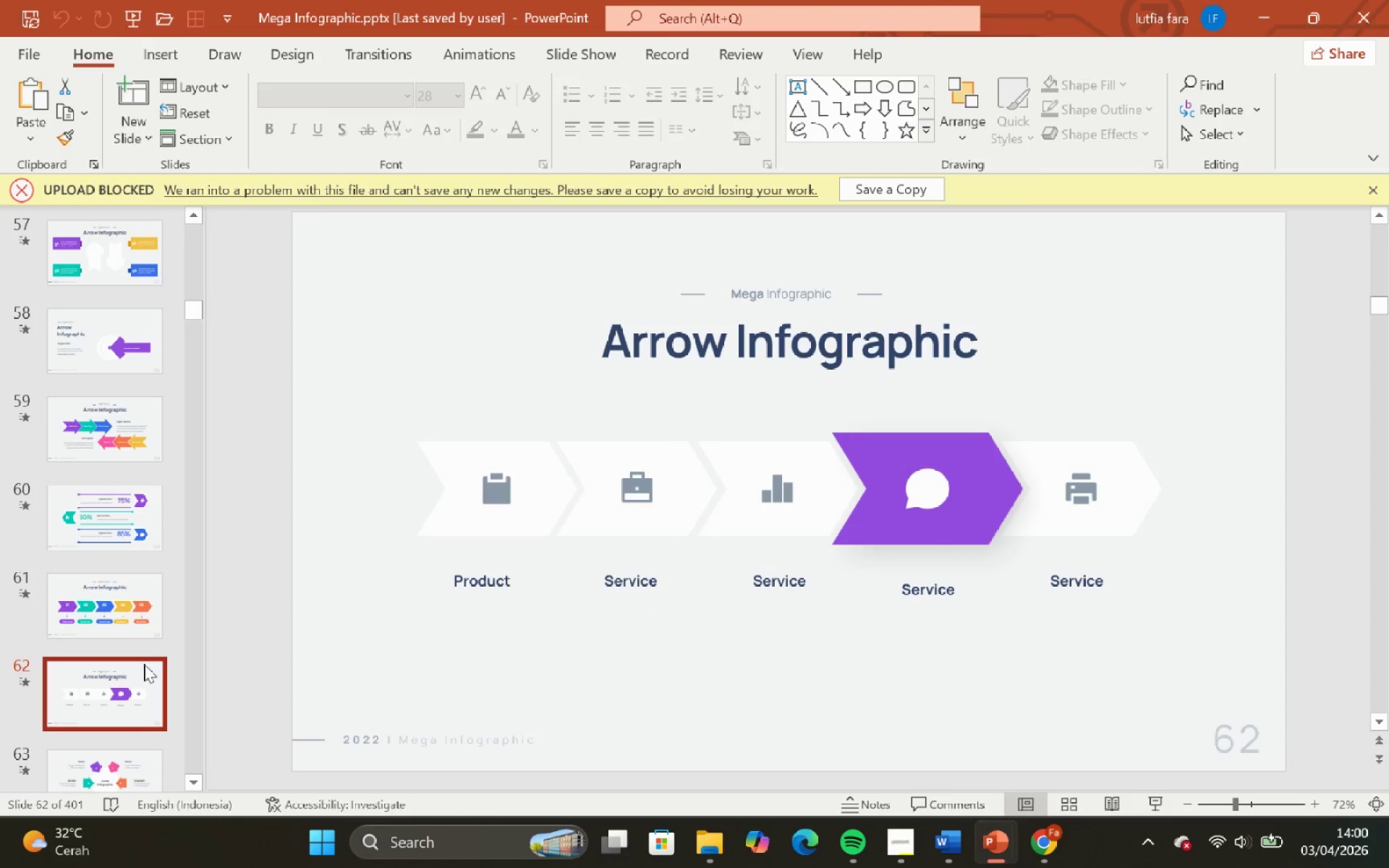 
scroll: coordinate [144, 664], scroll_direction: down, amount: 3.0
 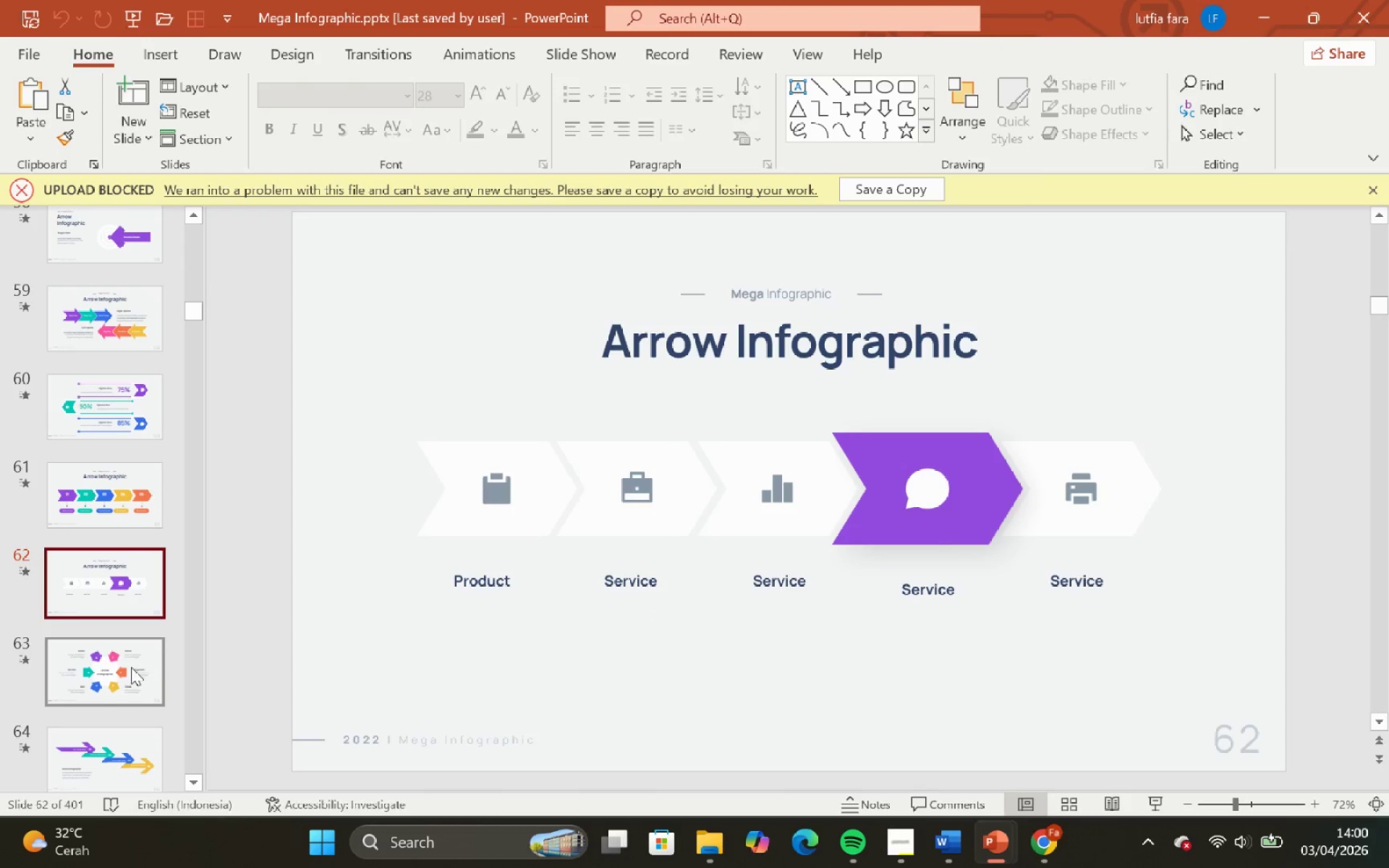 
left_click([131, 667])
 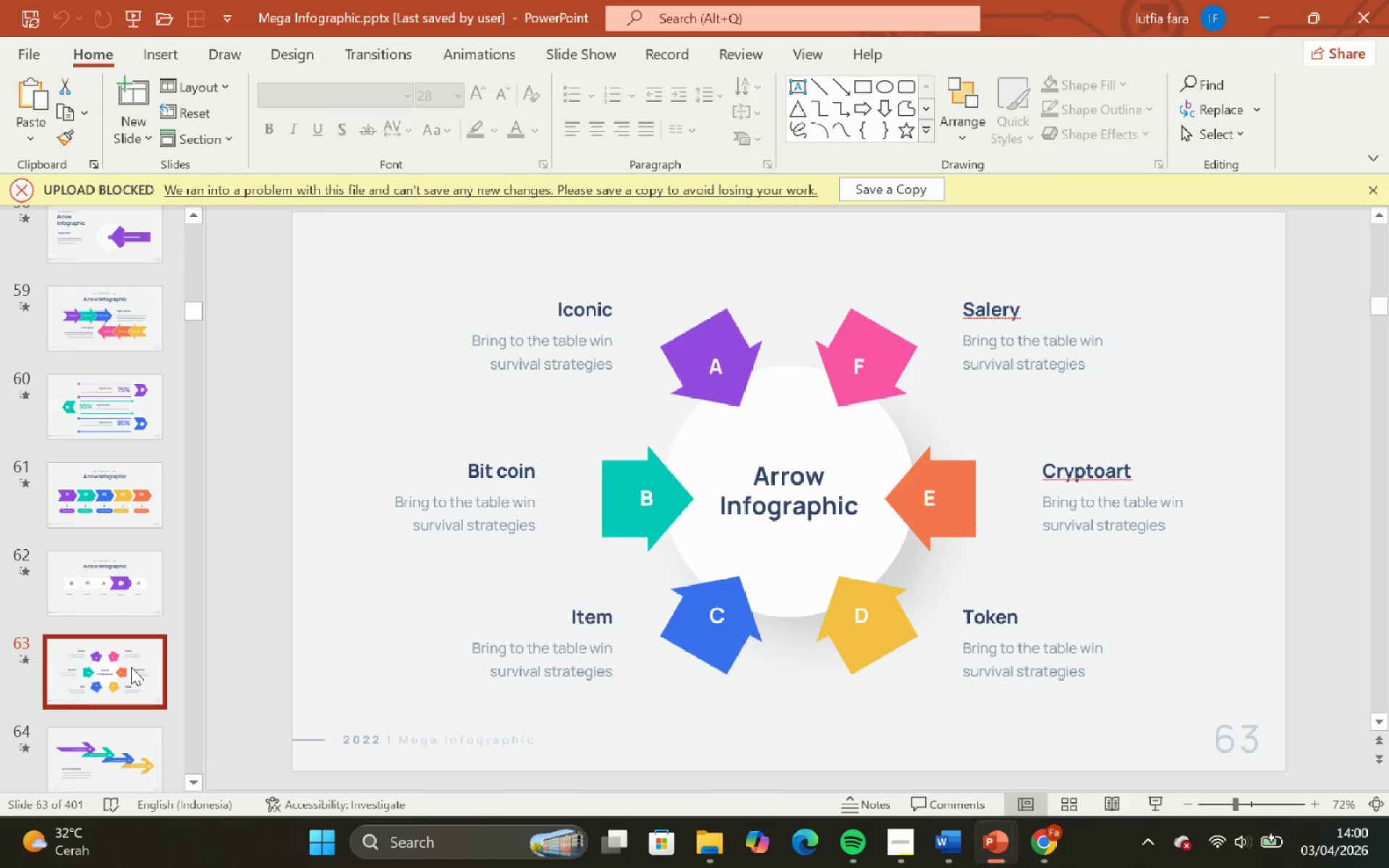 
scroll: coordinate [131, 667], scroll_direction: up, amount: 1.0
 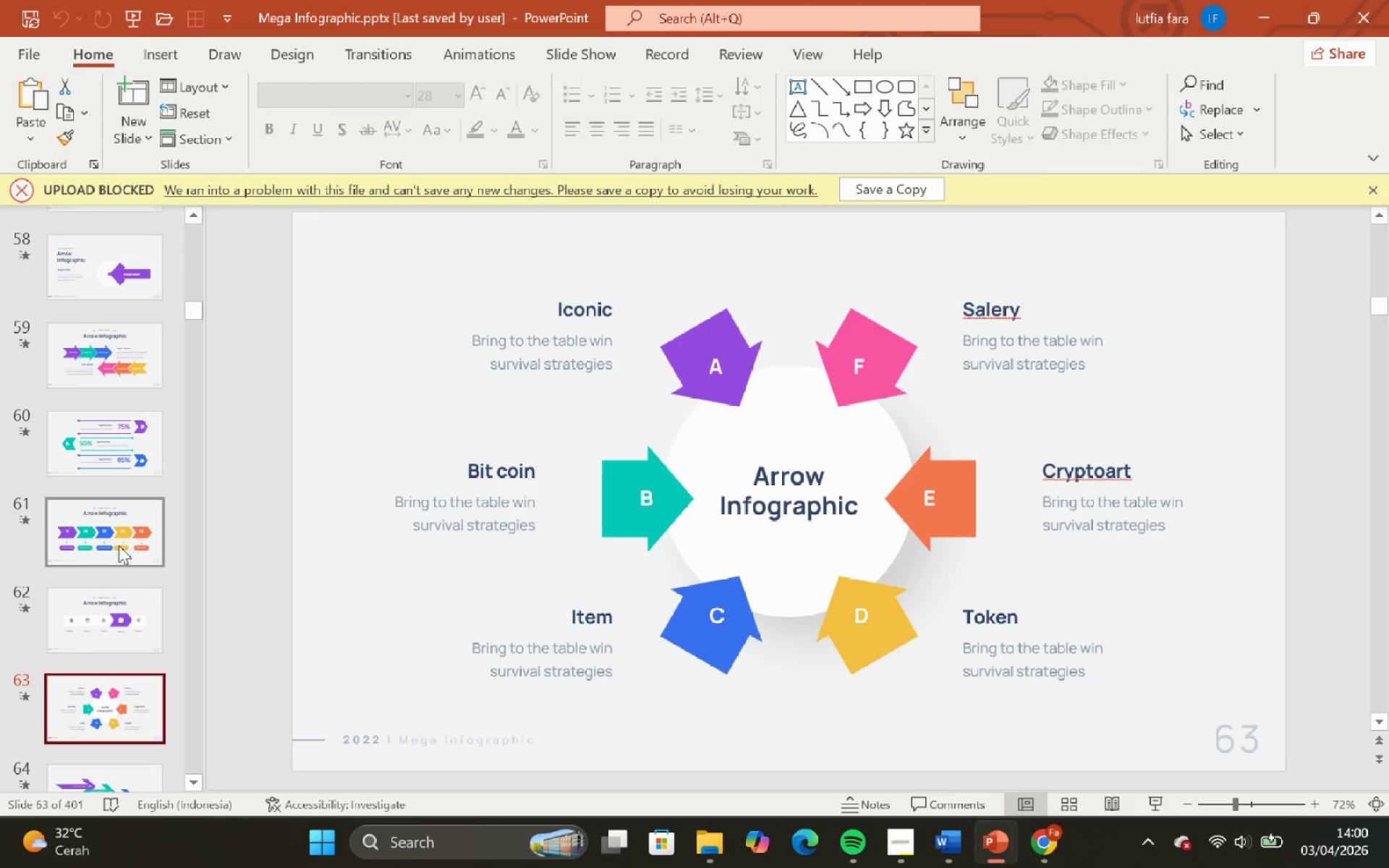 
left_click([119, 545])
 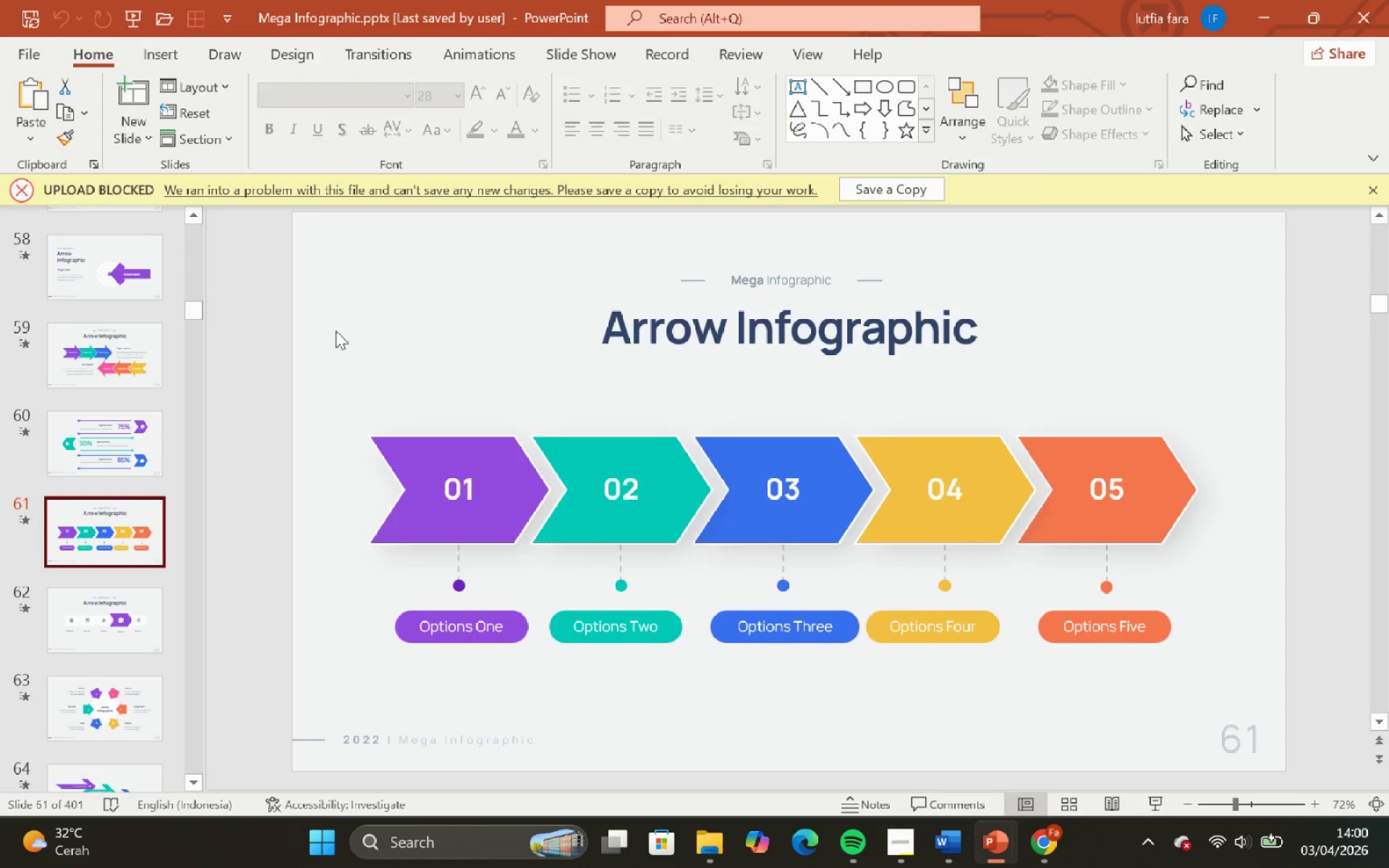 
left_click_drag(start_coordinate=[278, 344], to_coordinate=[1254, 697])
 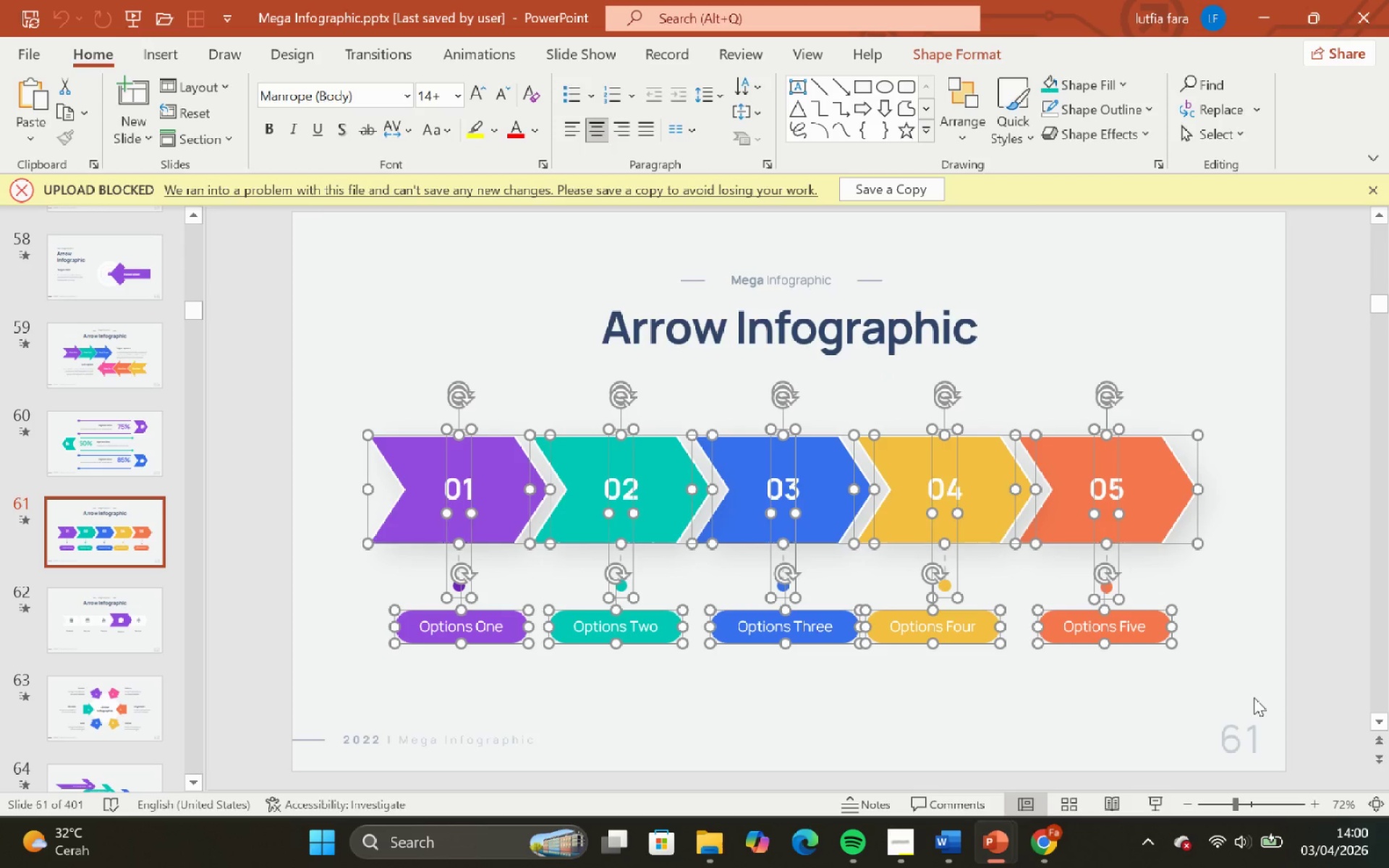 
key(Control+C)
 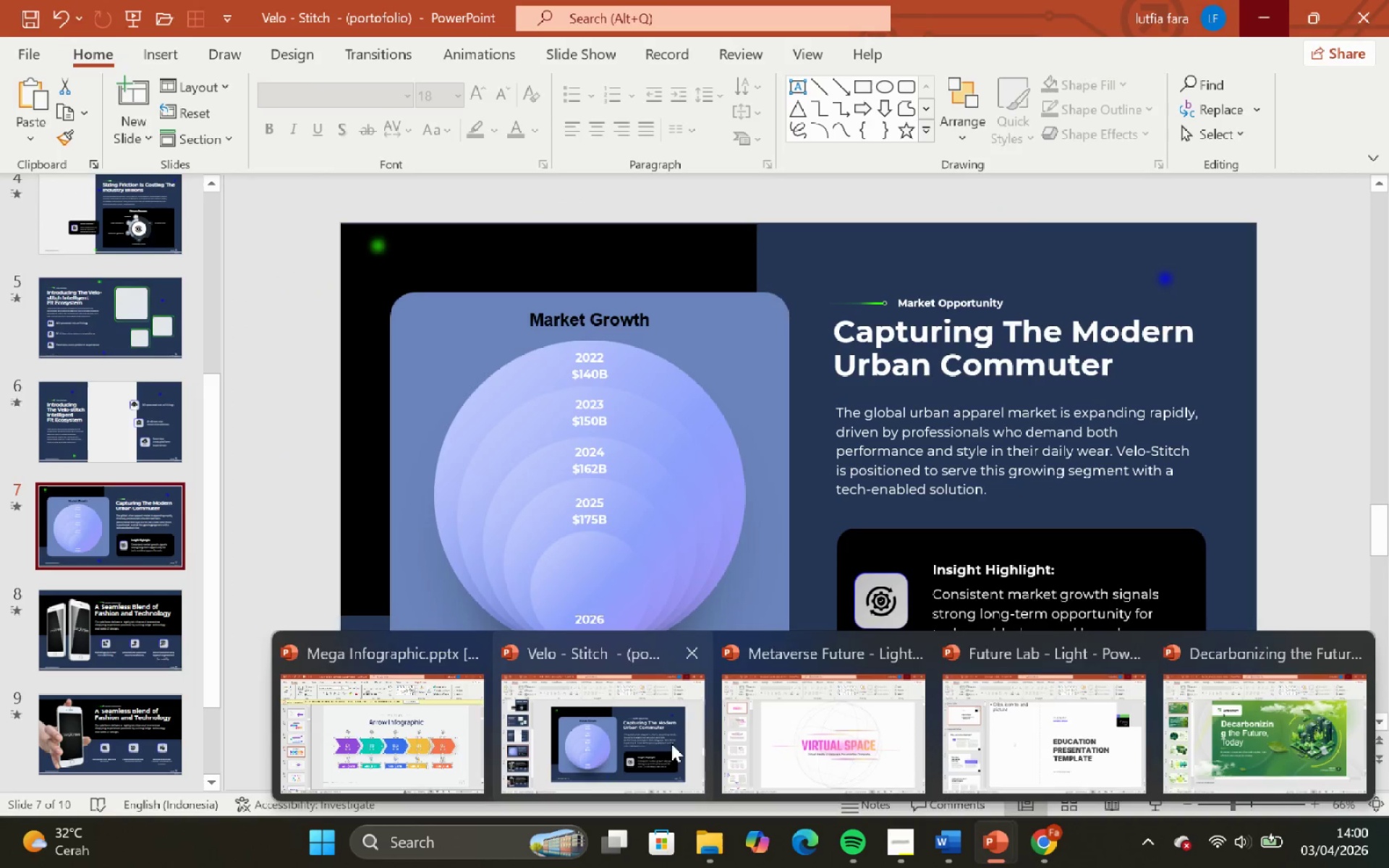 
scroll: coordinate [161, 712], scroll_direction: down, amount: 3.0
 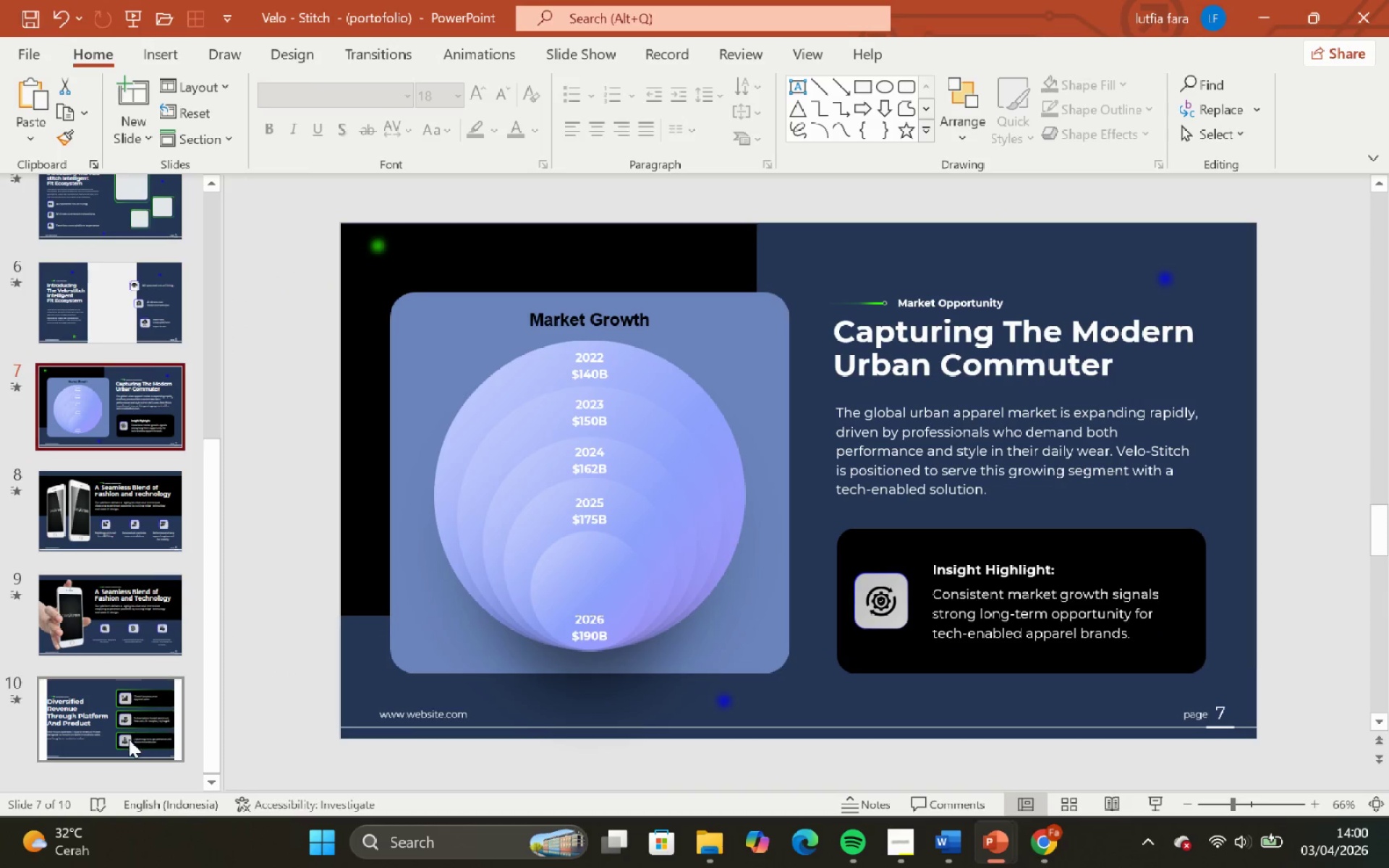 
left_click([129, 739])
 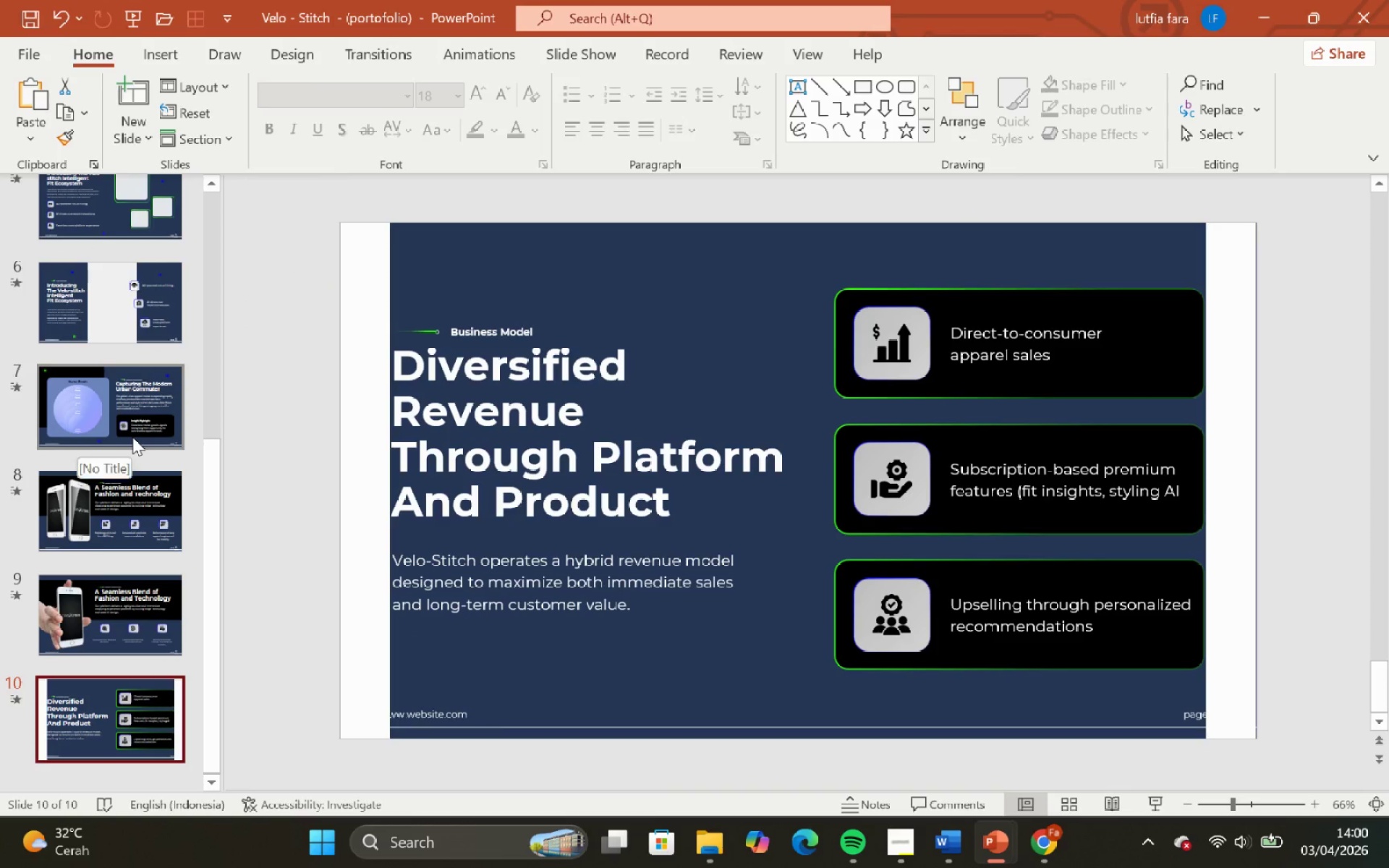 
key(Control+Shift+D)
 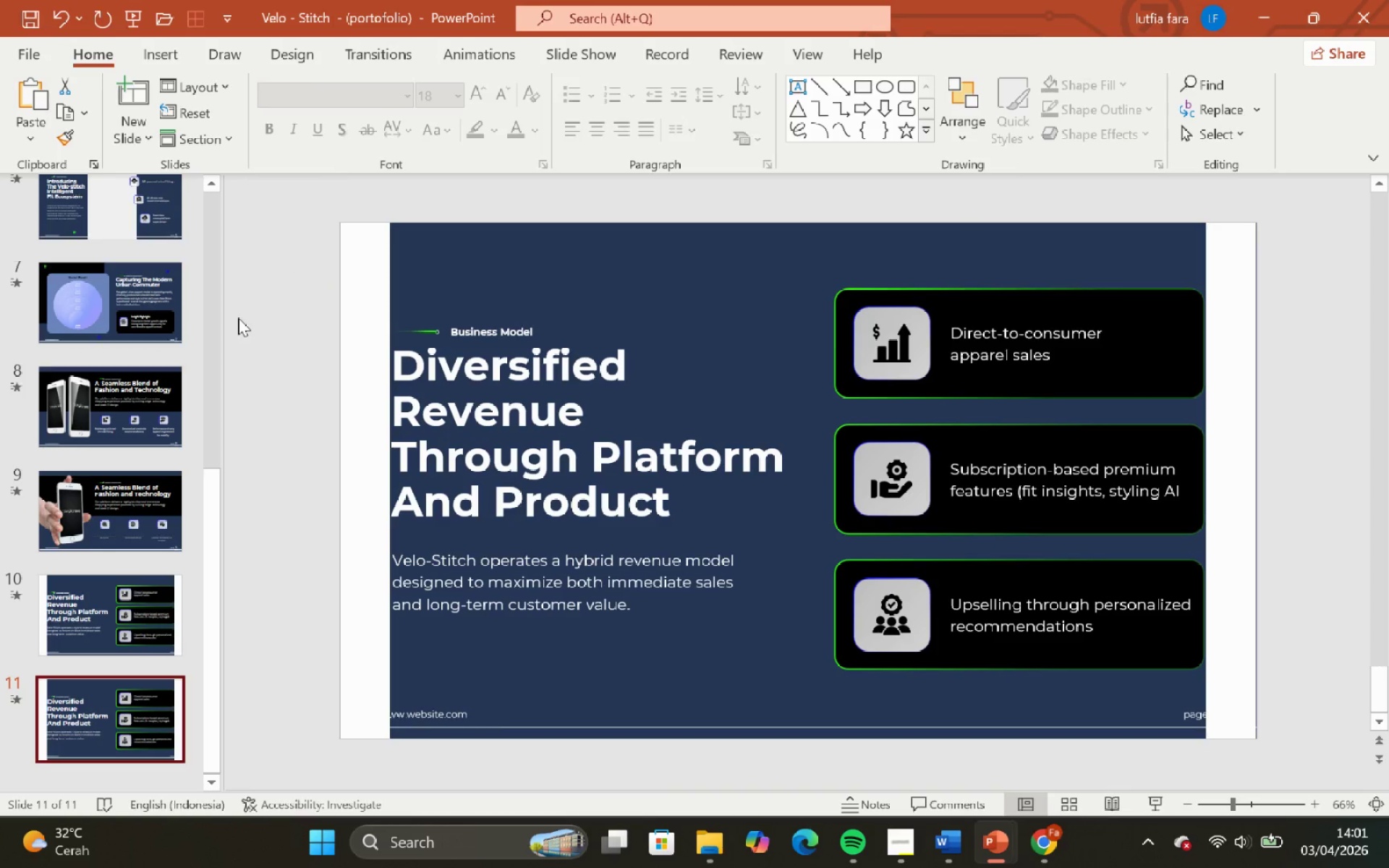 
left_click_drag(start_coordinate=[290, 273], to_coordinate=[1343, 716])
 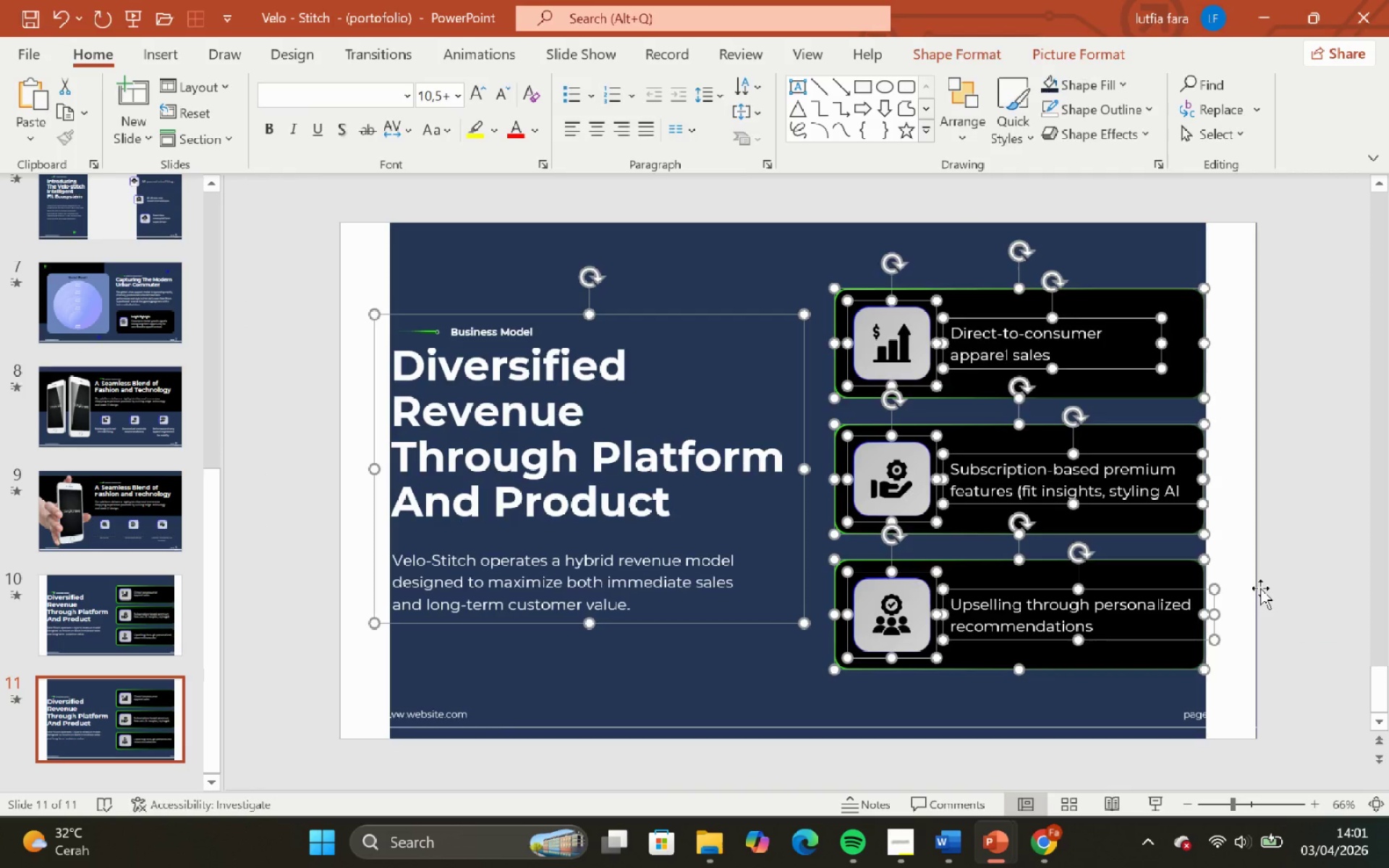 
key(Backspace)
 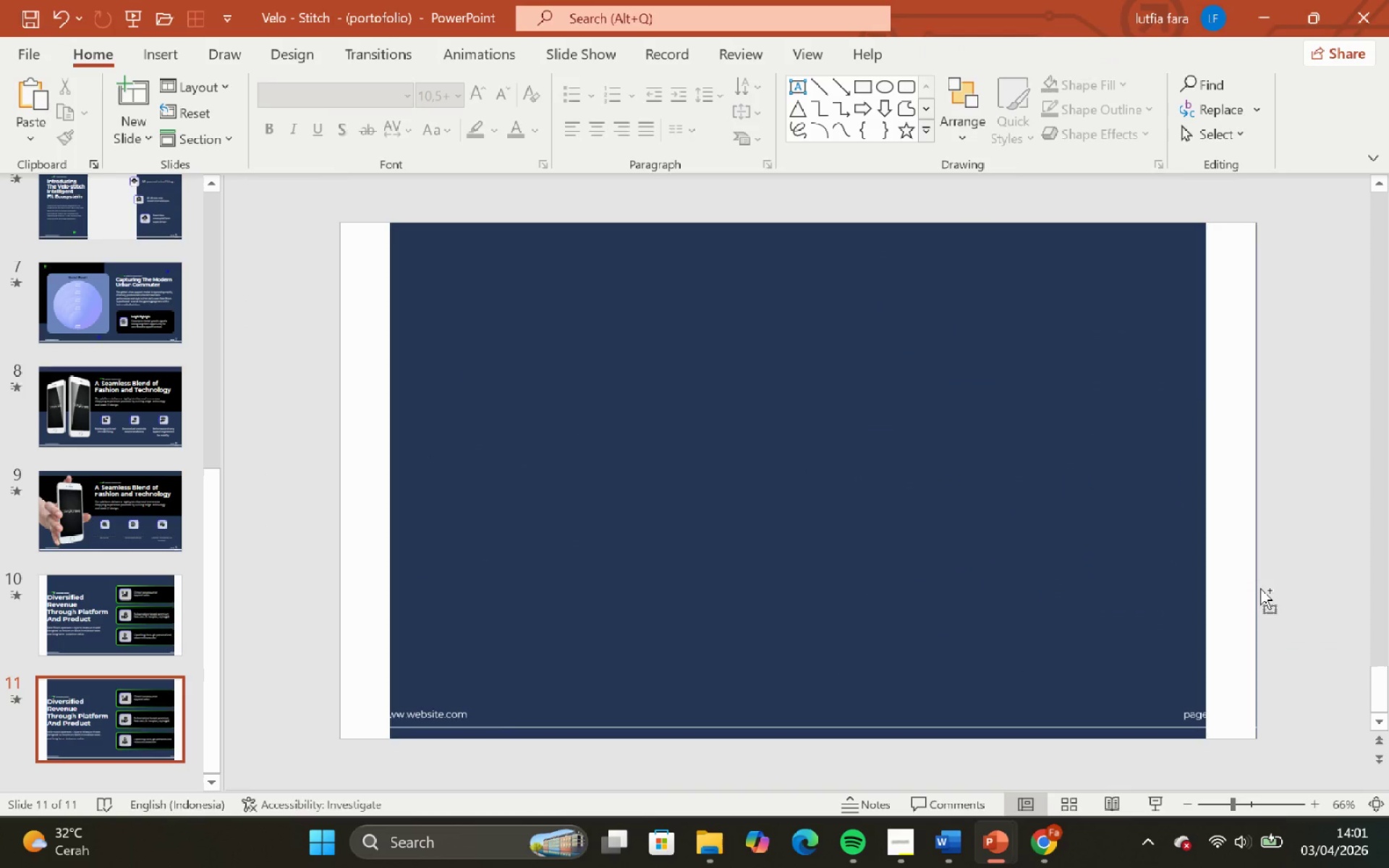 
key(Control+V)
 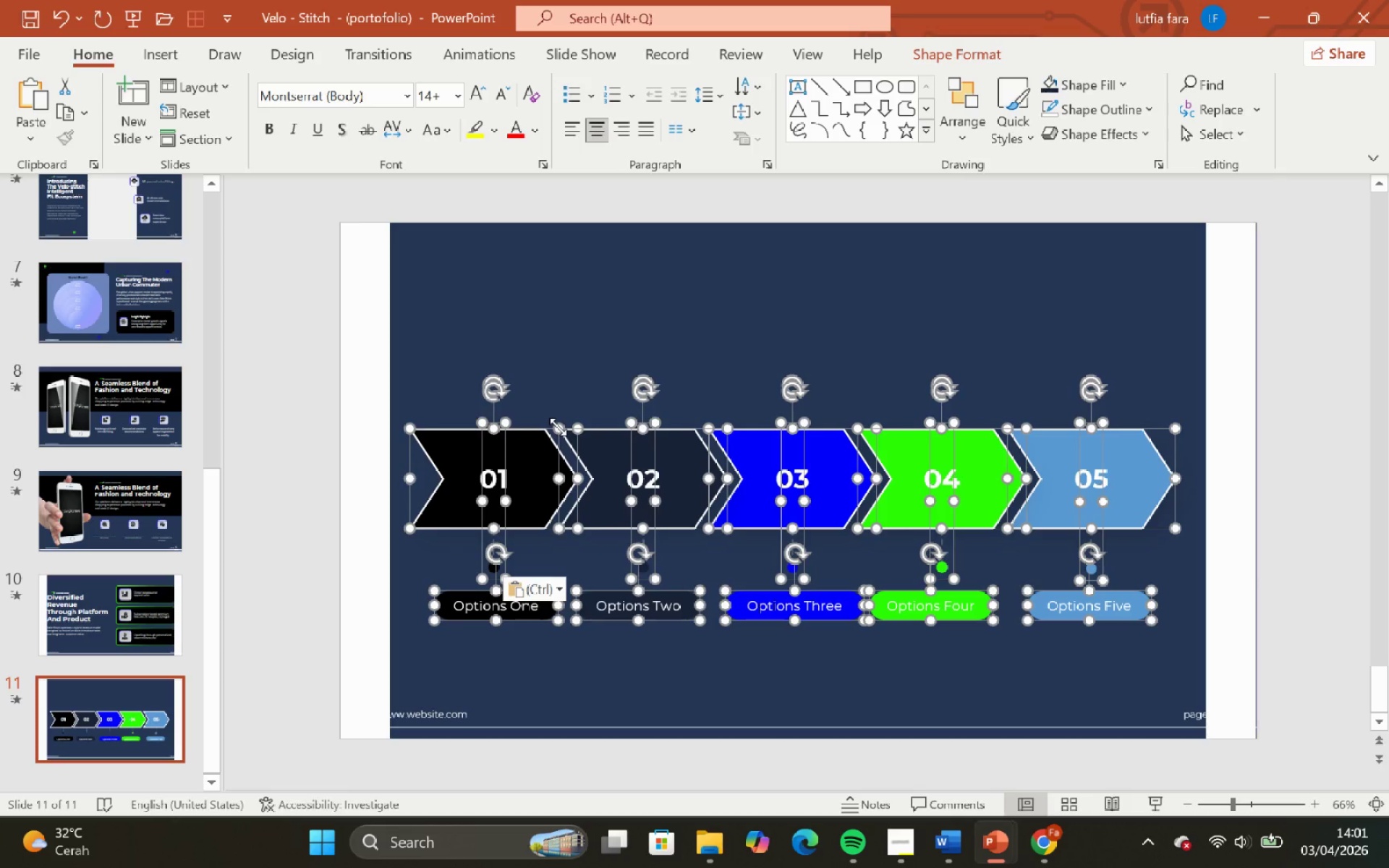 
left_click([597, 360])
 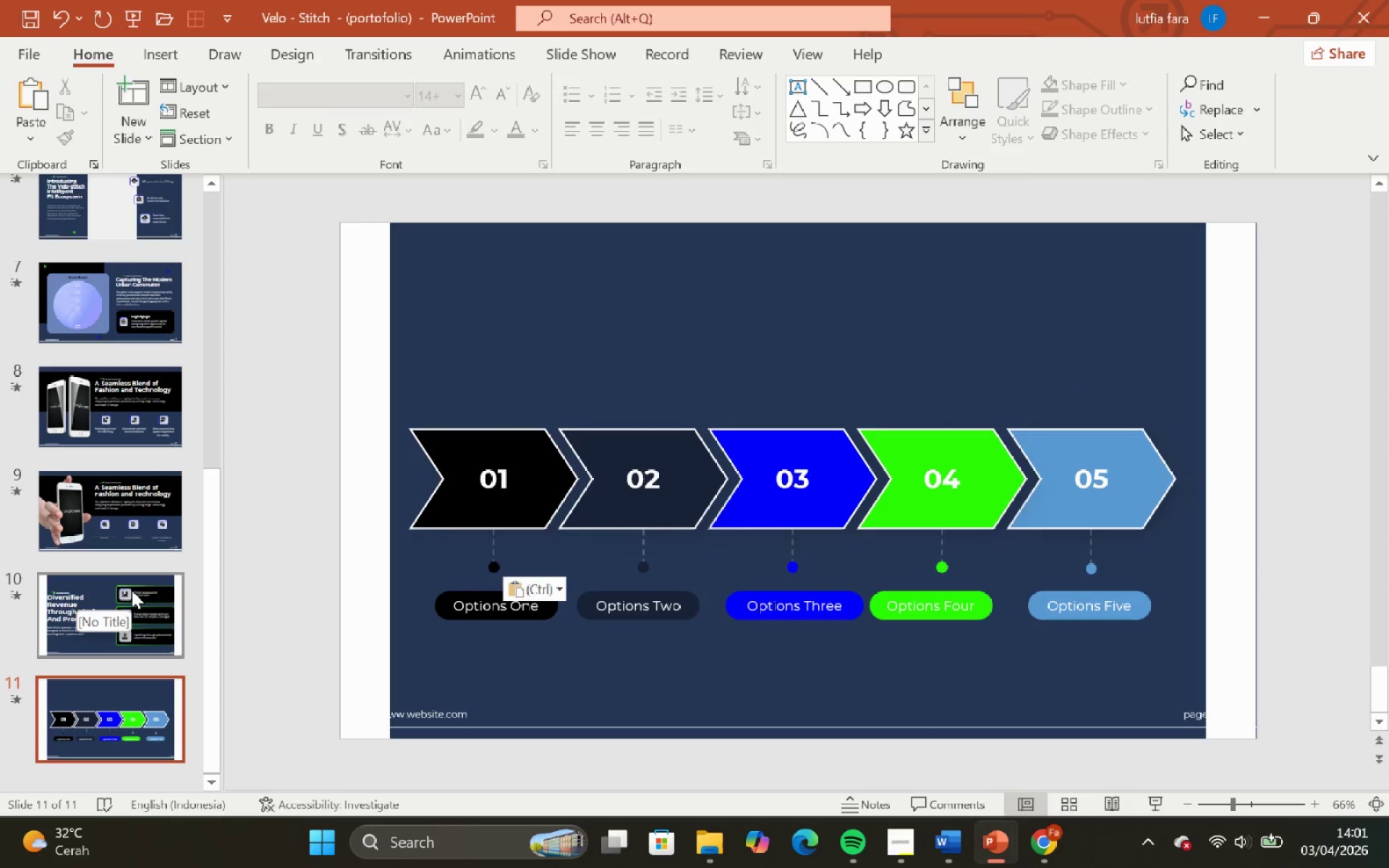 
left_click([132, 590])
 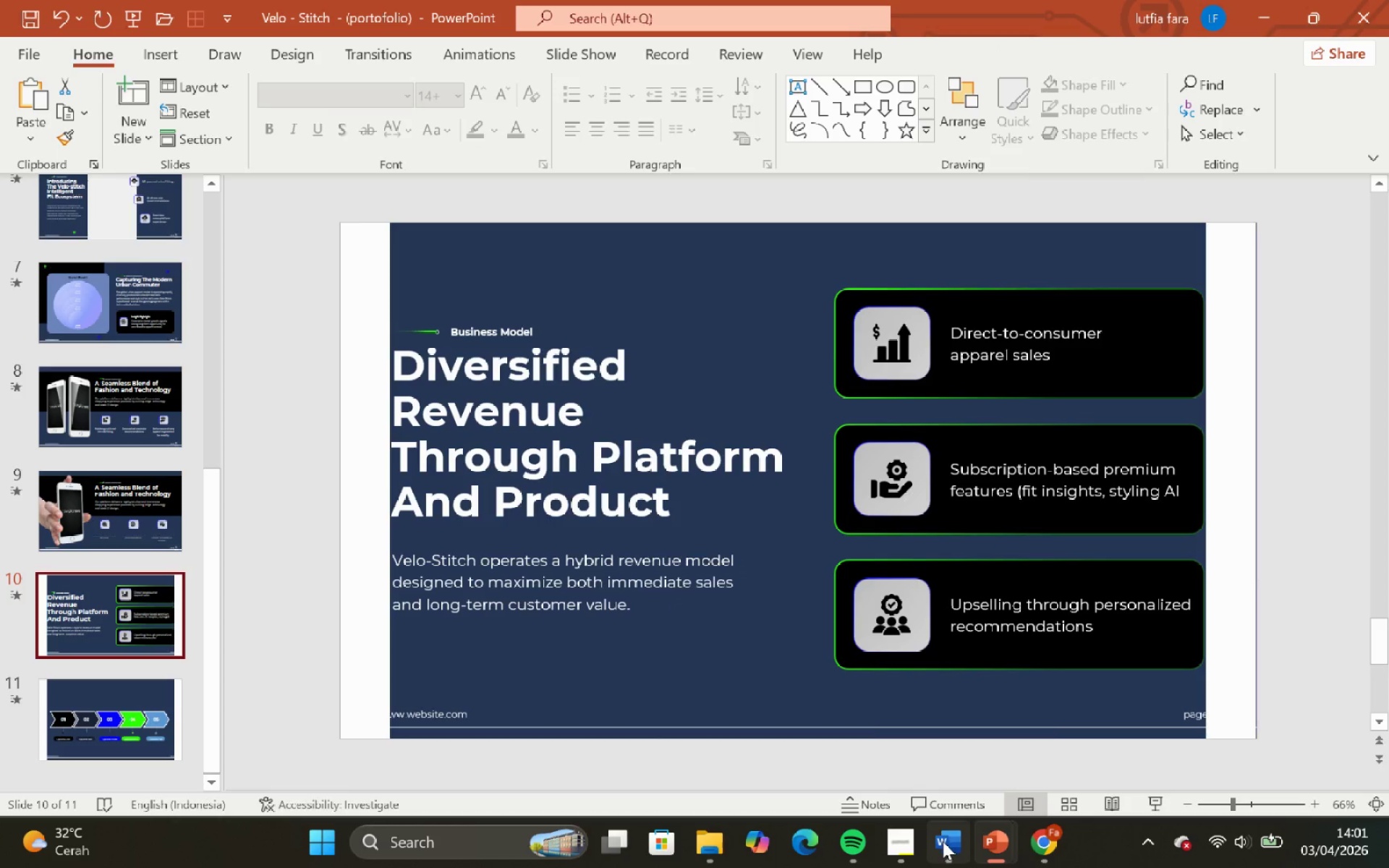 
left_click([943, 841])
 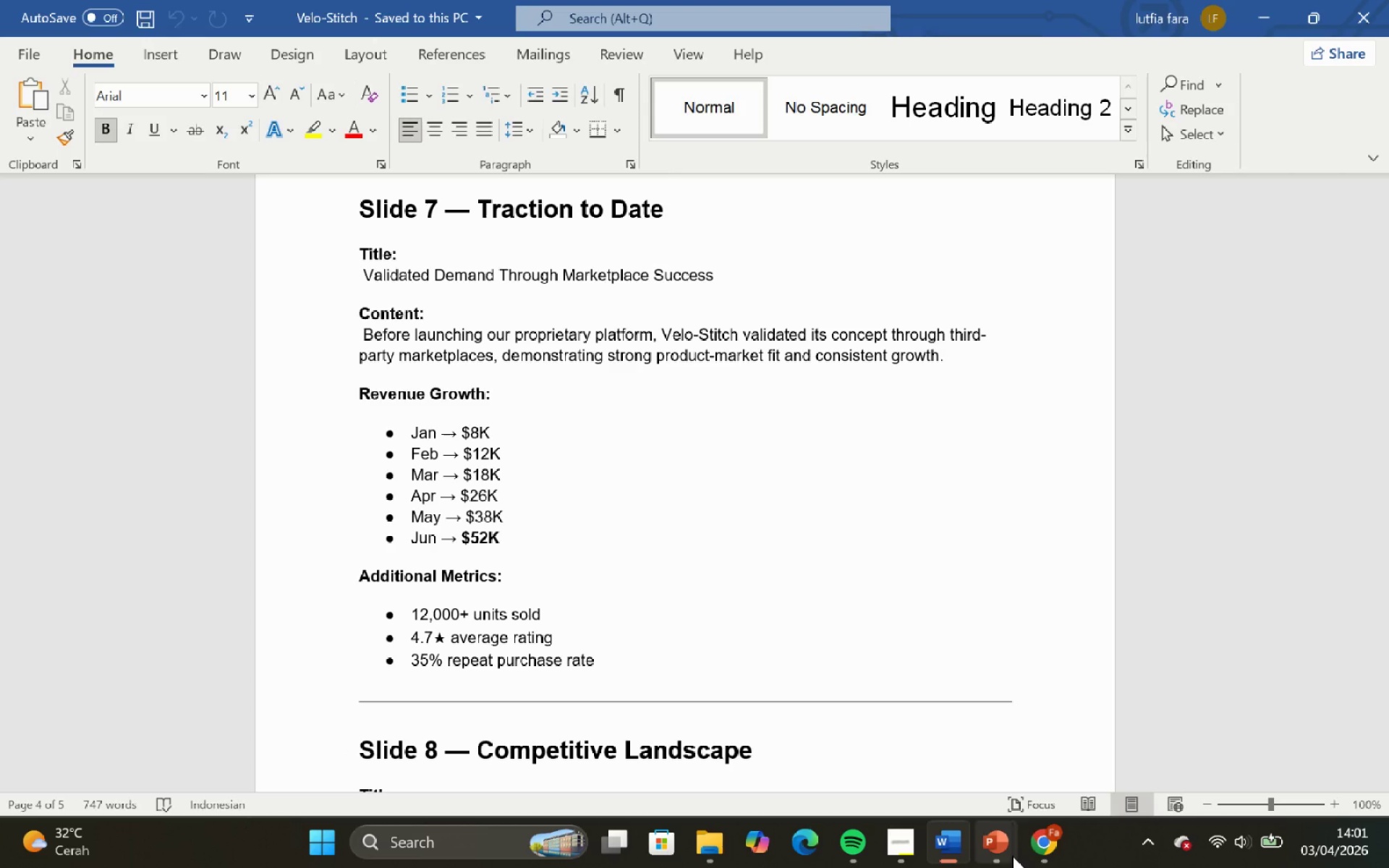 
wait(7.61)
 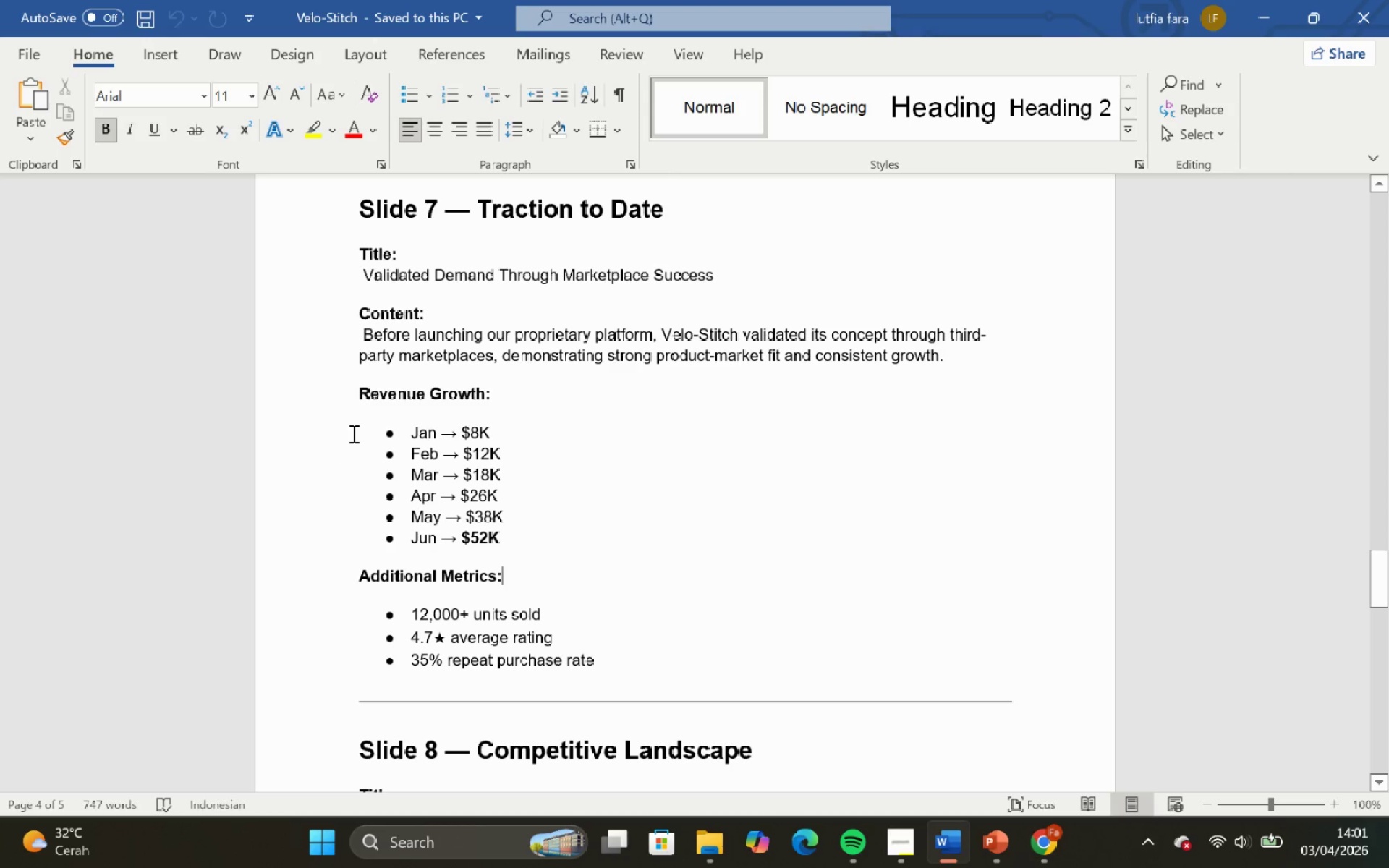 
left_click([593, 738])
 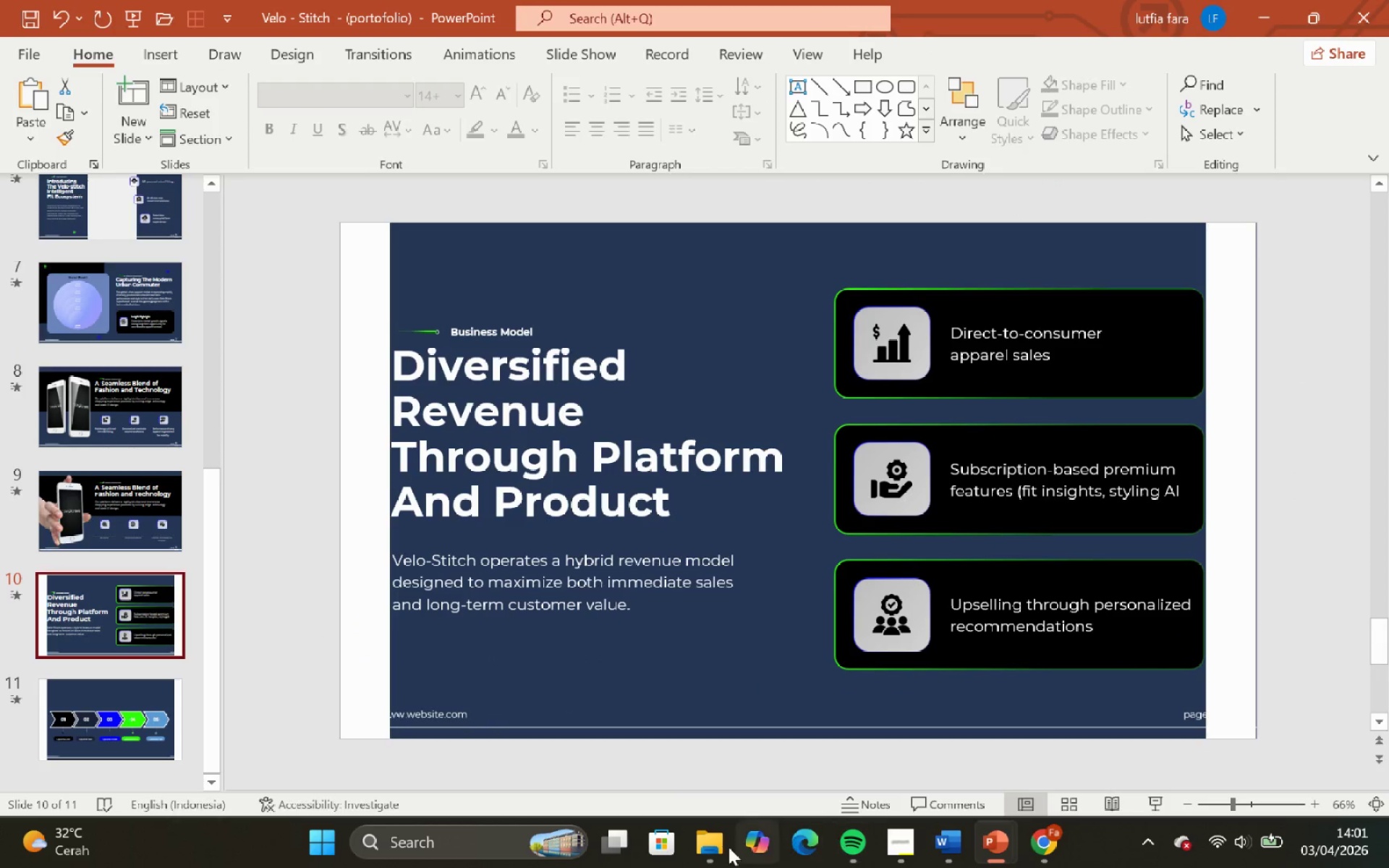 
left_click([710, 841])
 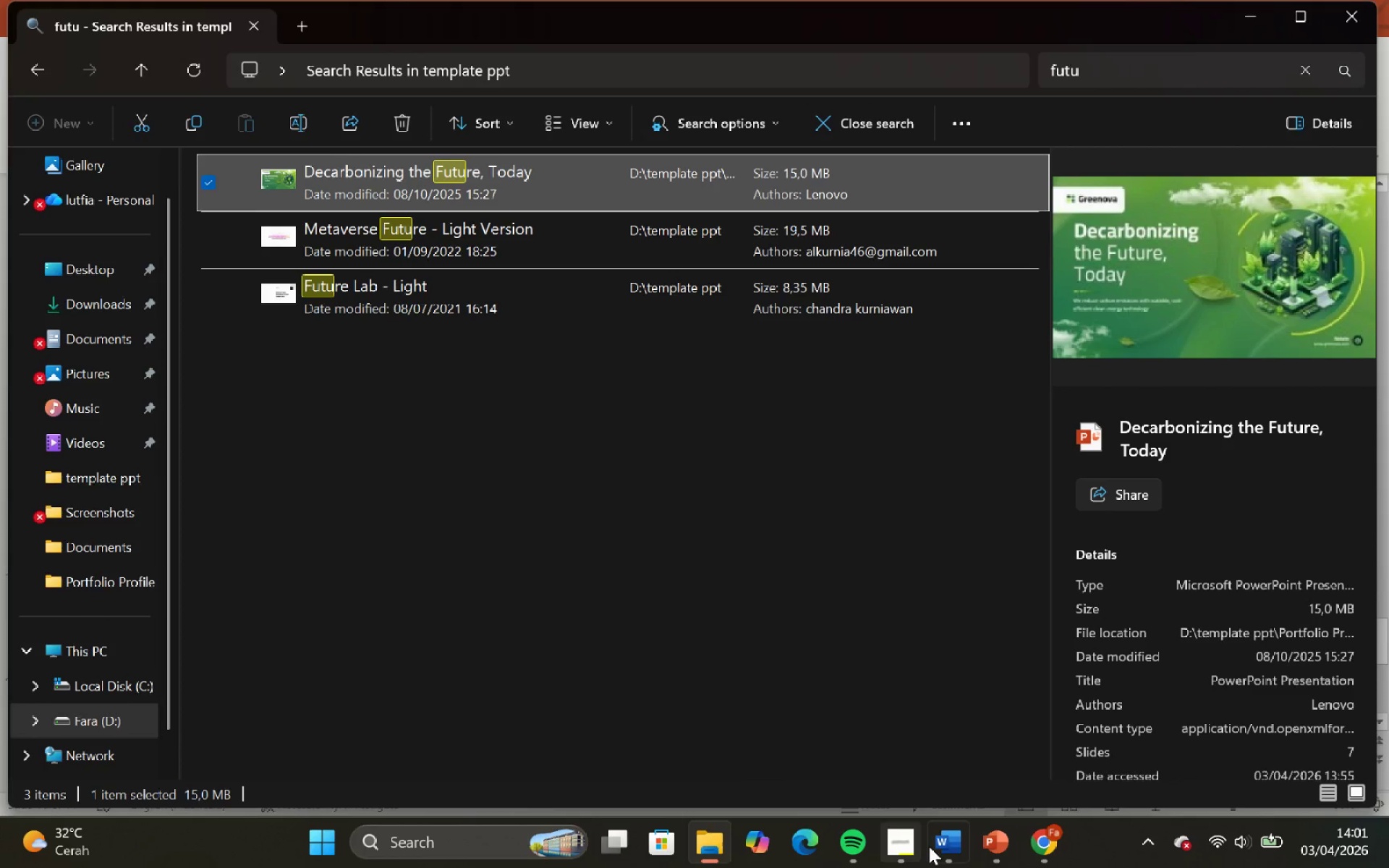 
left_click([939, 846])
 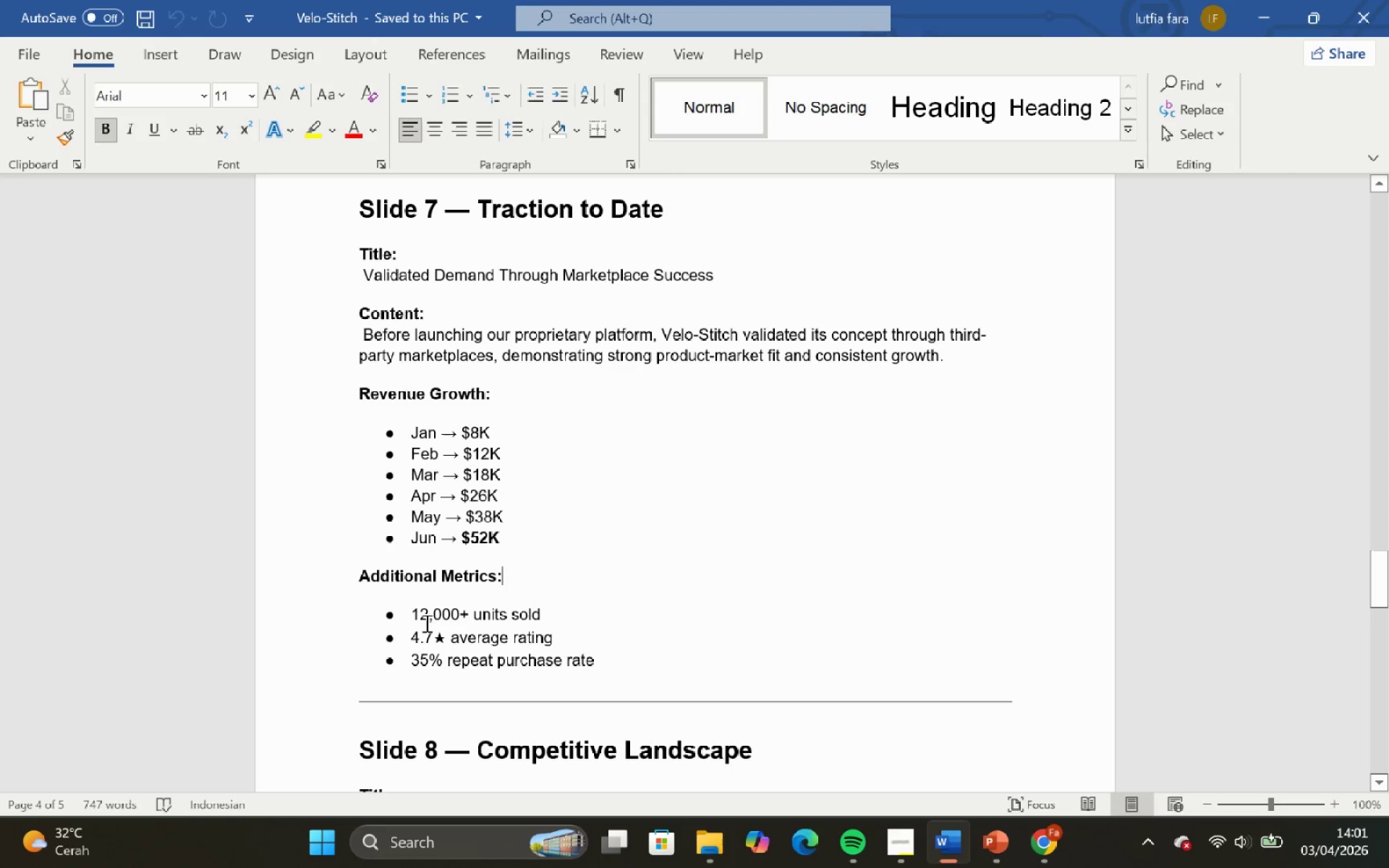 
left_click_drag(start_coordinate=[409, 616], to_coordinate=[664, 656])
 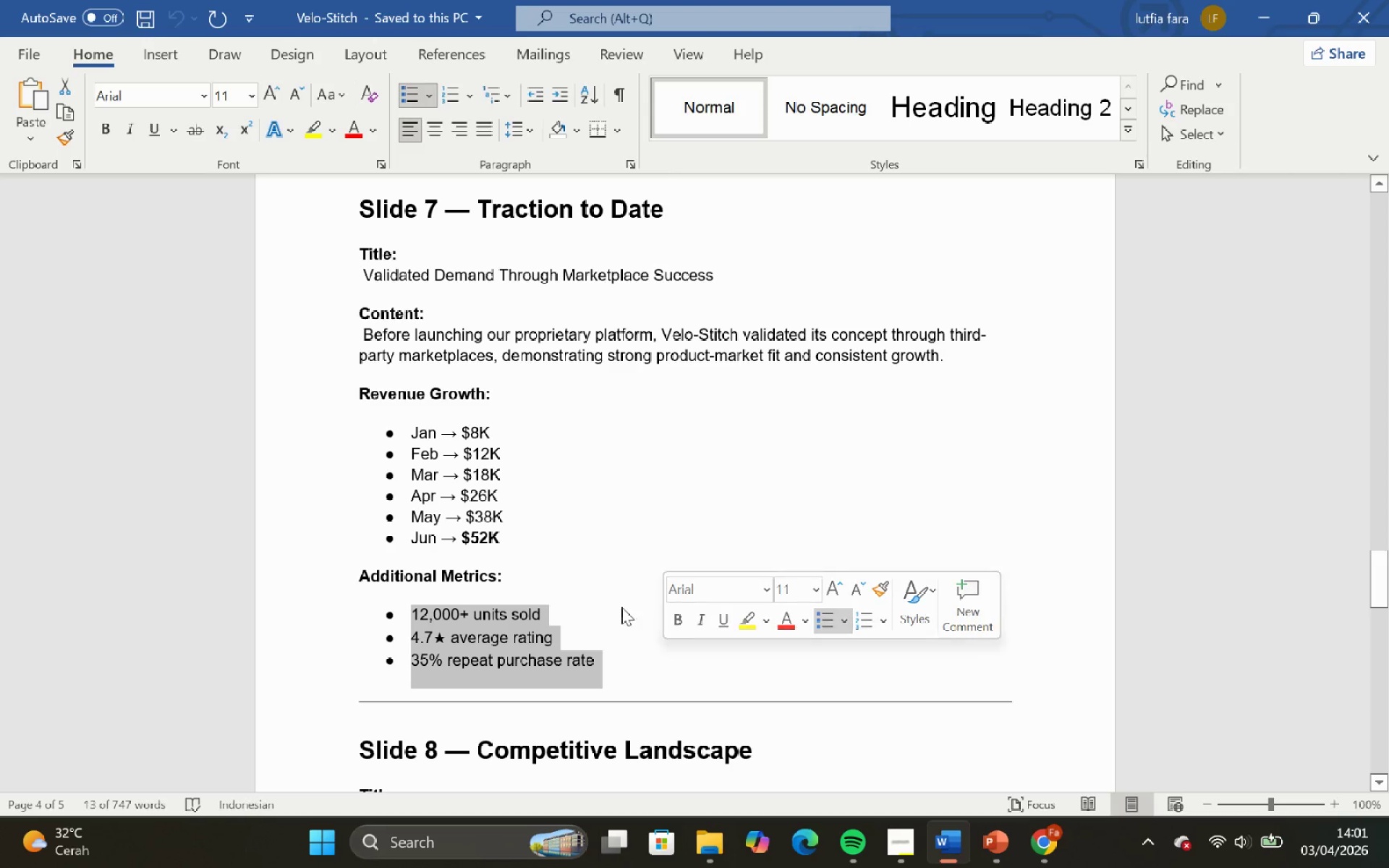 
left_click([606, 565])
 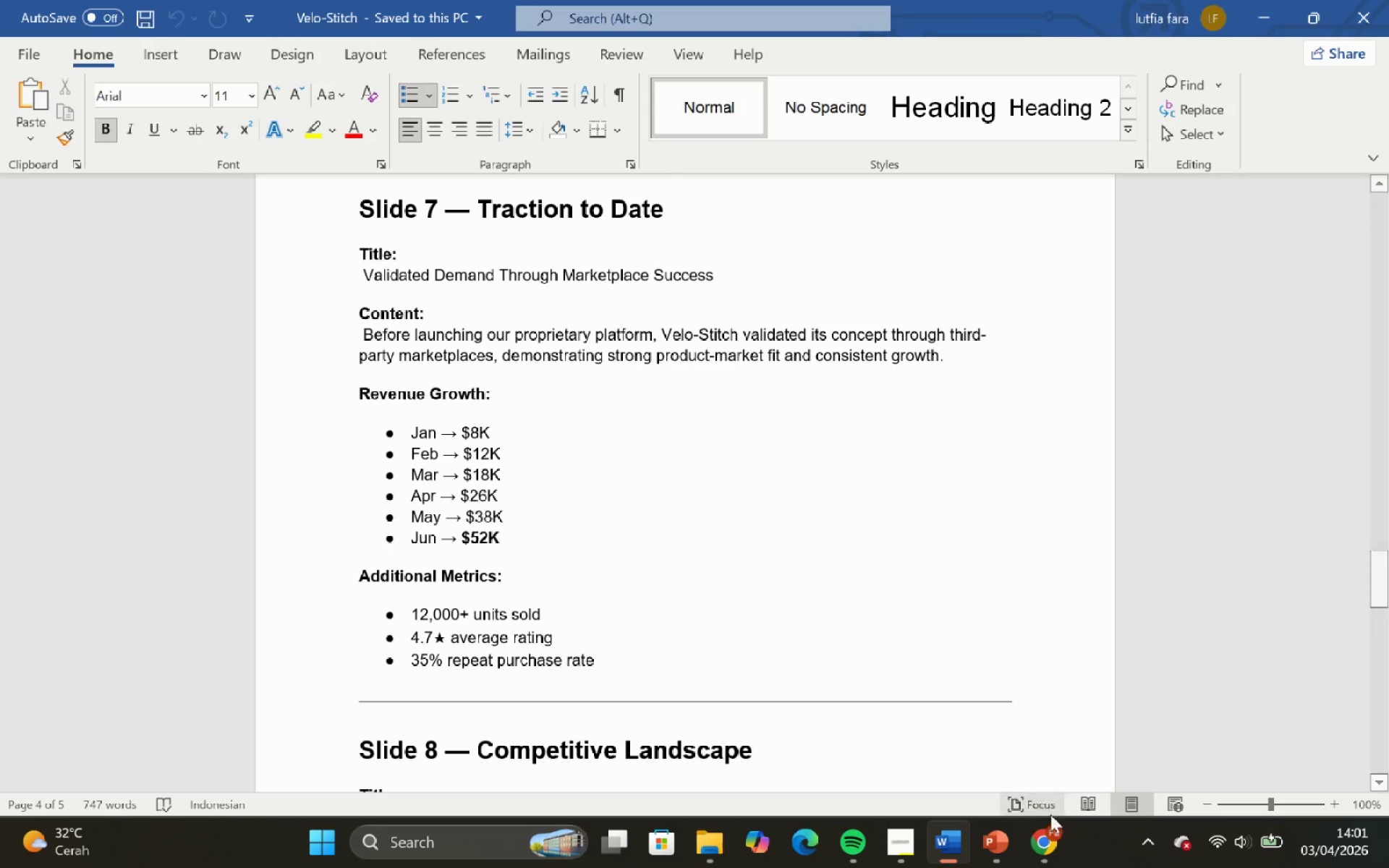 
mouse_move([975, 842])
 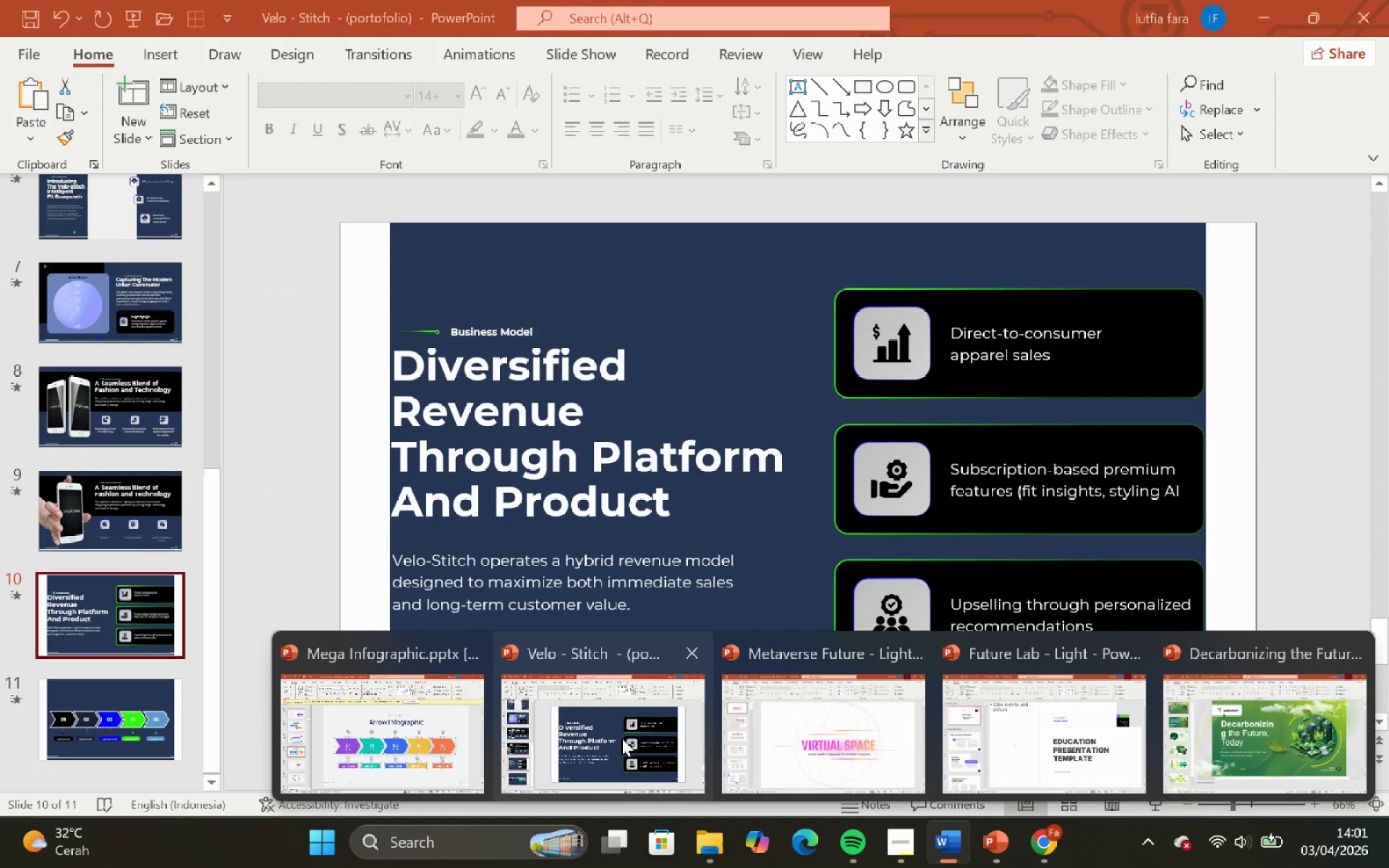 
left_click([752, 744])
 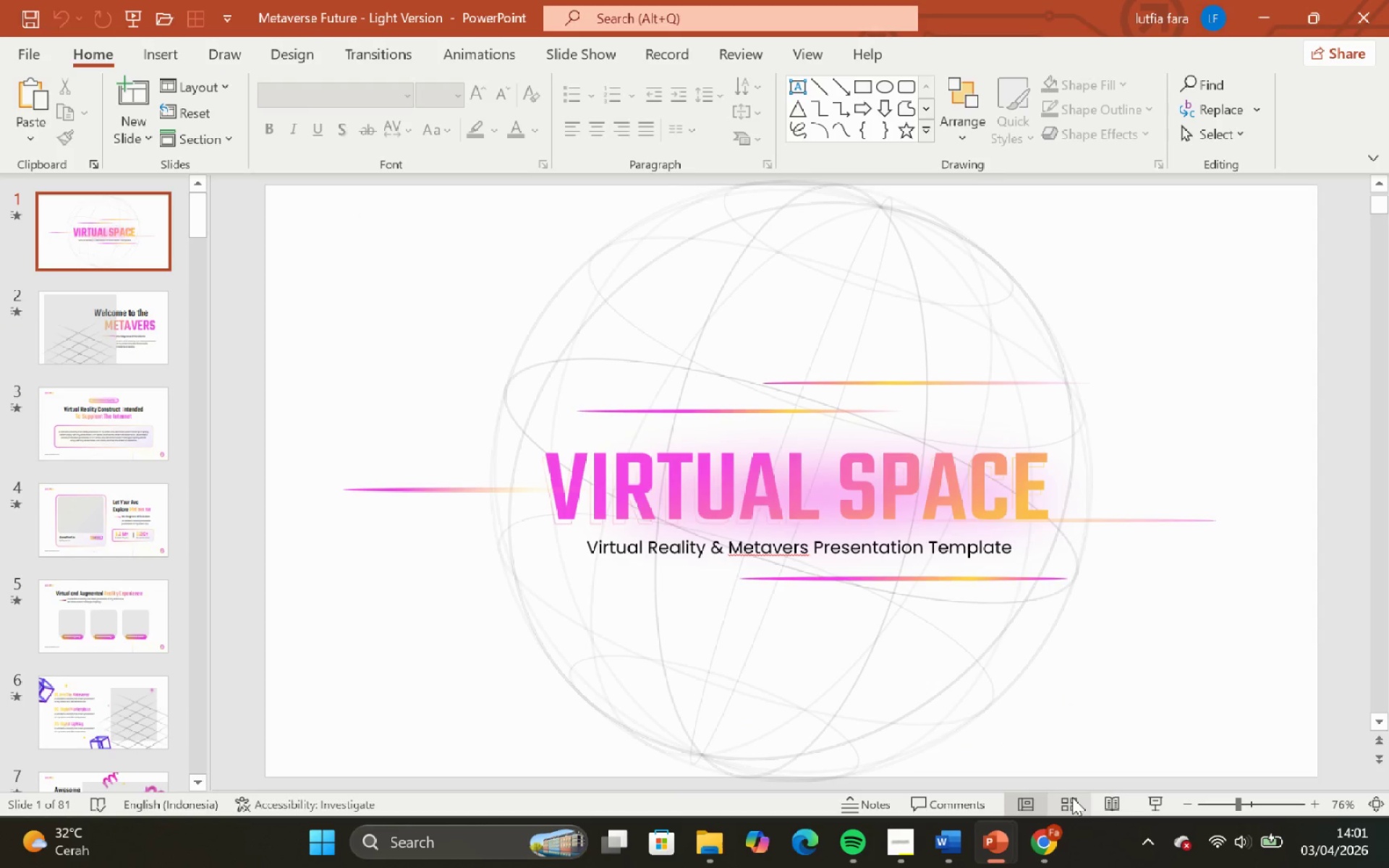 
left_click([1072, 797])
 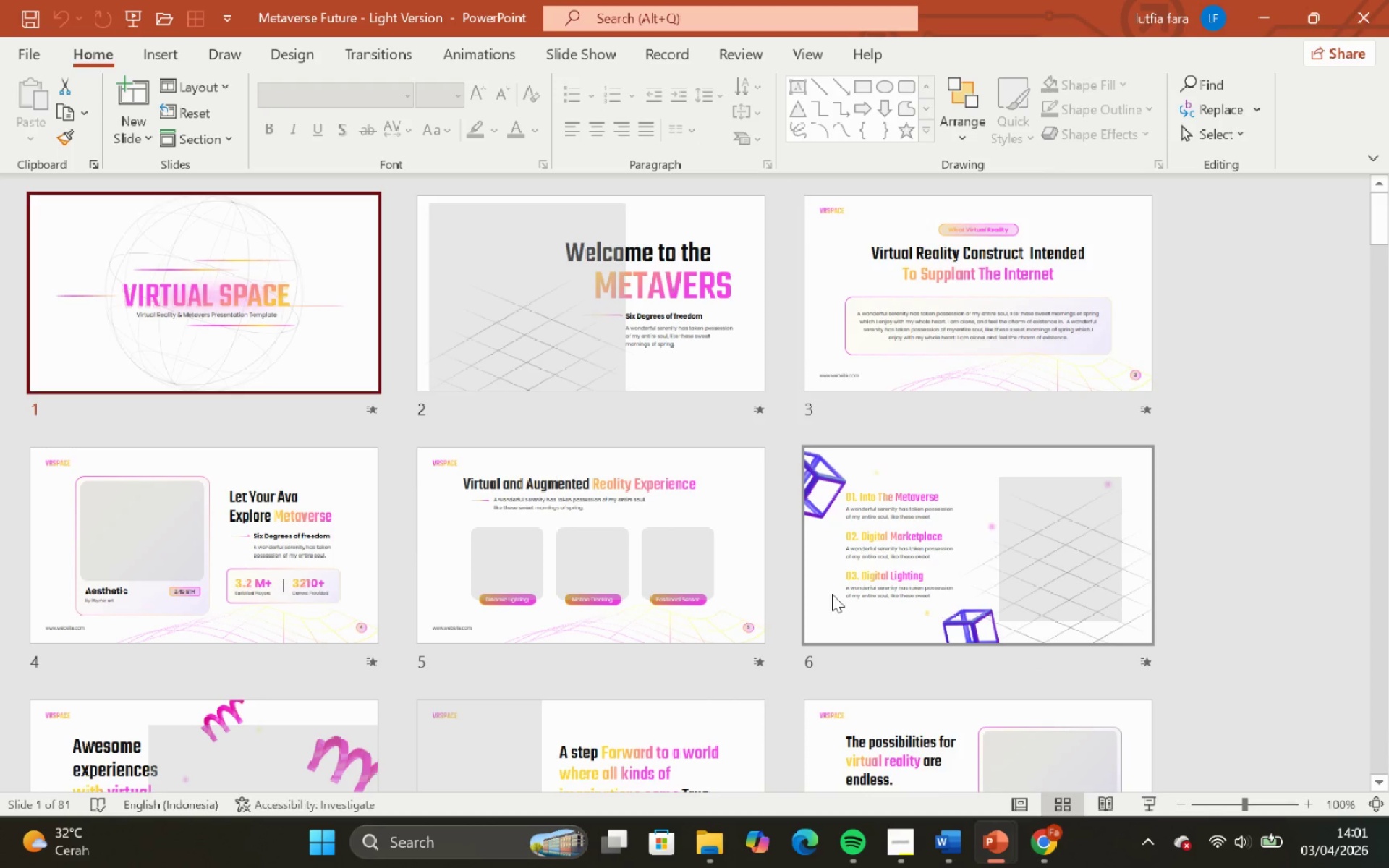 
scroll: coordinate [828, 594], scroll_direction: down, amount: 2.0
 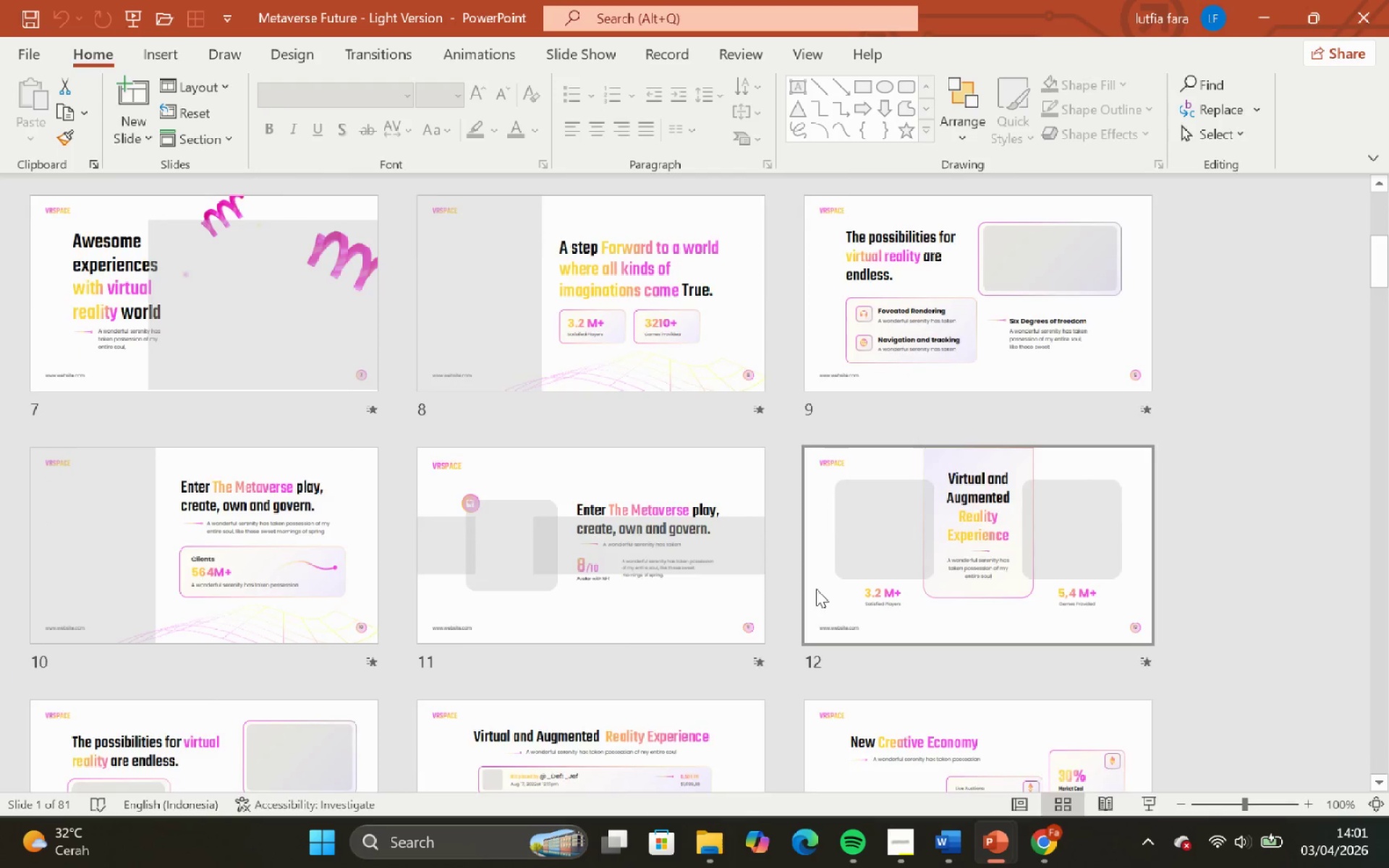 
scroll: coordinate [814, 577], scroll_direction: up, amount: 9.0
 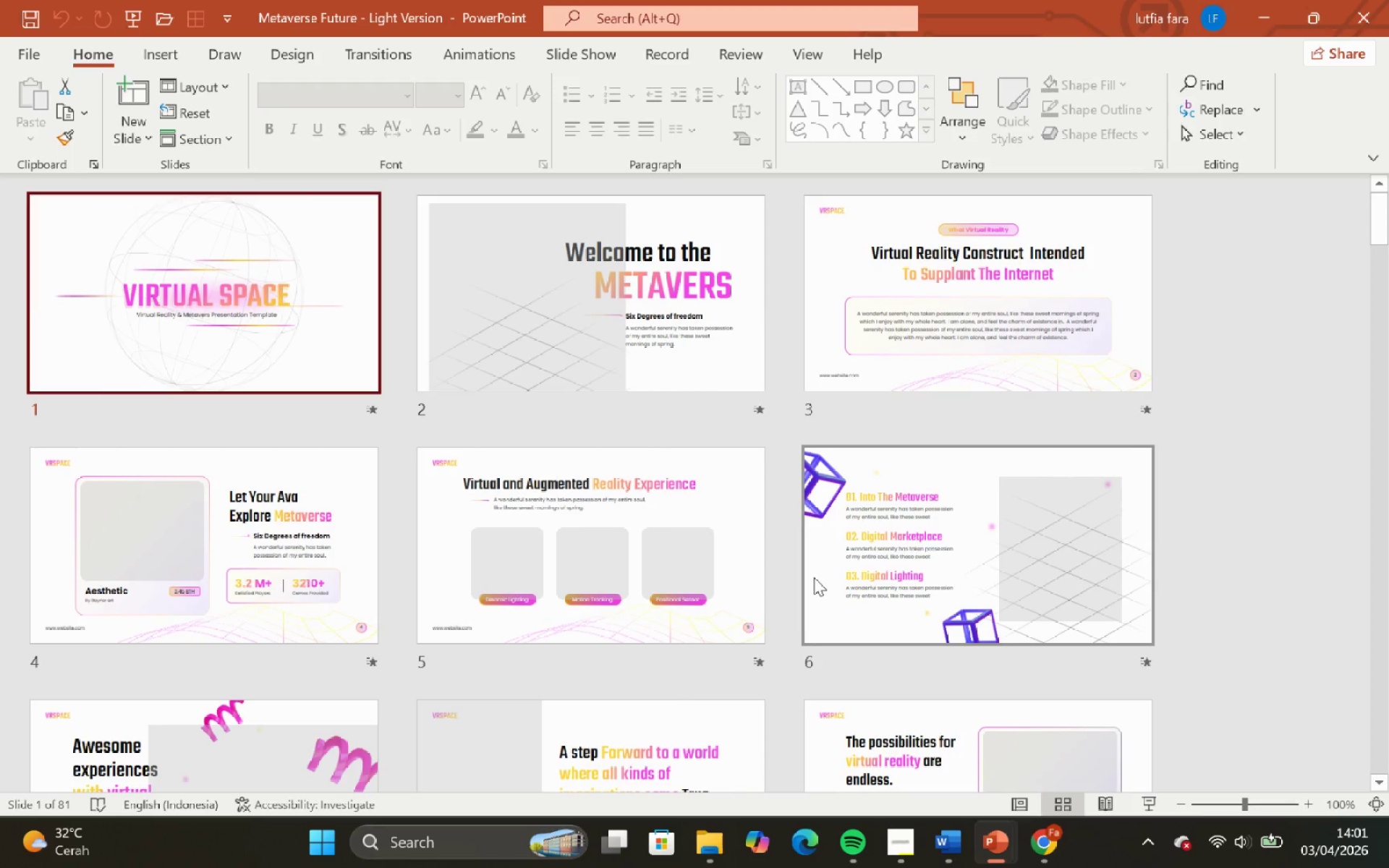 
scroll: coordinate [814, 577], scroll_direction: down, amount: 1.0
 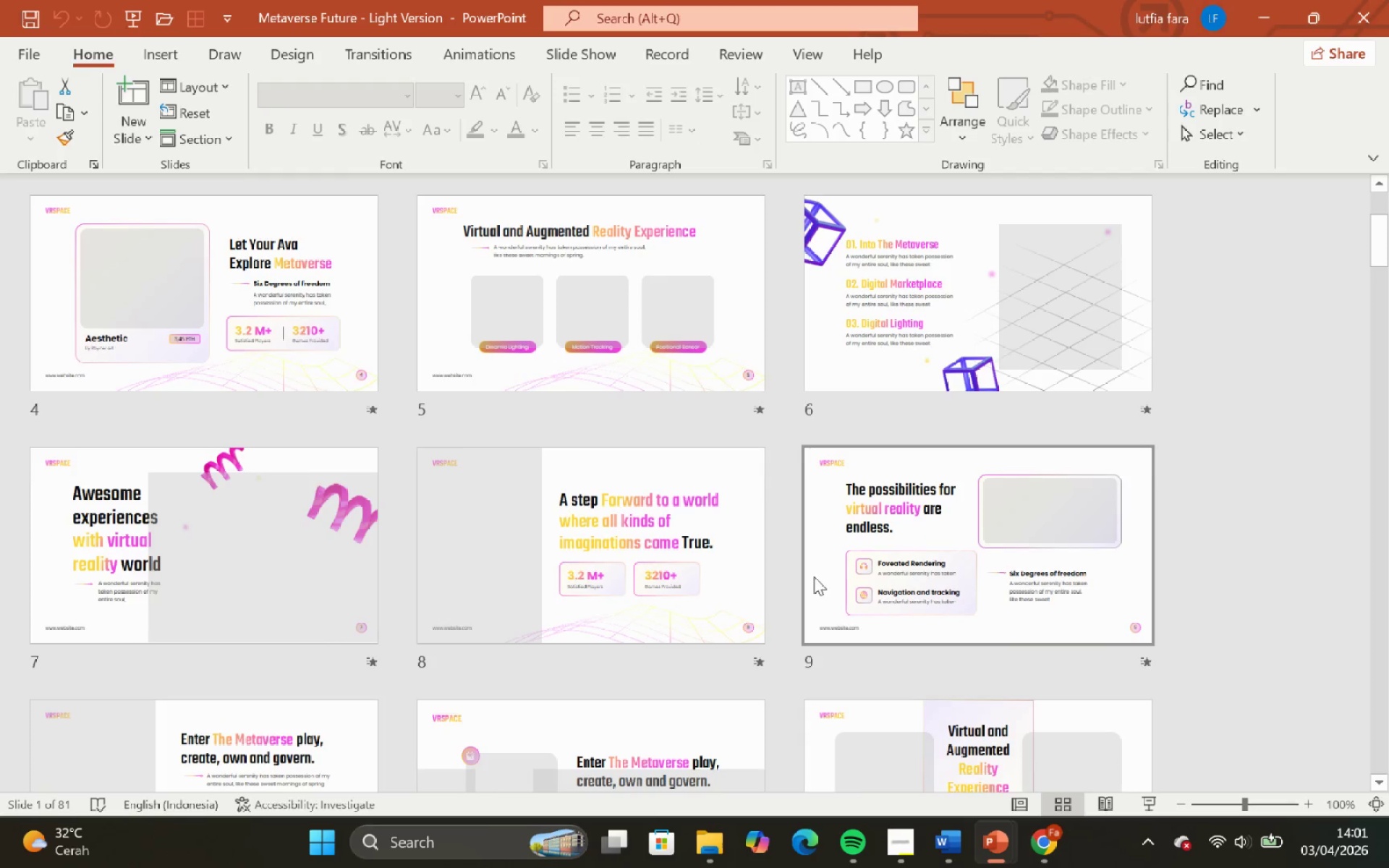 
wait(8.1)
 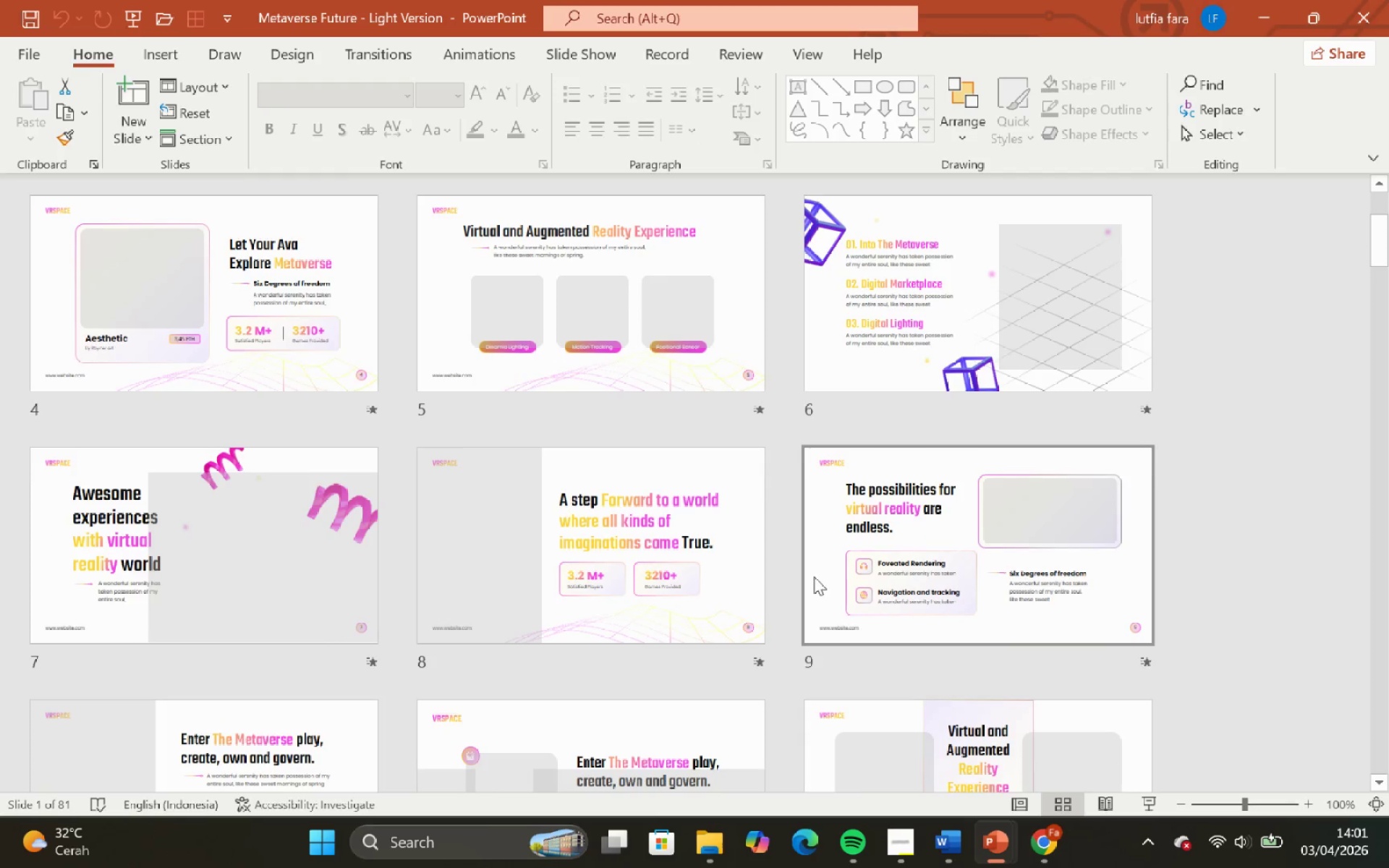 
scroll: coordinate [917, 532], scroll_direction: down, amount: 1.0
 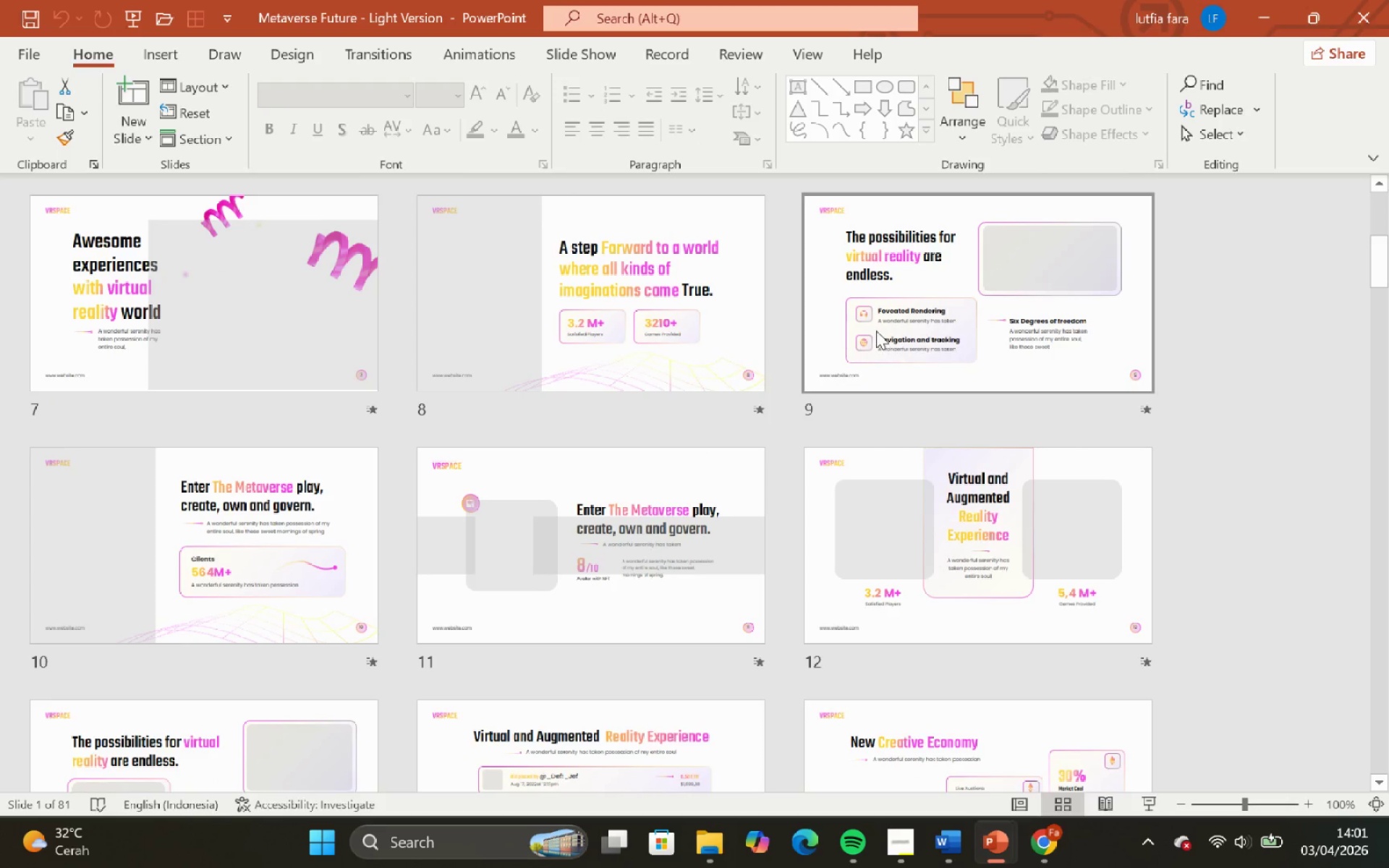 
wait(5.7)
 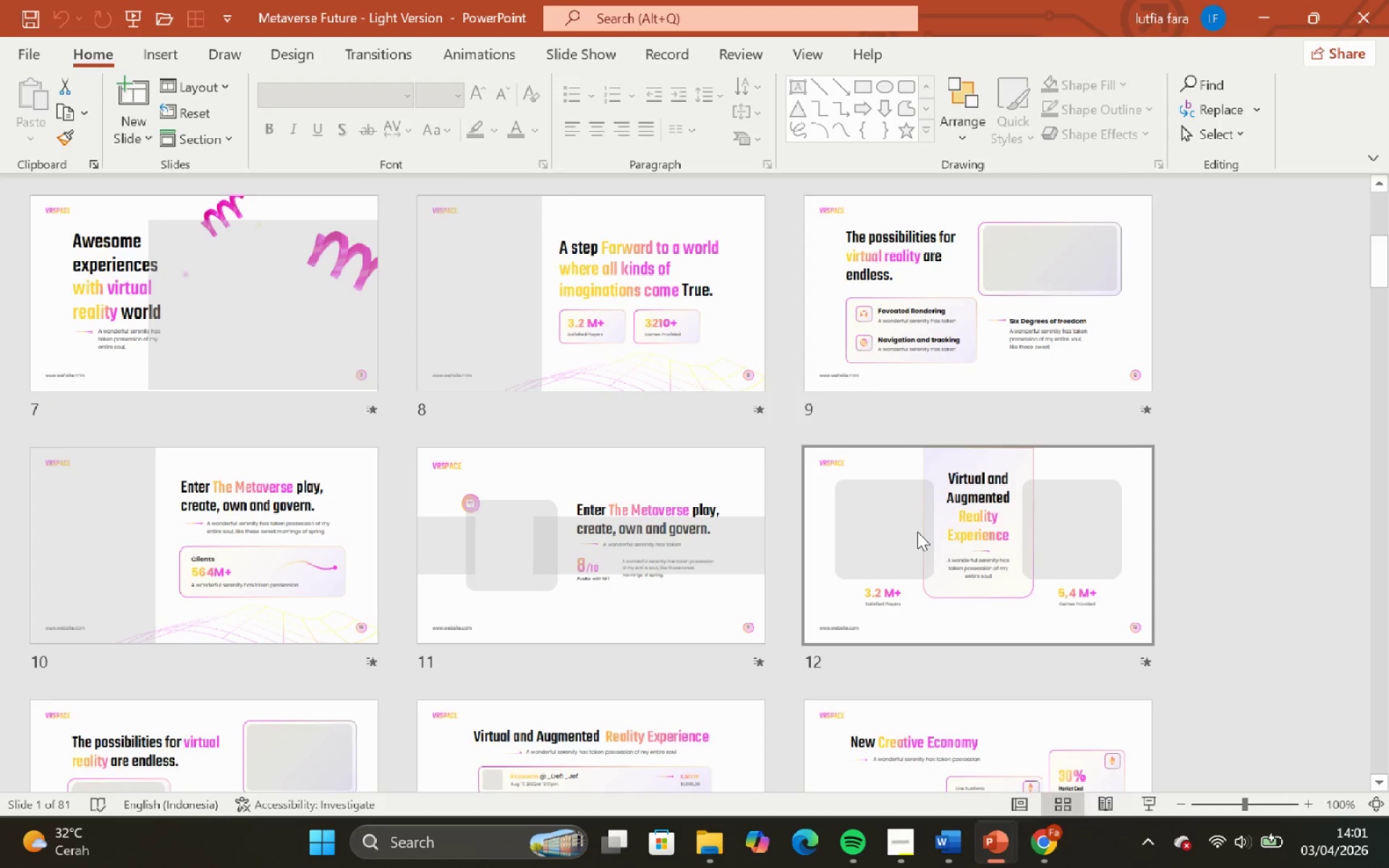 
scroll: coordinate [769, 419], scroll_direction: down, amount: 14.0
 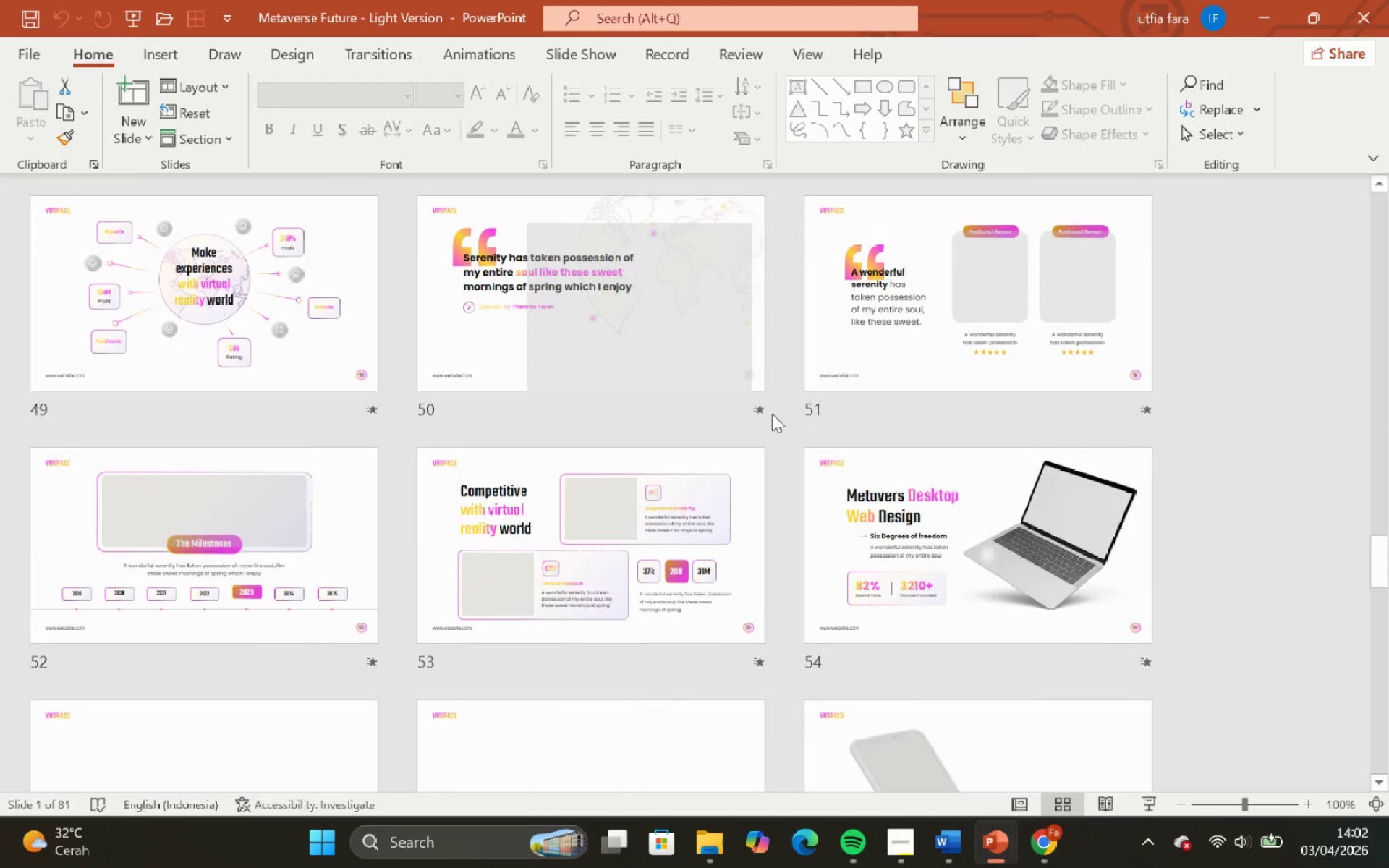 
scroll: coordinate [773, 413], scroll_direction: up, amount: 8.0
 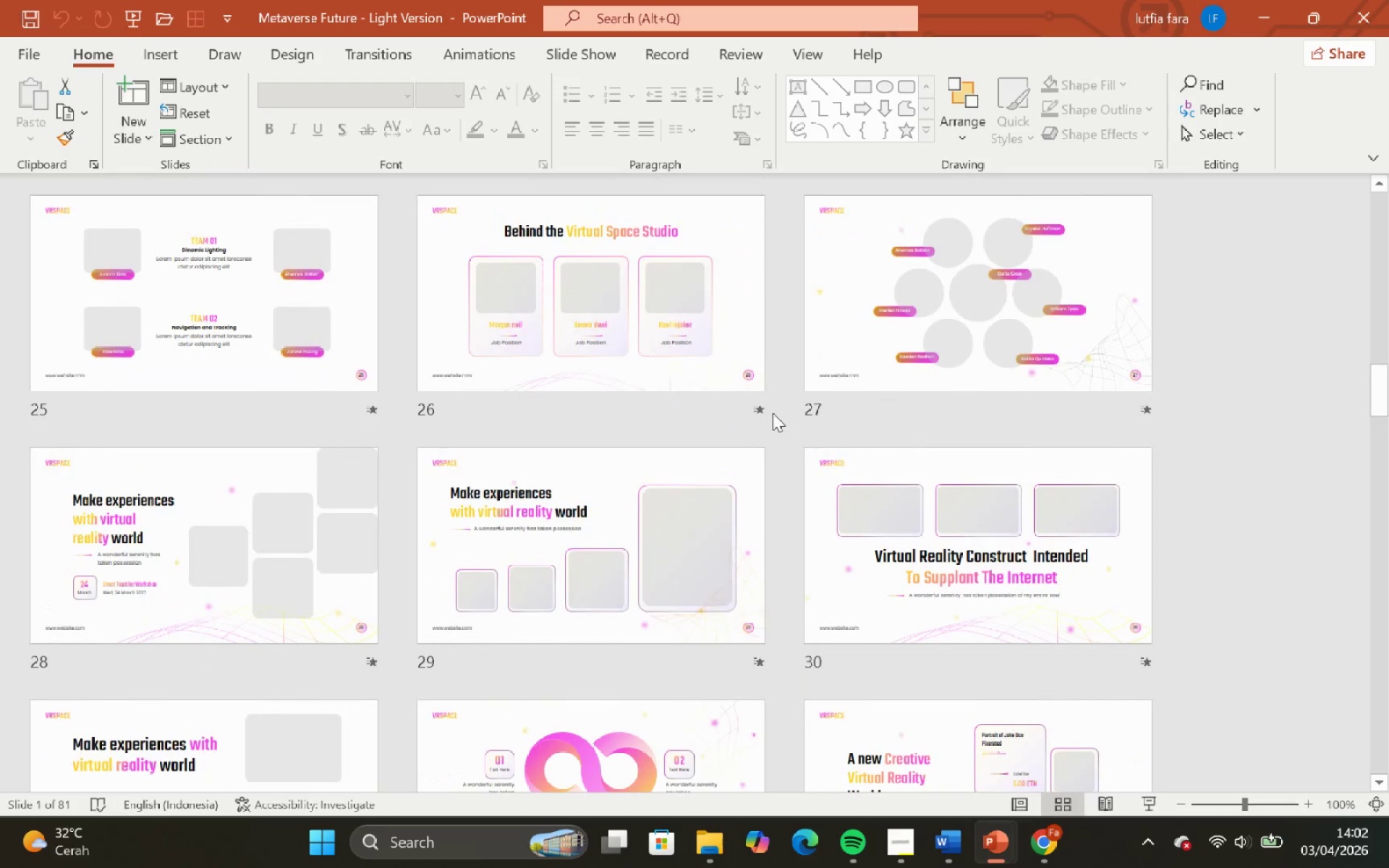 
scroll: coordinate [773, 413], scroll_direction: down, amount: 9.0
 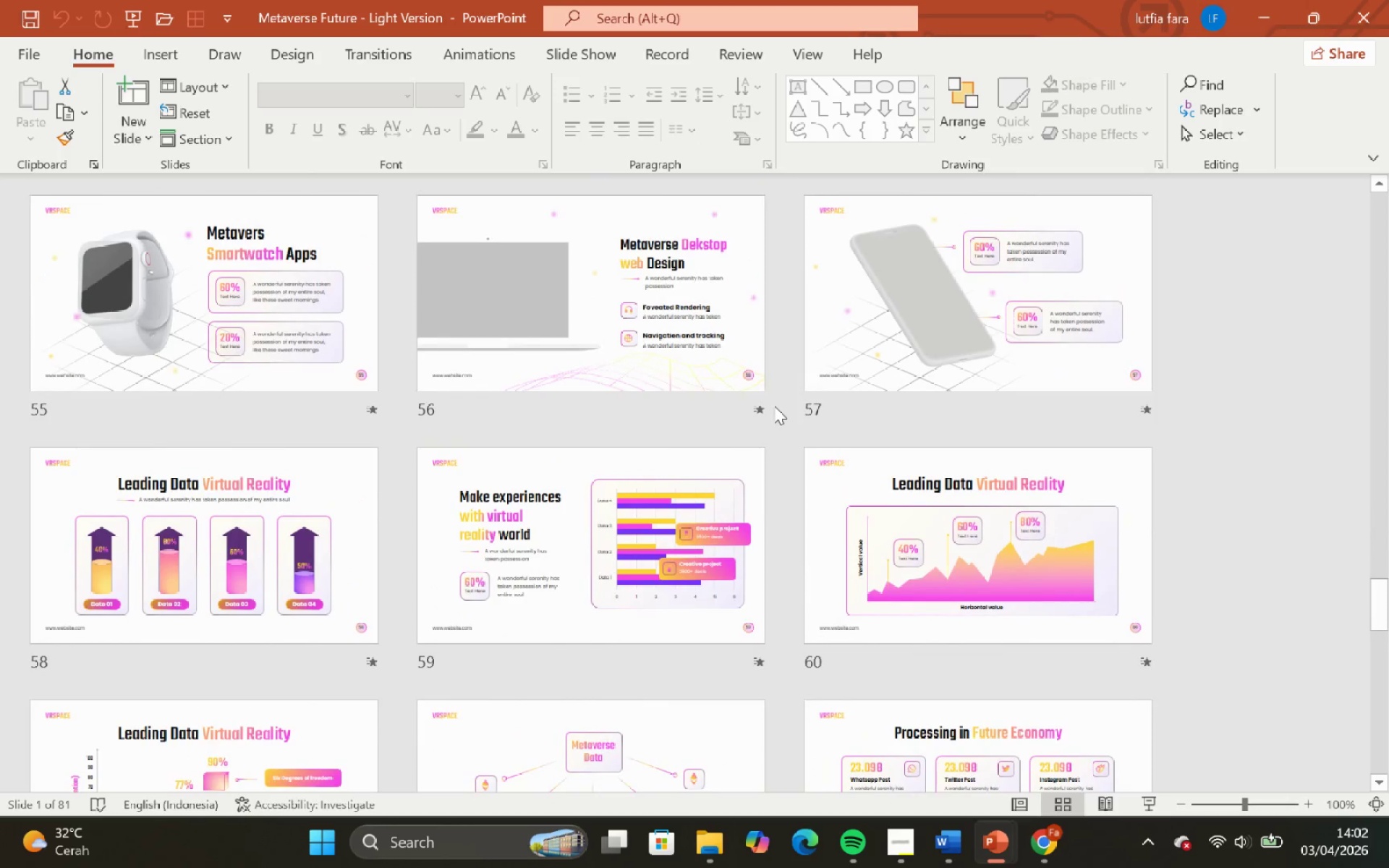 
scroll: coordinate [775, 406], scroll_direction: down, amount: 5.0
 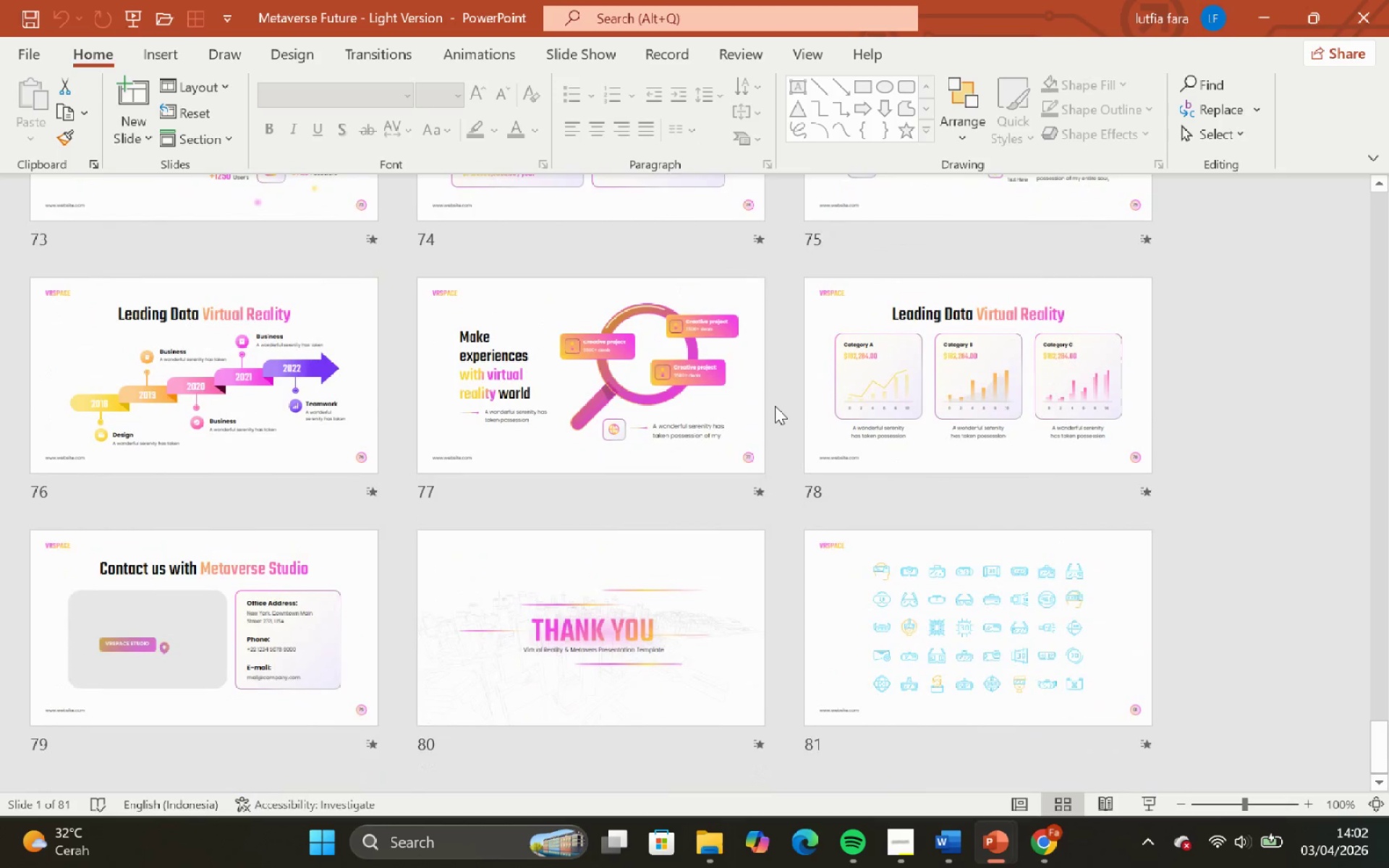 
scroll: coordinate [775, 406], scroll_direction: up, amount: 21.0
 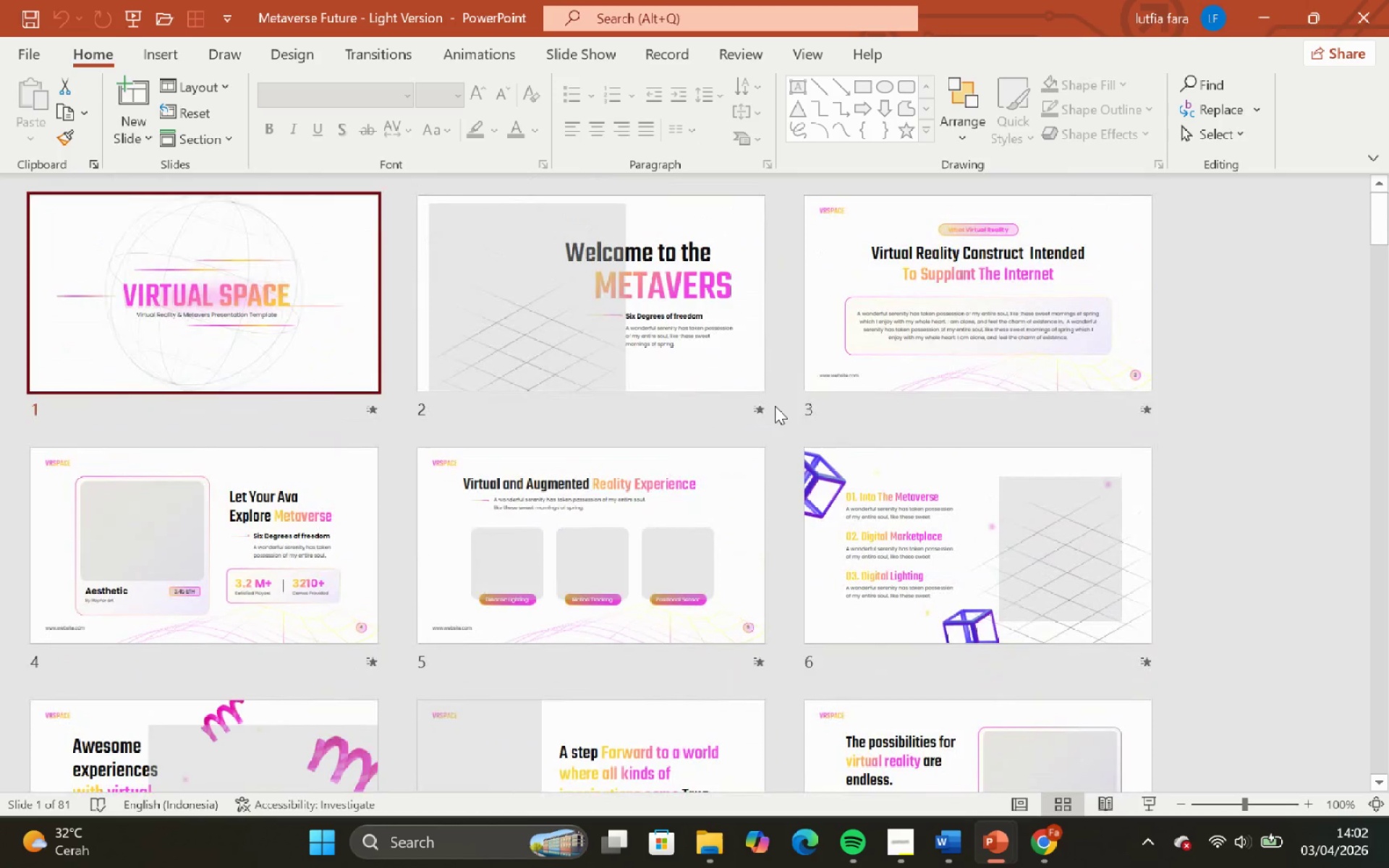 
scroll: coordinate [775, 406], scroll_direction: down, amount: 4.0
 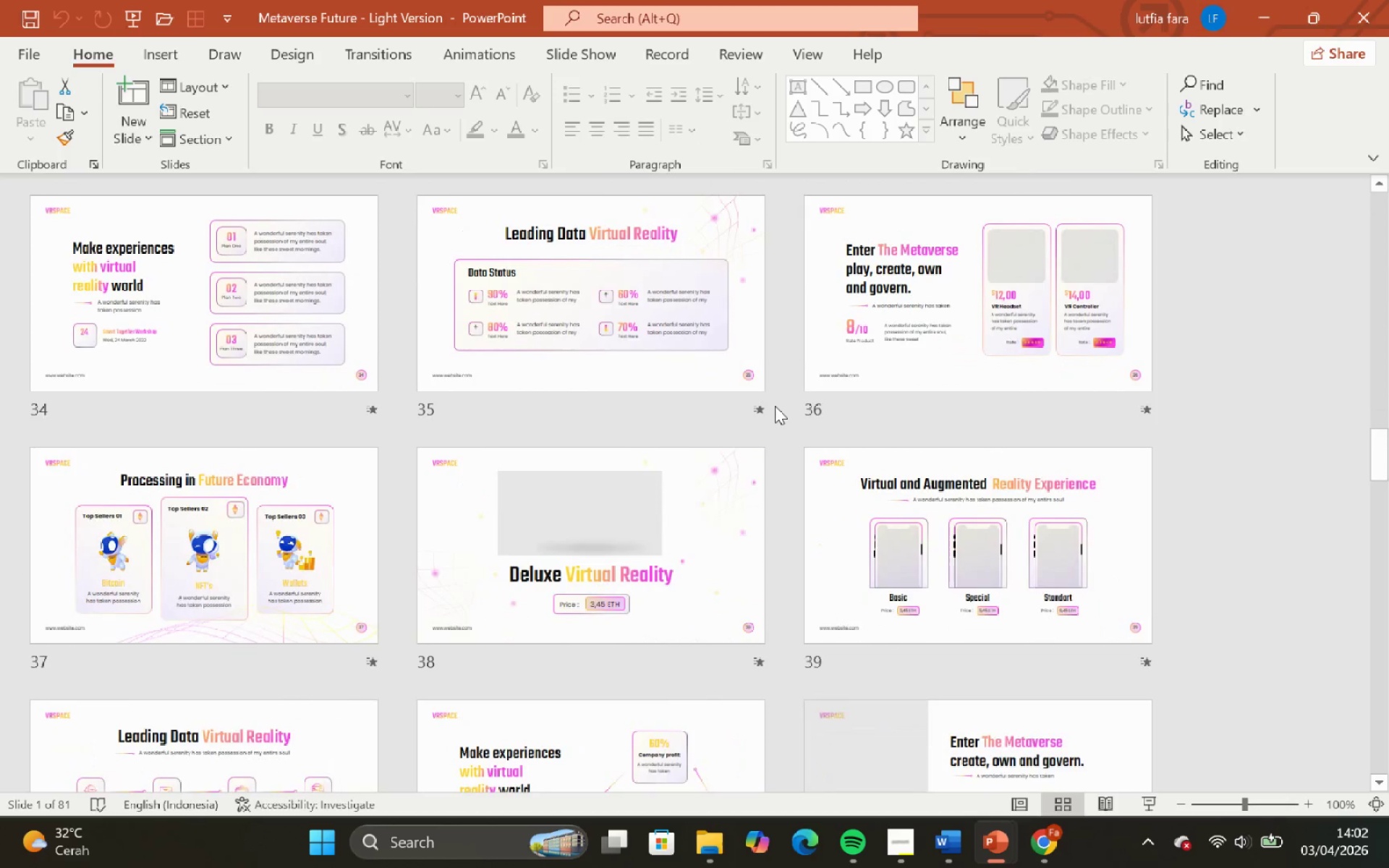 
scroll: coordinate [775, 406], scroll_direction: up, amount: 5.0
 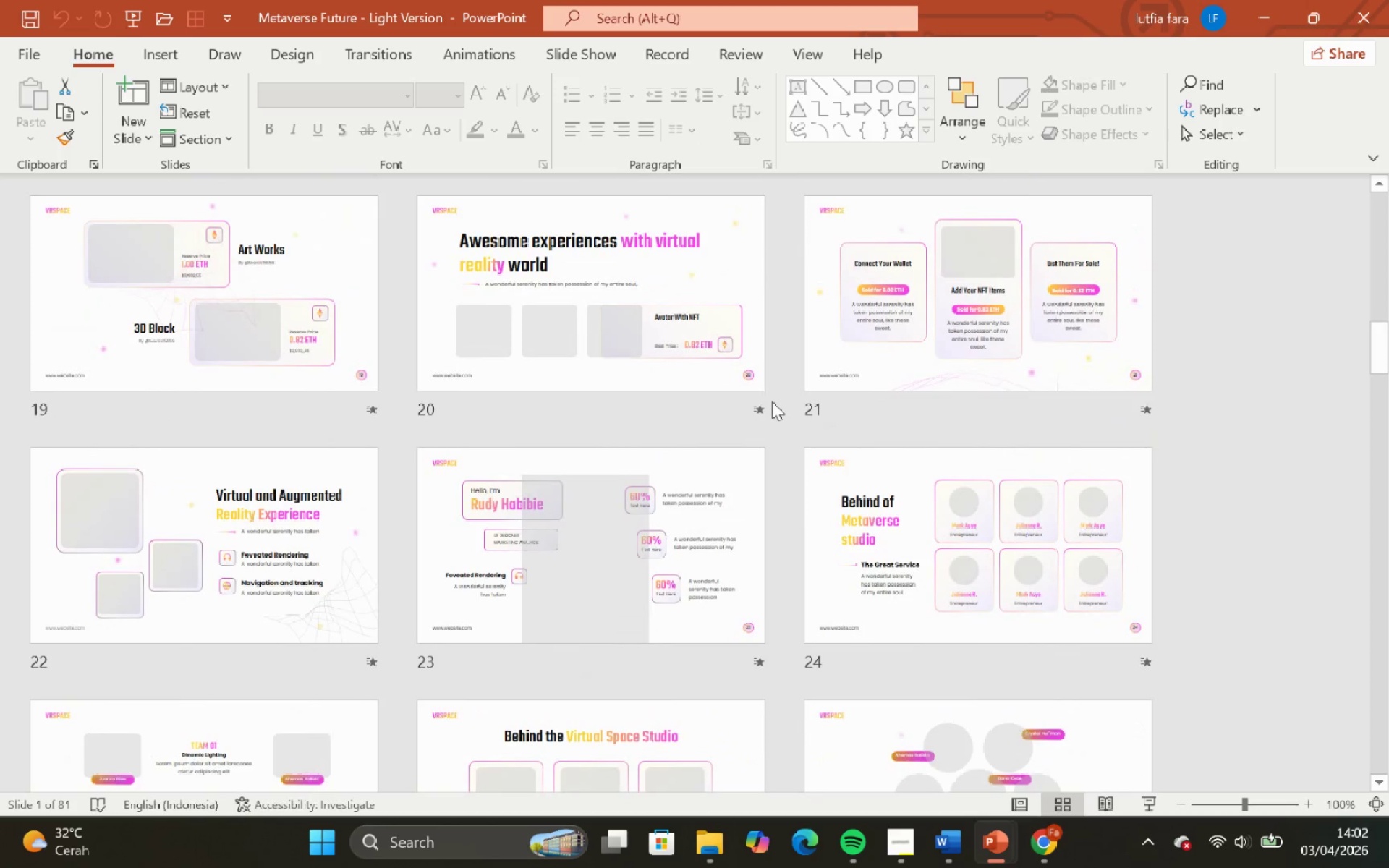 
scroll: coordinate [772, 401], scroll_direction: down, amount: 1.0
 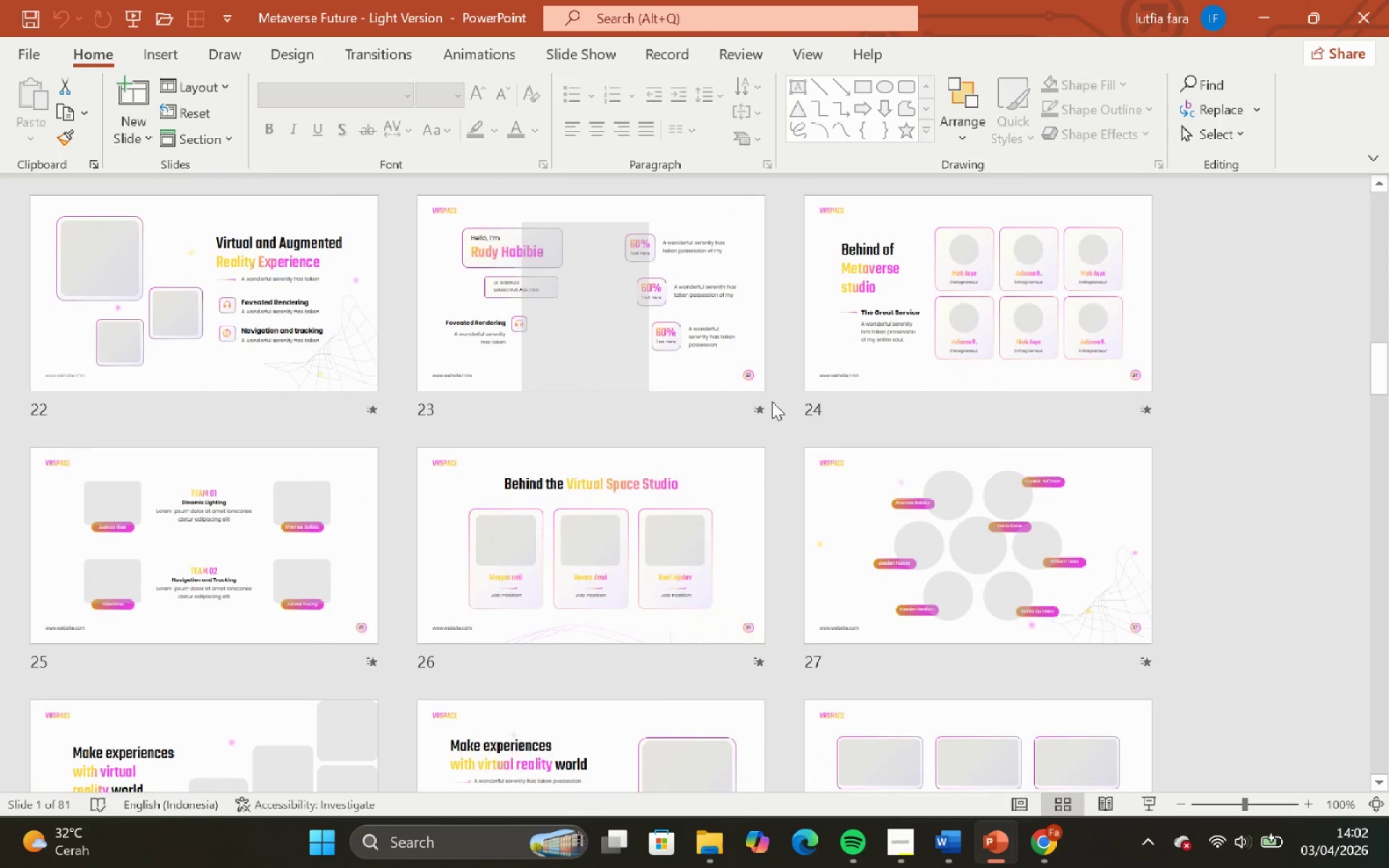 
scroll: coordinate [772, 401], scroll_direction: up, amount: 3.0
 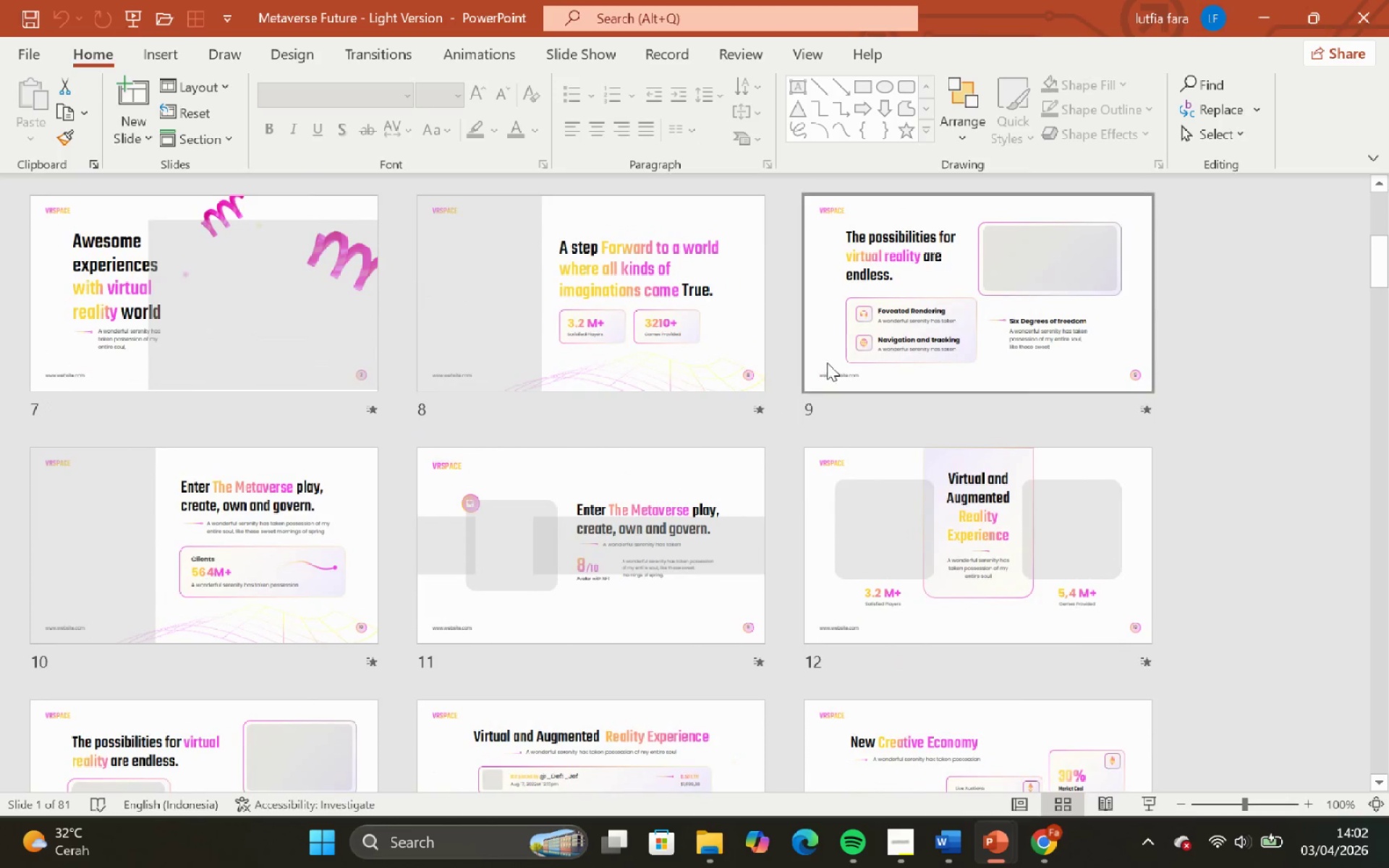 
double_click([888, 362])
 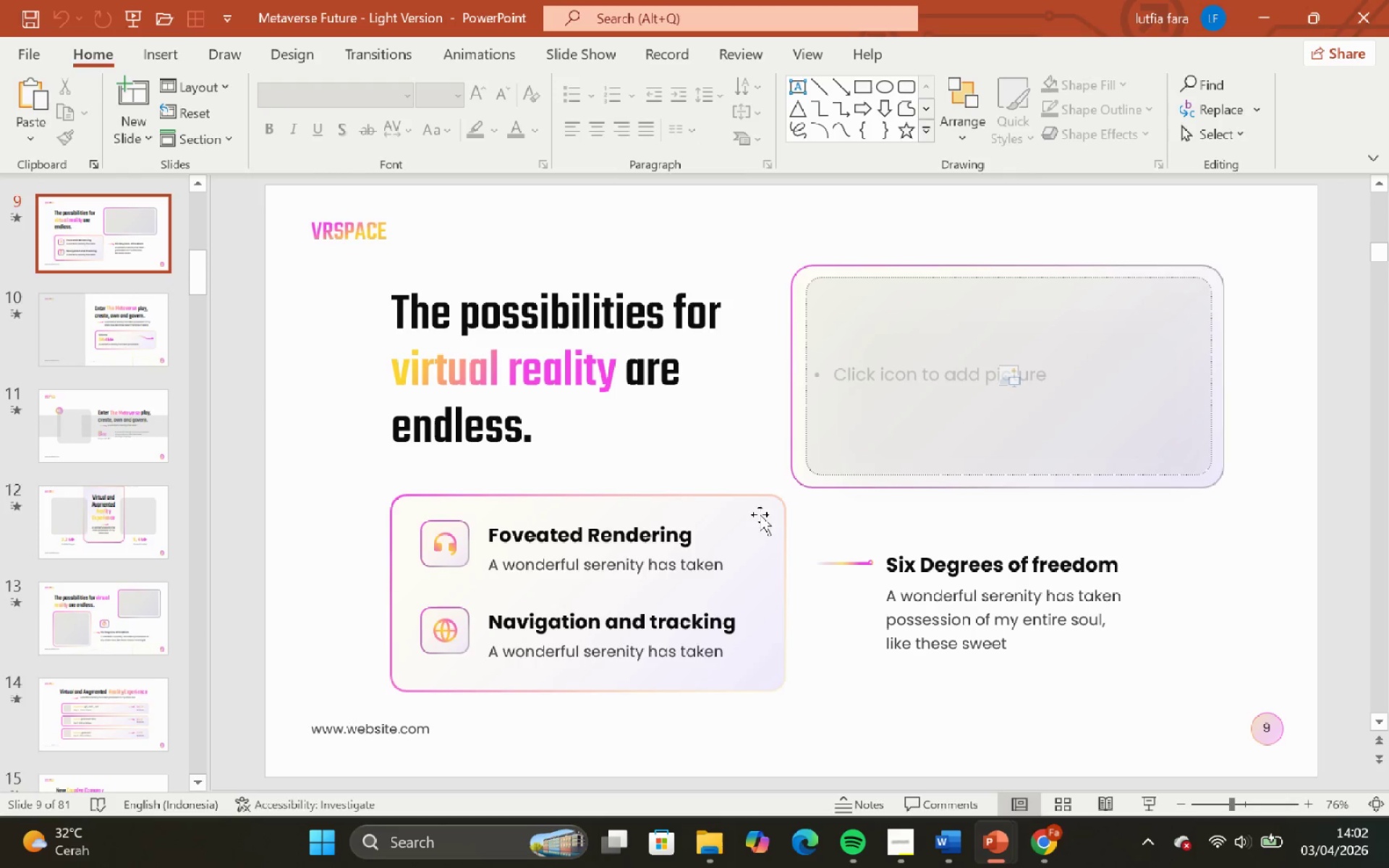 
left_click([760, 505])
 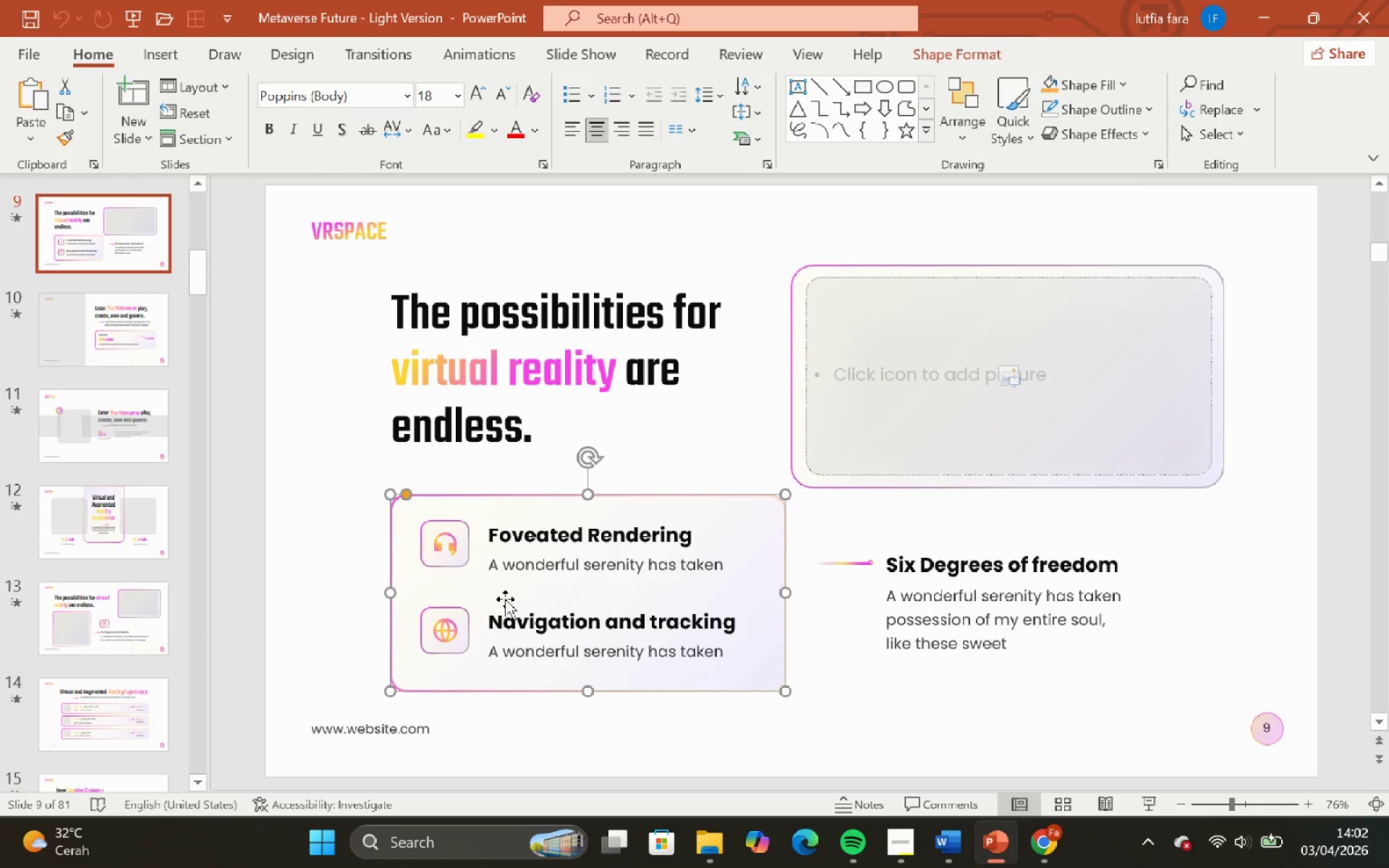 
left_click([332, 511])
 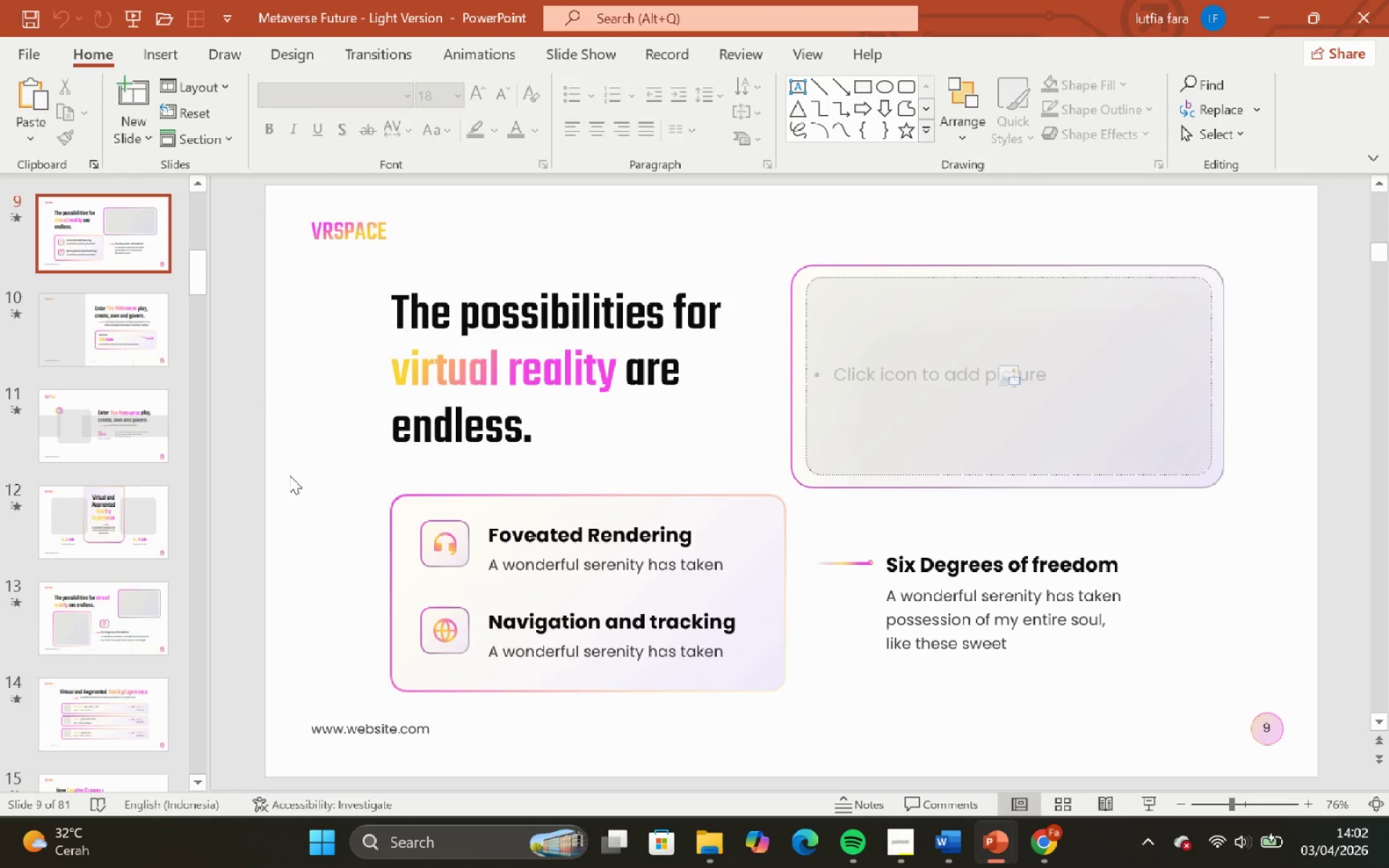 
left_click_drag(start_coordinate=[298, 477], to_coordinate=[789, 723])
 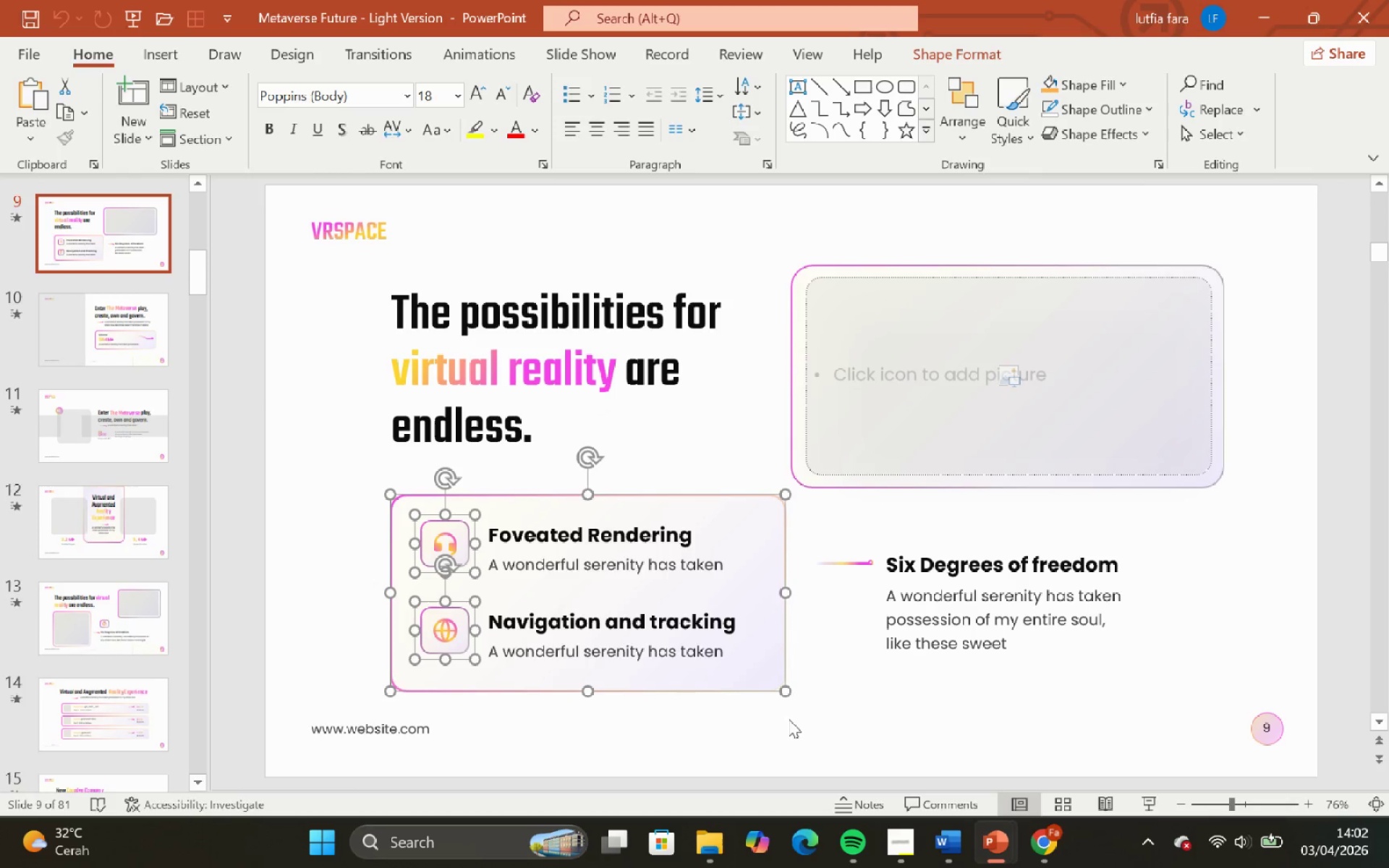 
key(Control+C)
 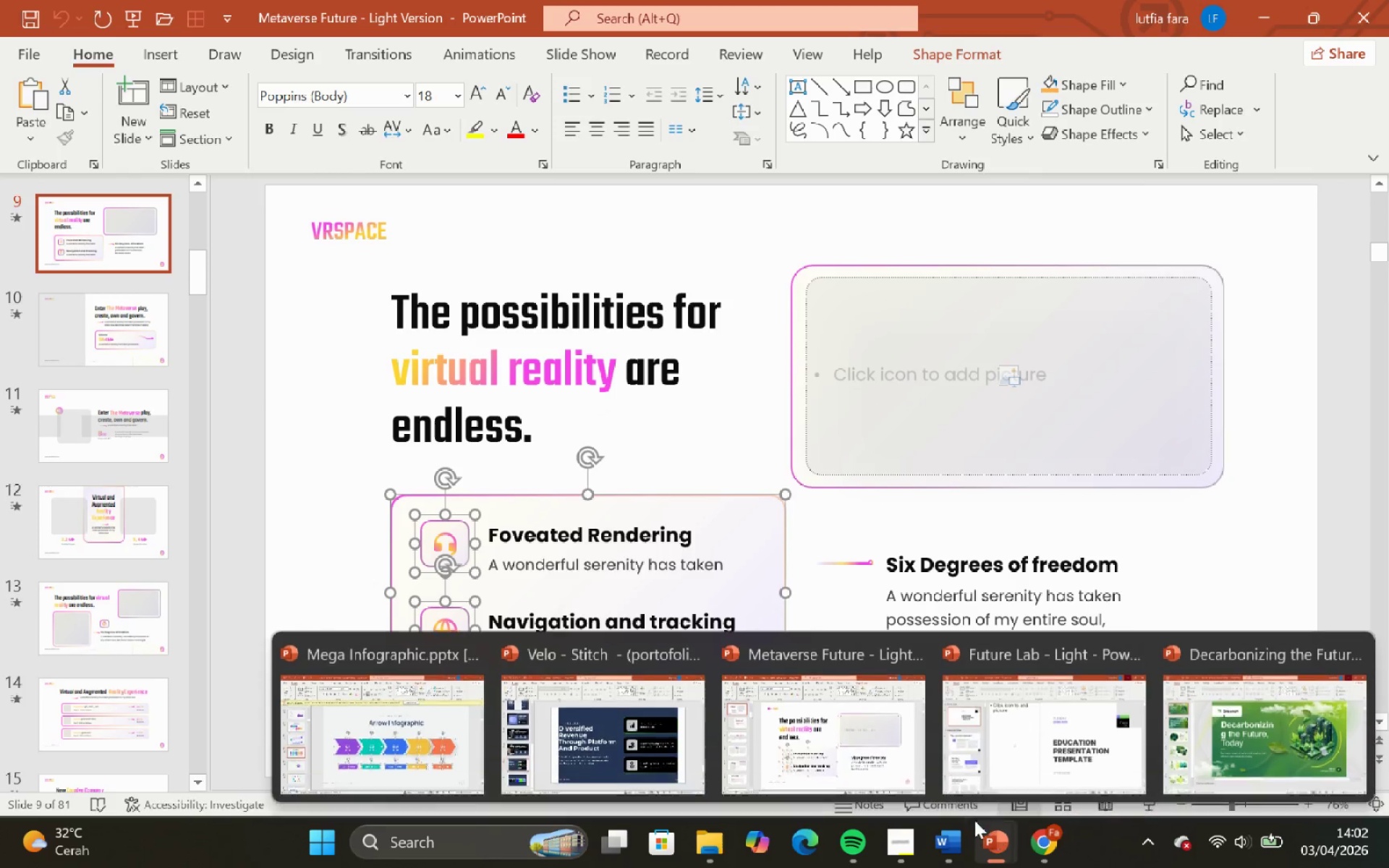 
left_click([634, 757])
 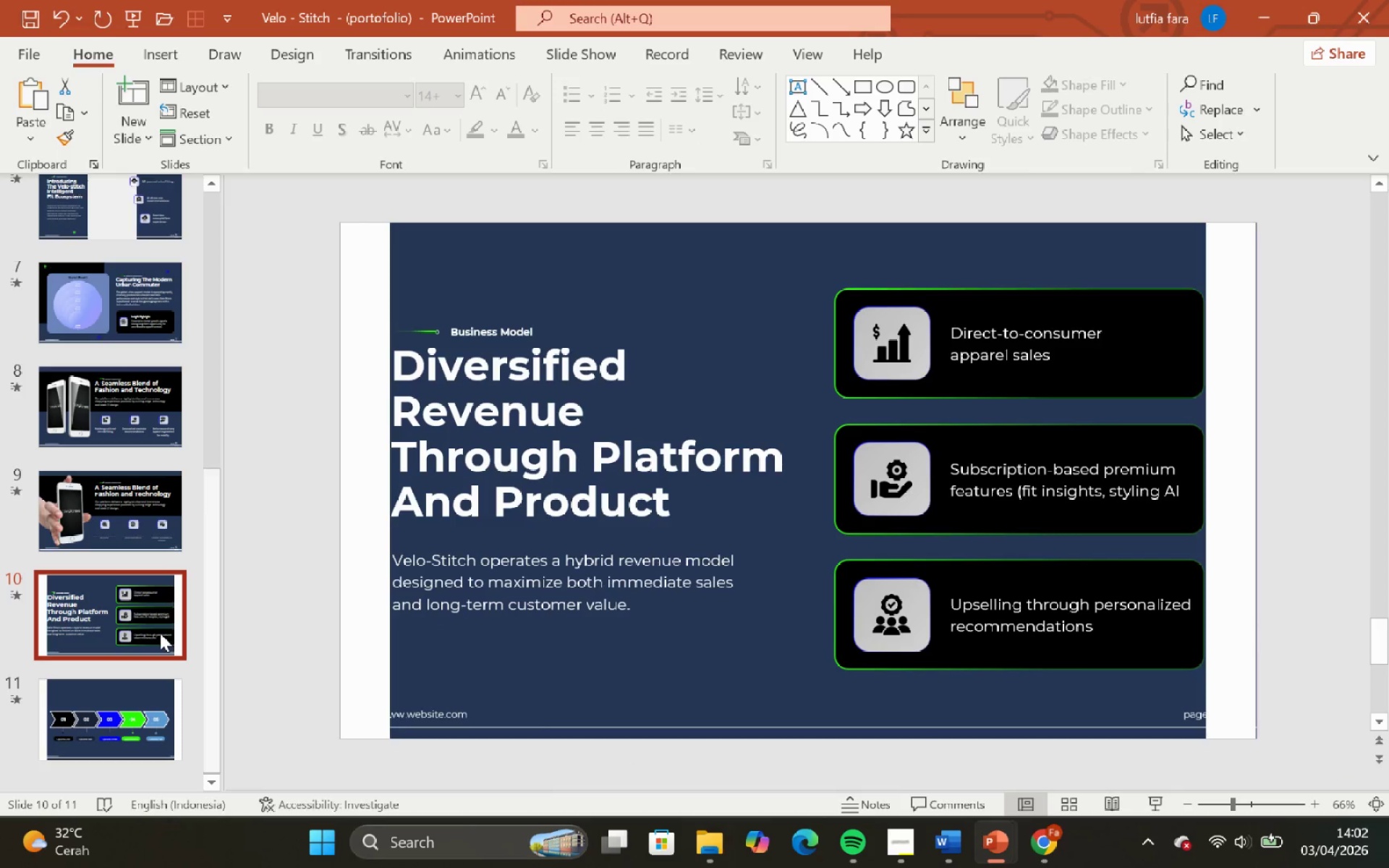 
left_click([122, 698])
 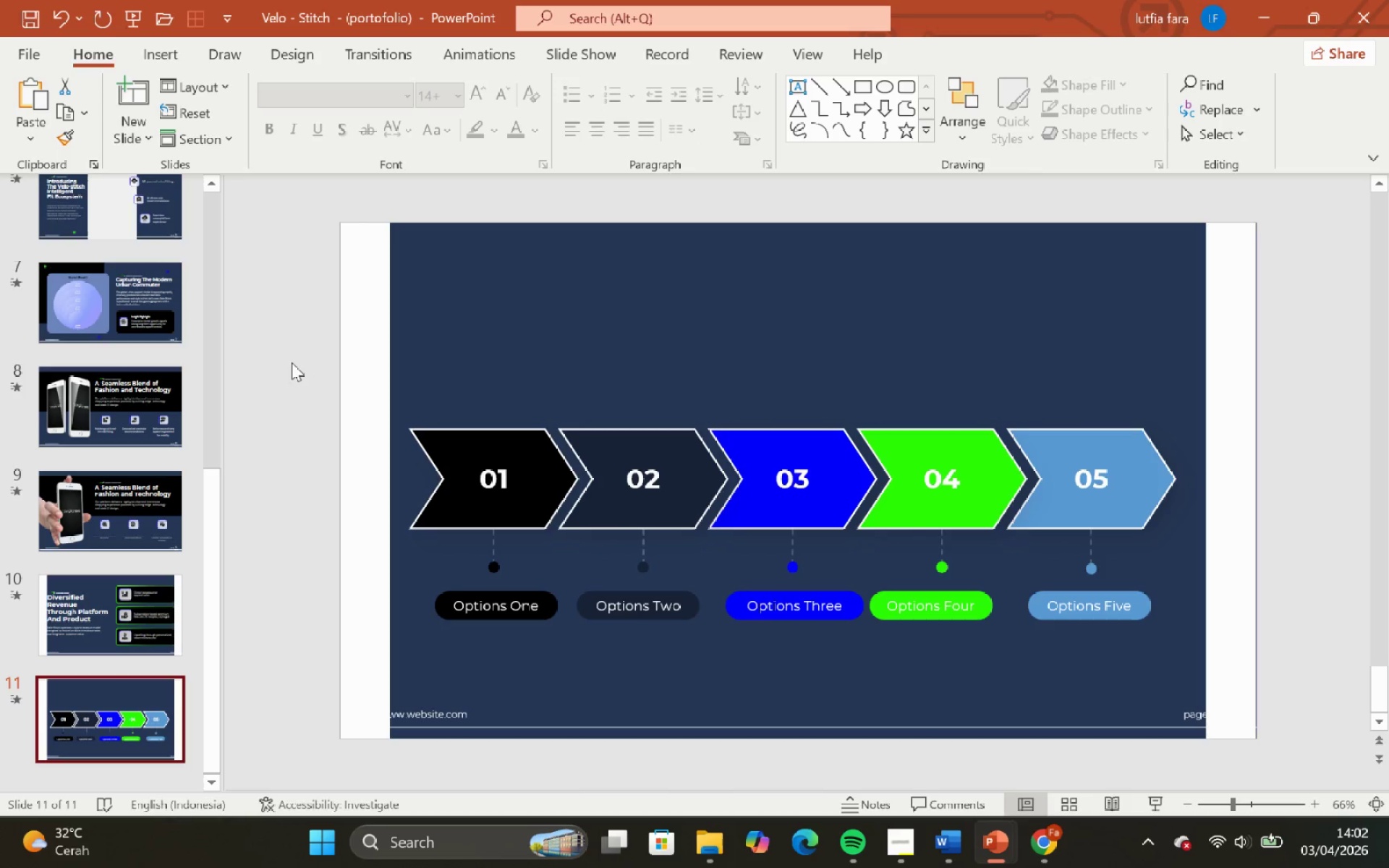 
scroll: coordinate [143, 649], scroll_direction: down, amount: 2.0
 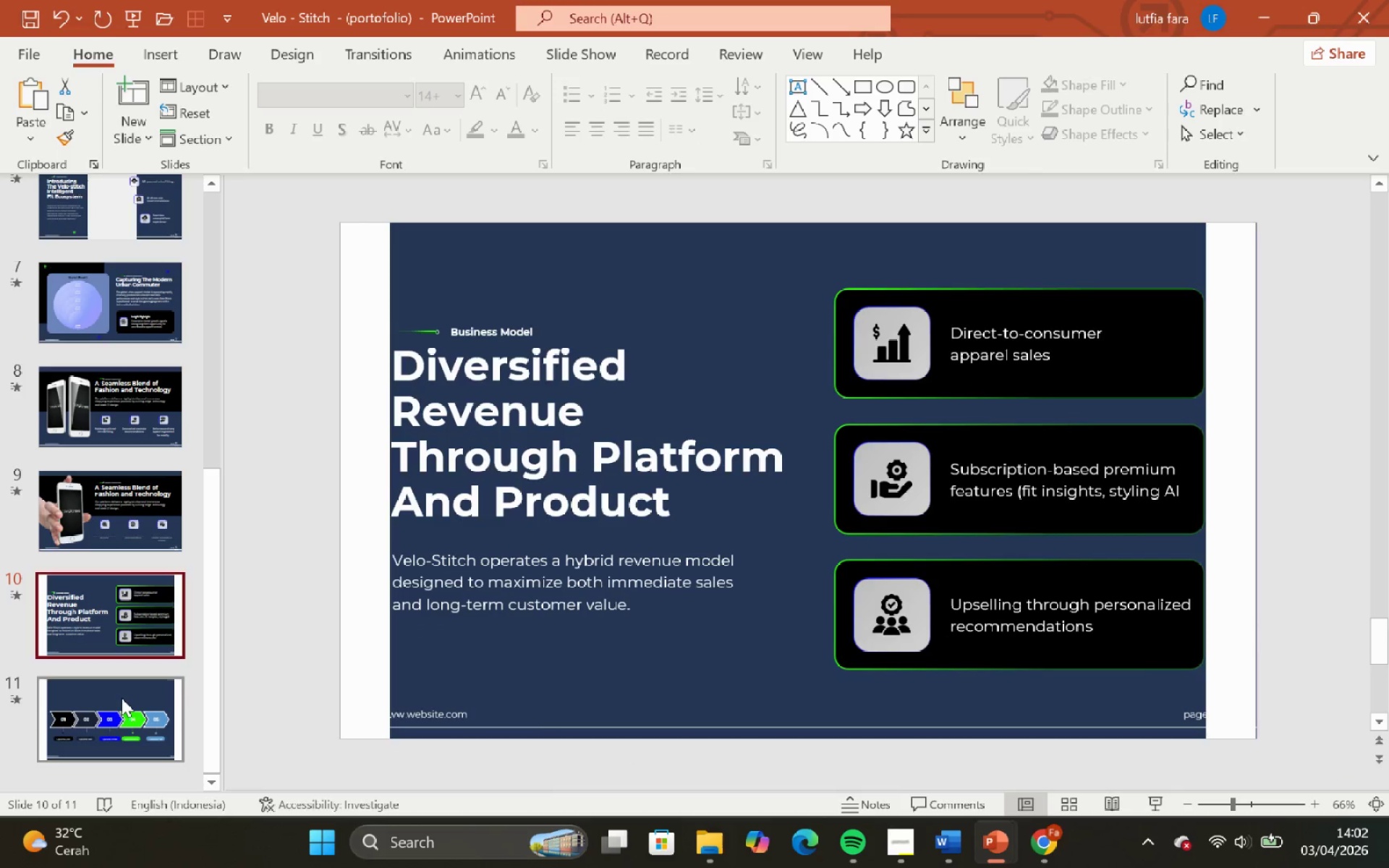 
key(Control+Shift+D)
 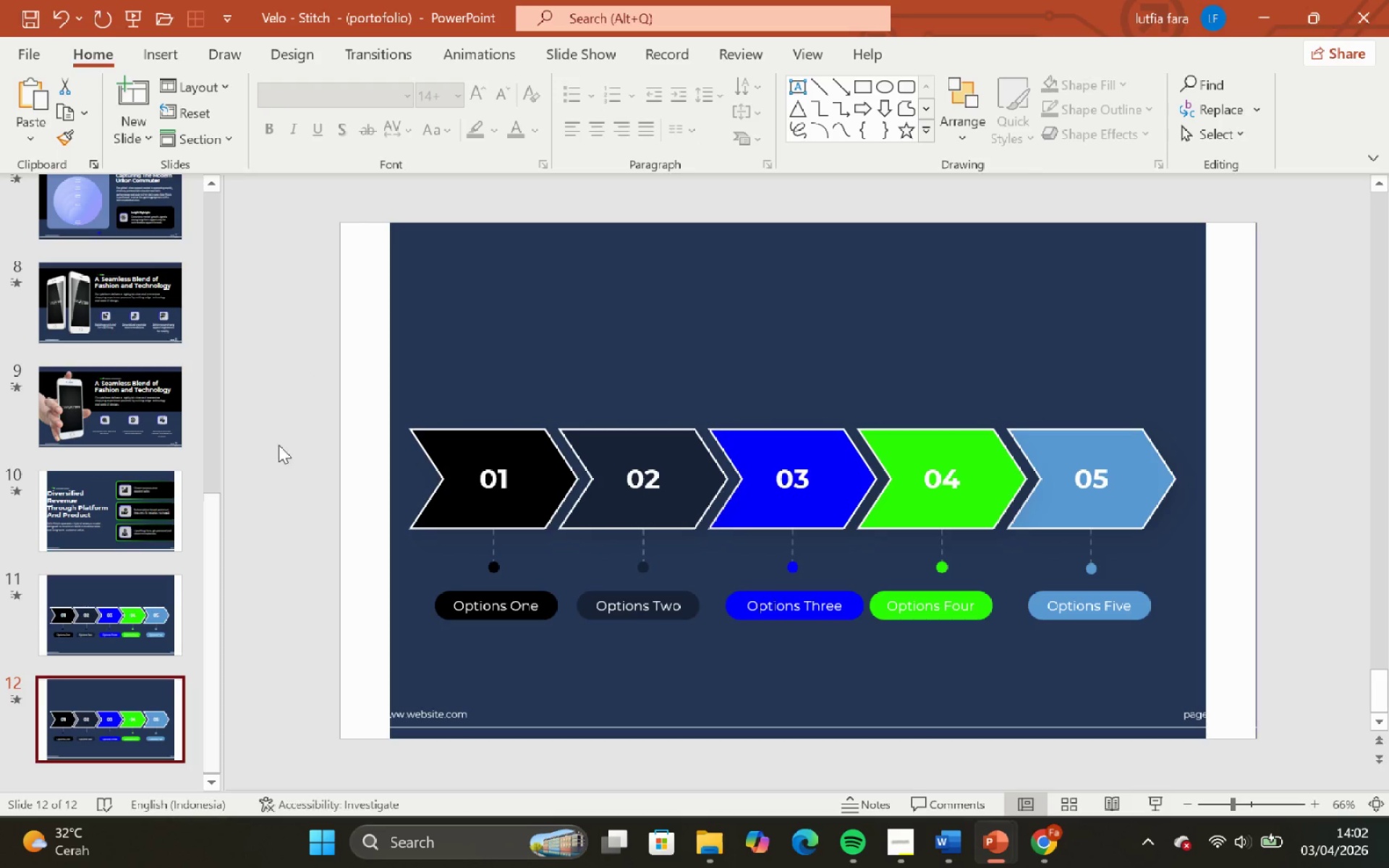 
left_click_drag(start_coordinate=[277, 416], to_coordinate=[1362, 696])
 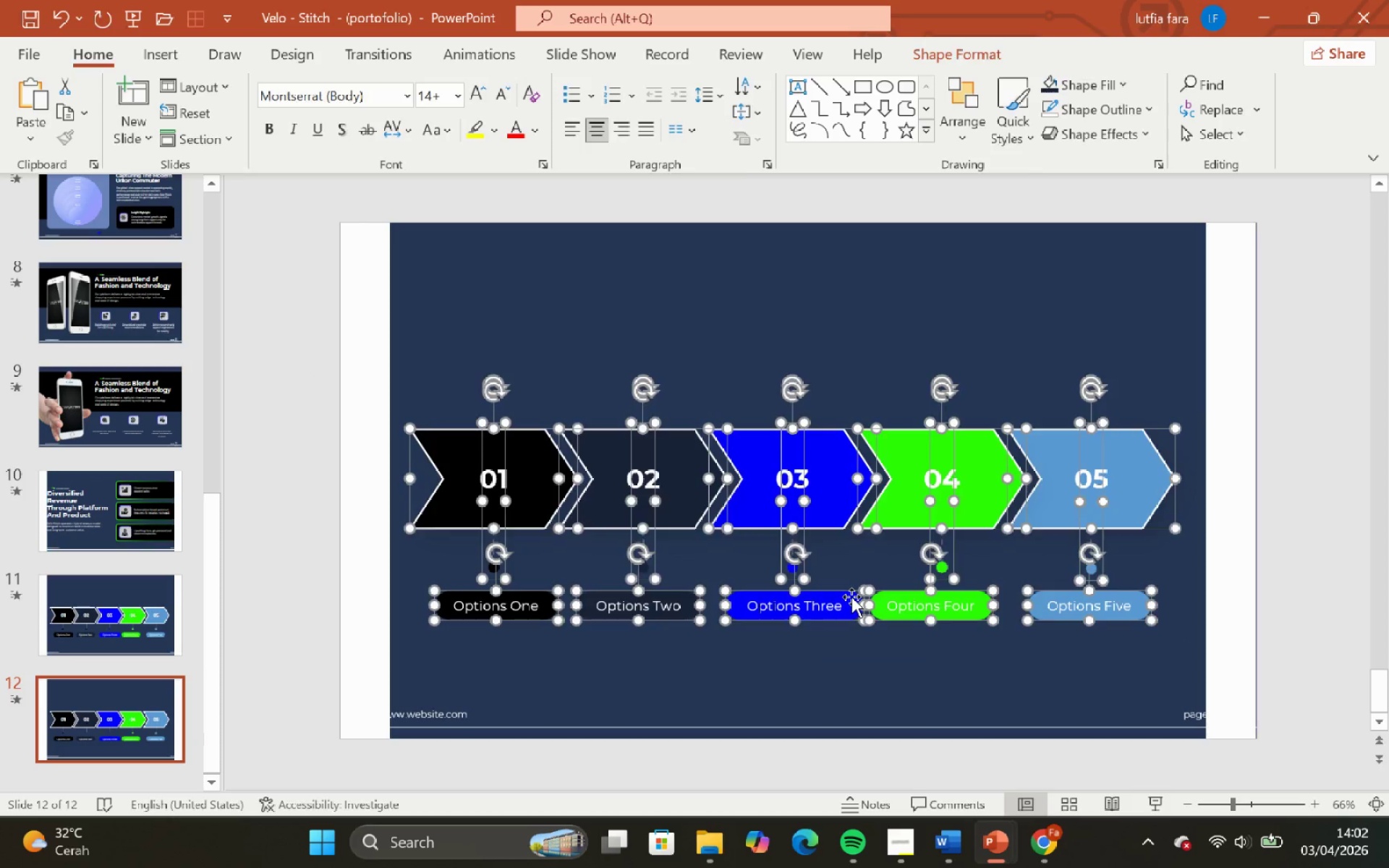 
key(Backspace)
 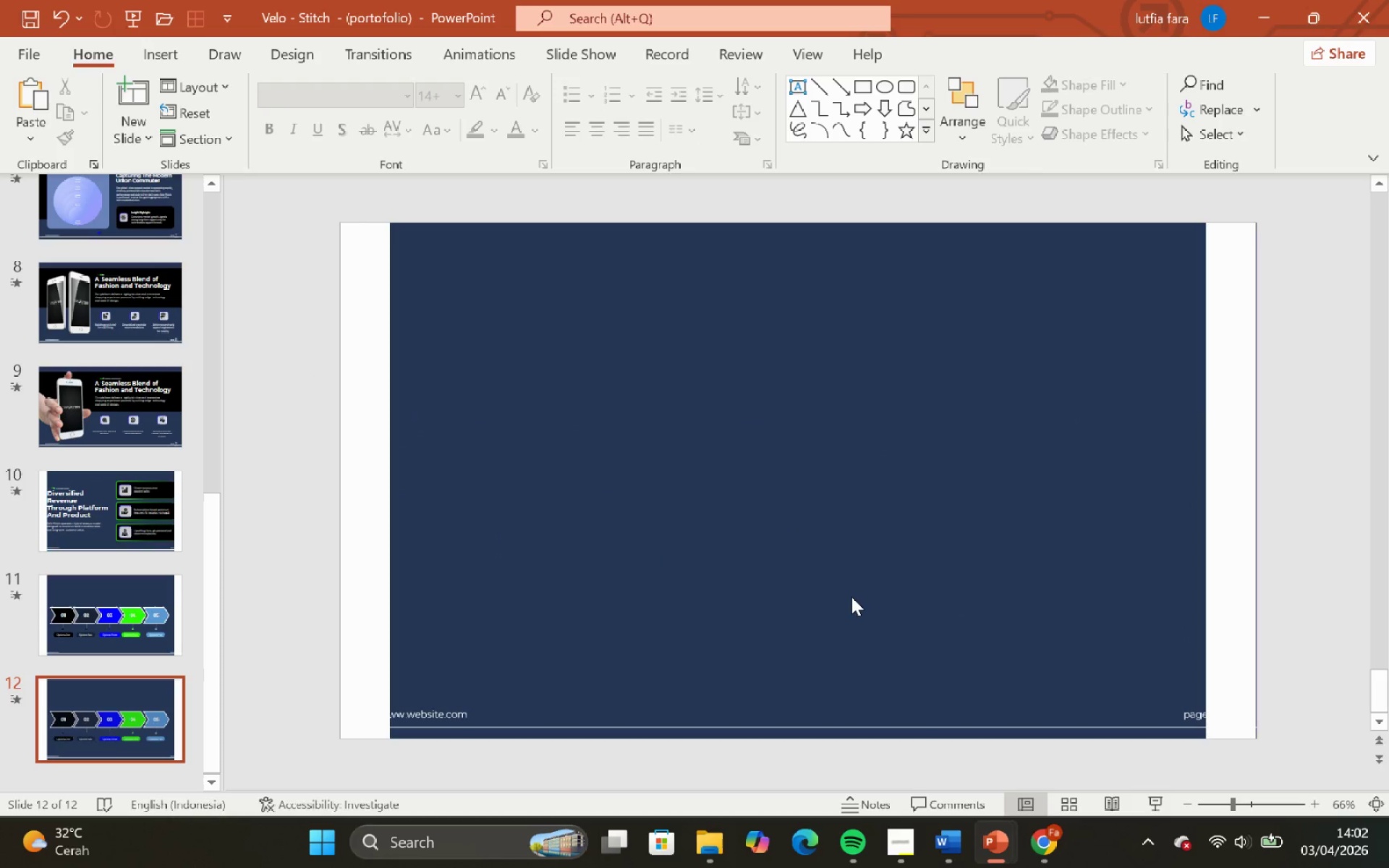 
key(Control+V)
 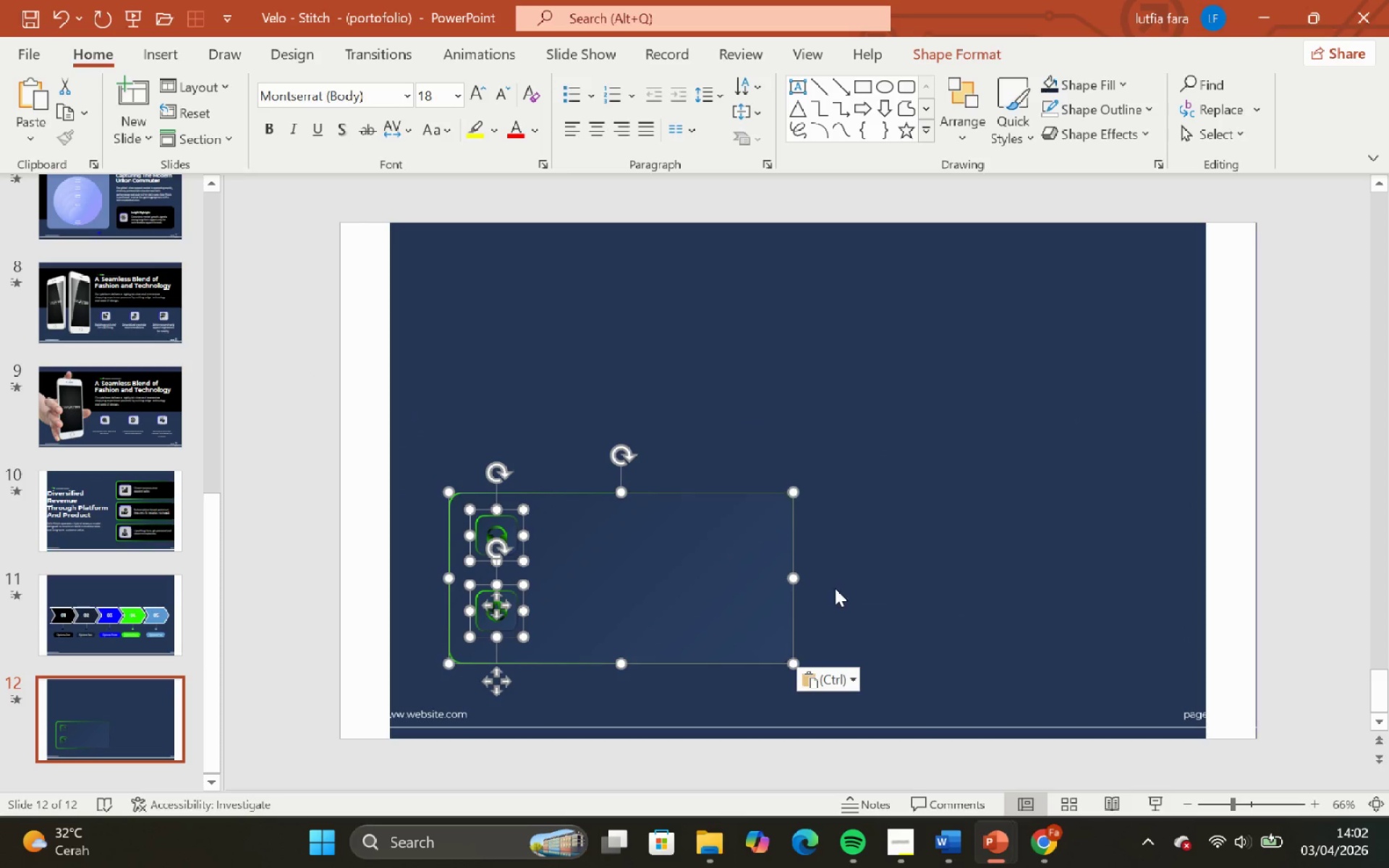 
left_click([834, 541])
 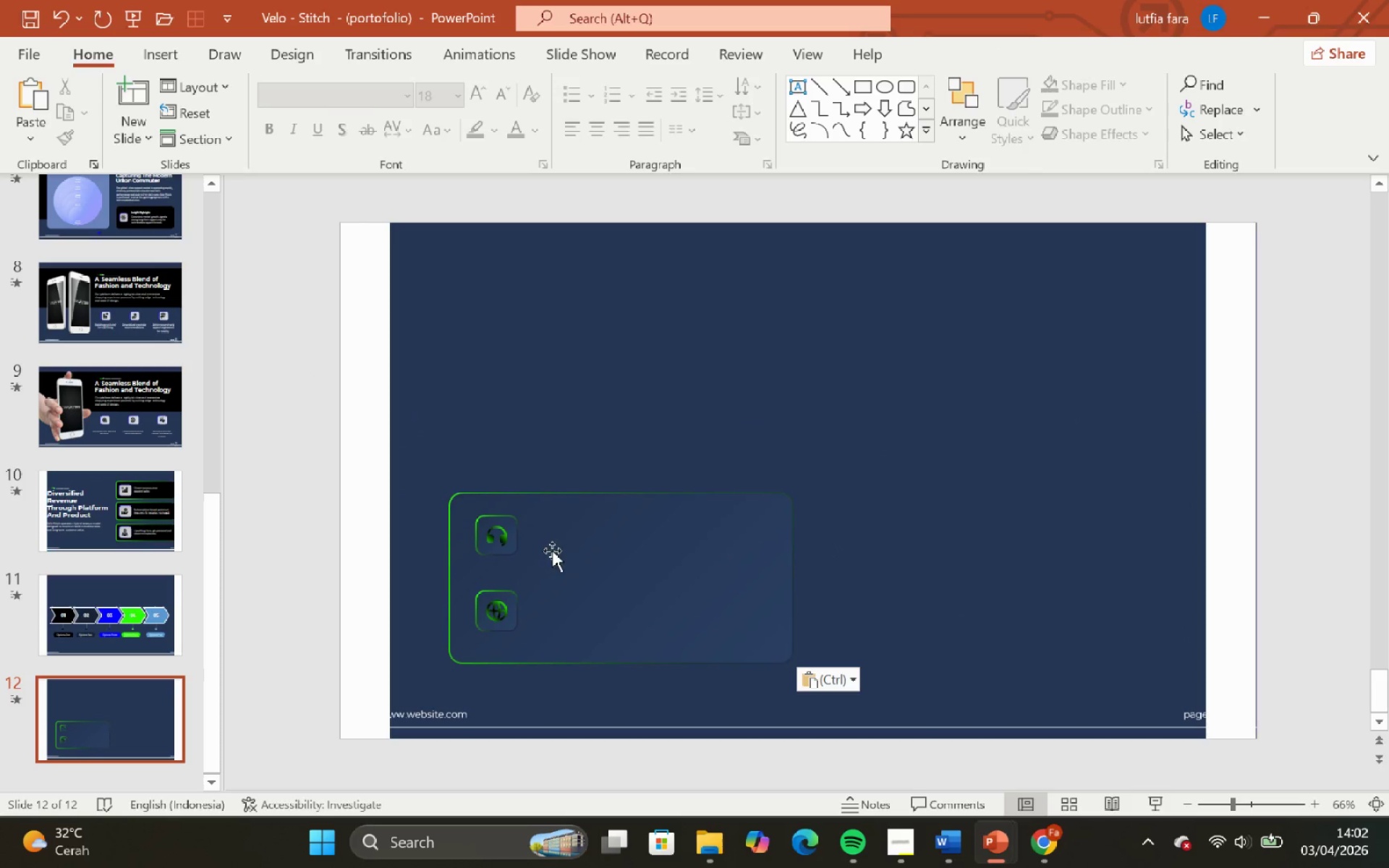 
left_click([573, 540])
 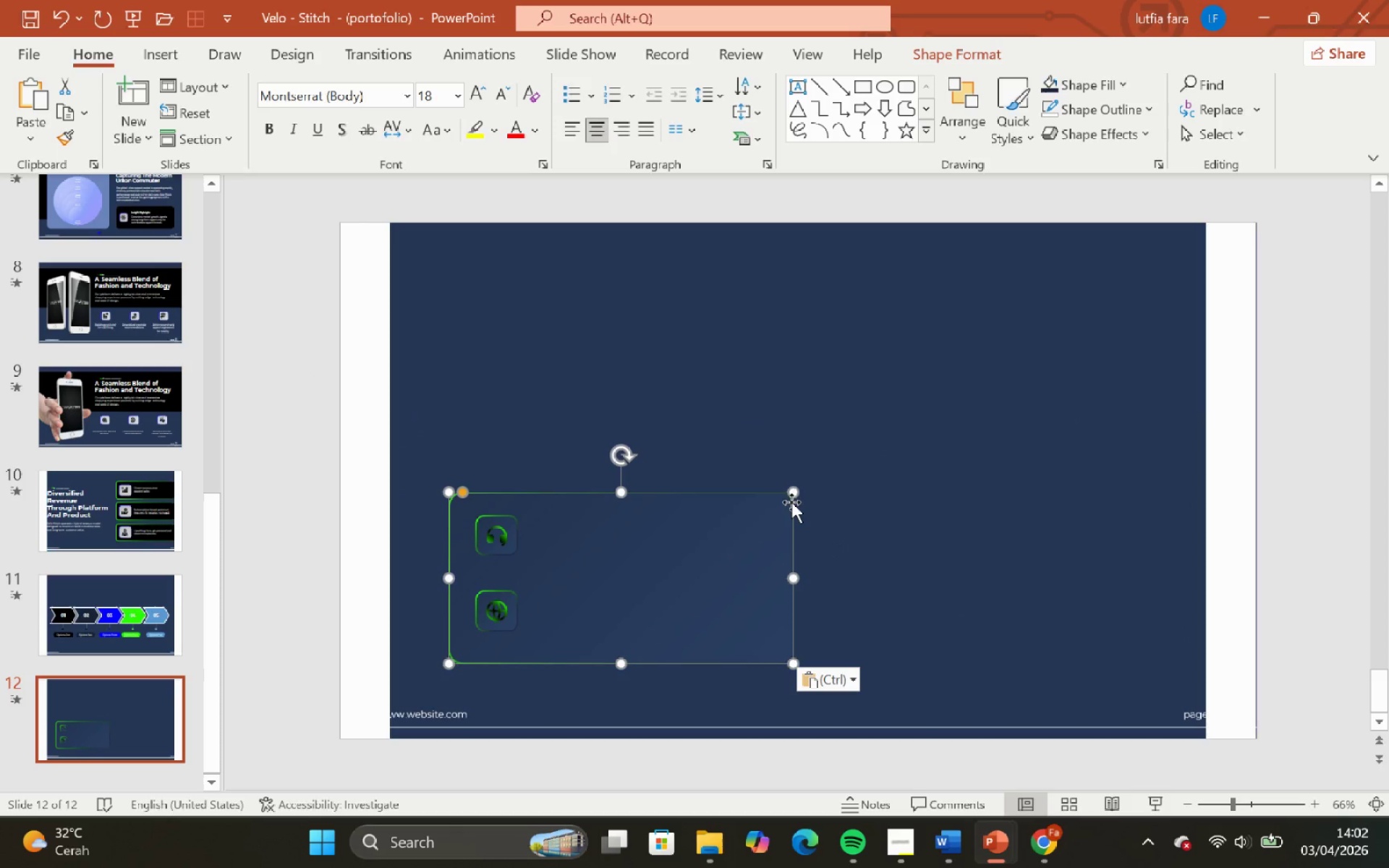 
key(Control+Z)
 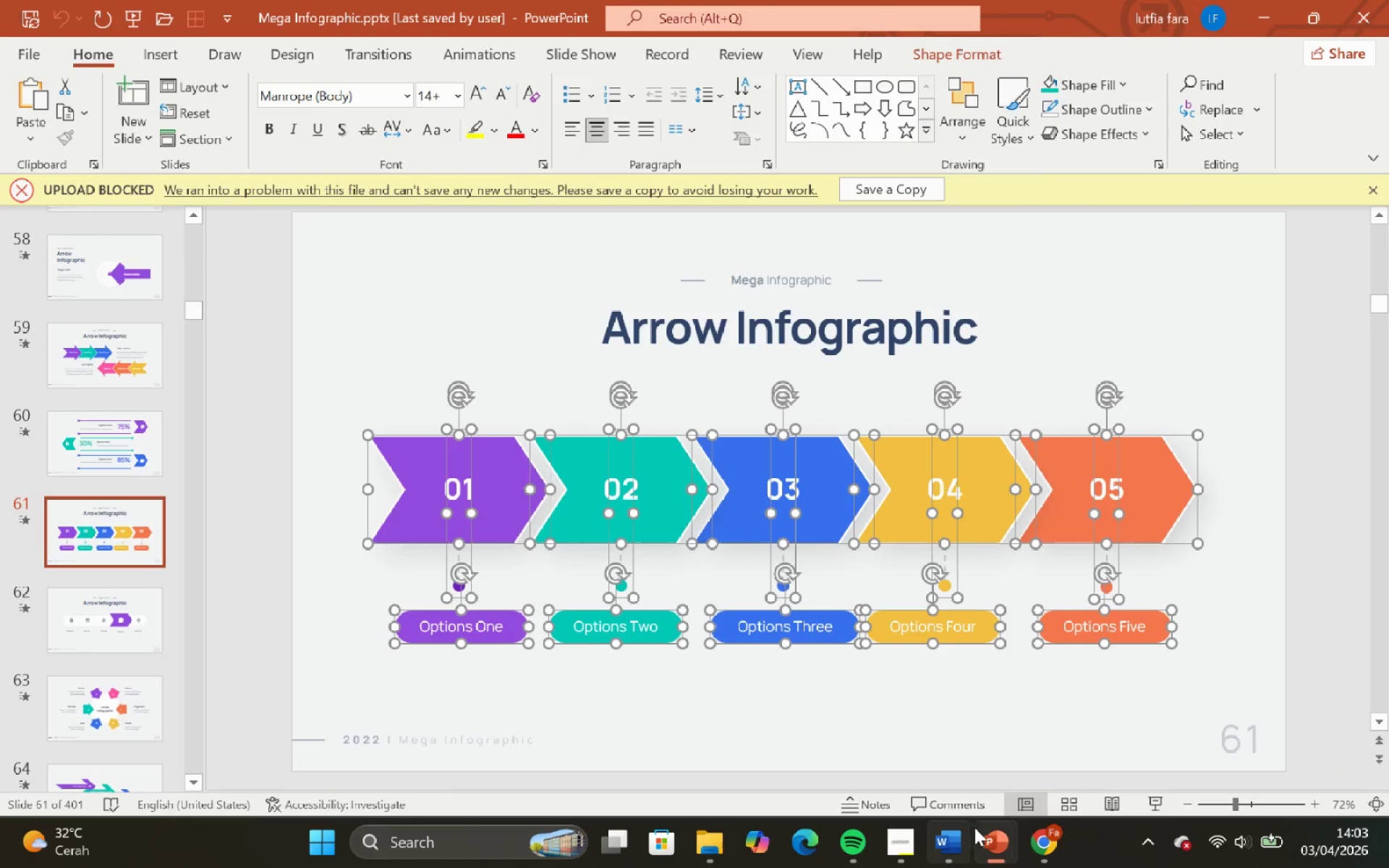 
left_click([812, 749])
 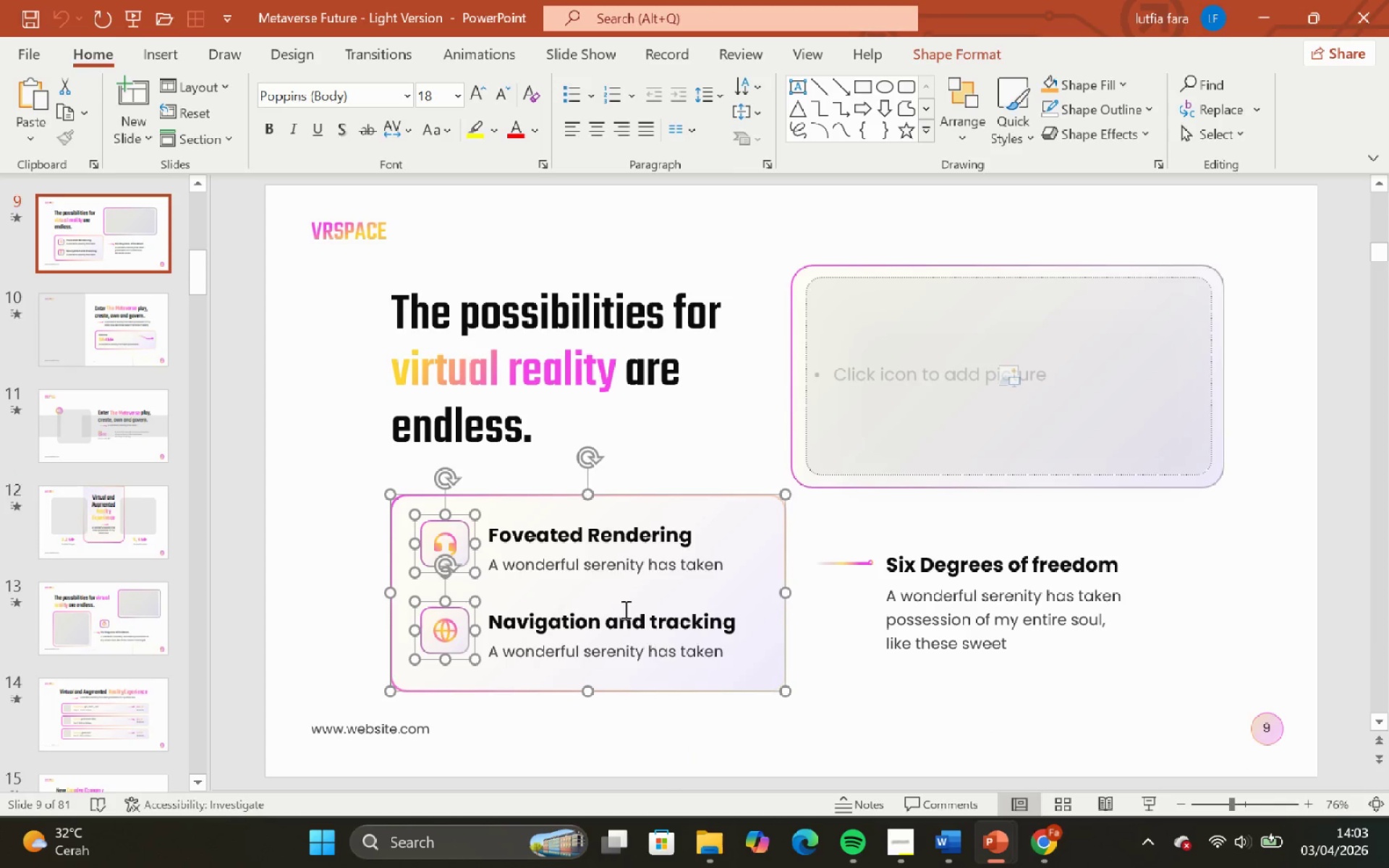 
hold_key(key=ShiftLeft, duration=1.19)
left_click([611, 568])
 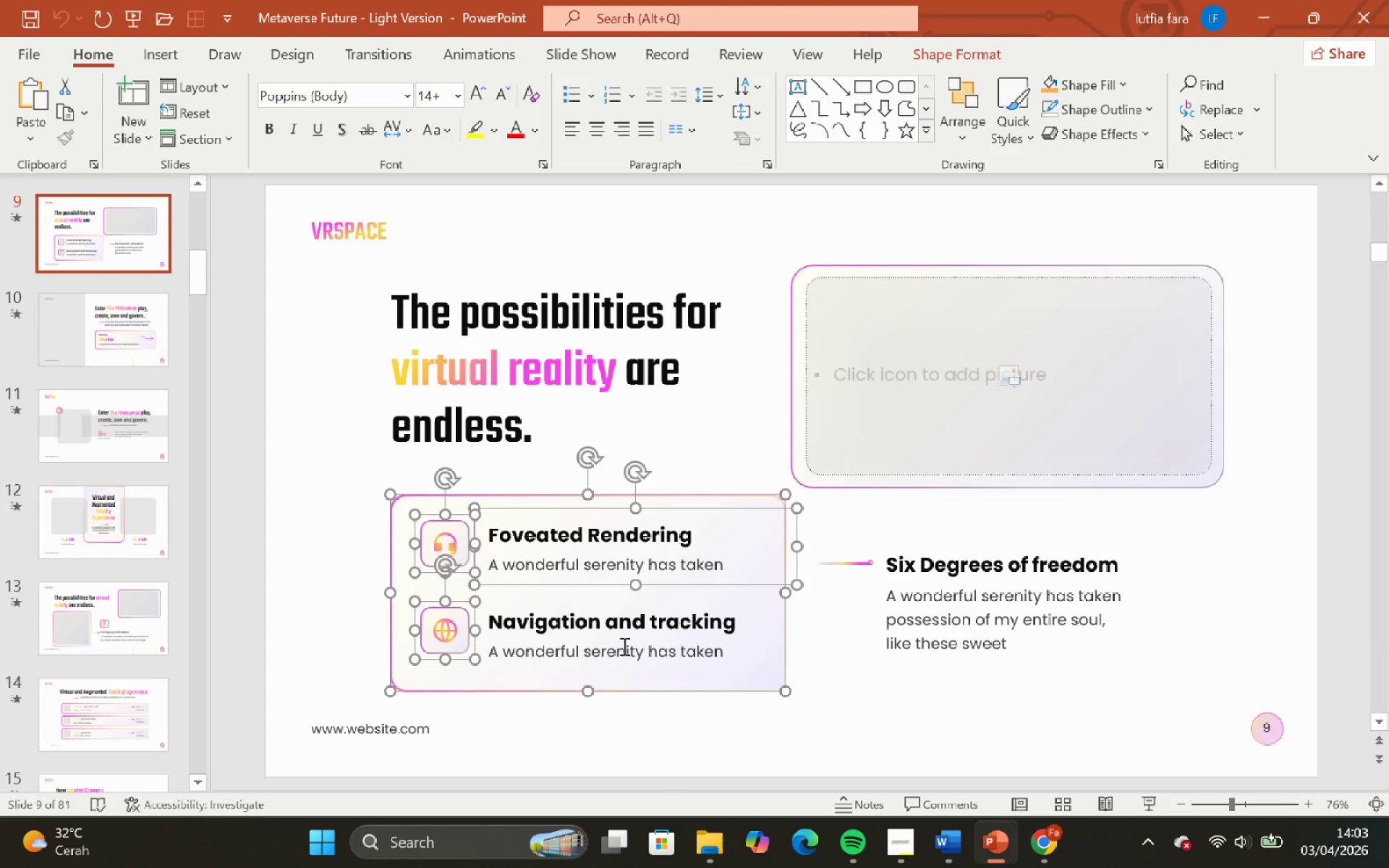 
left_click([623, 646])
 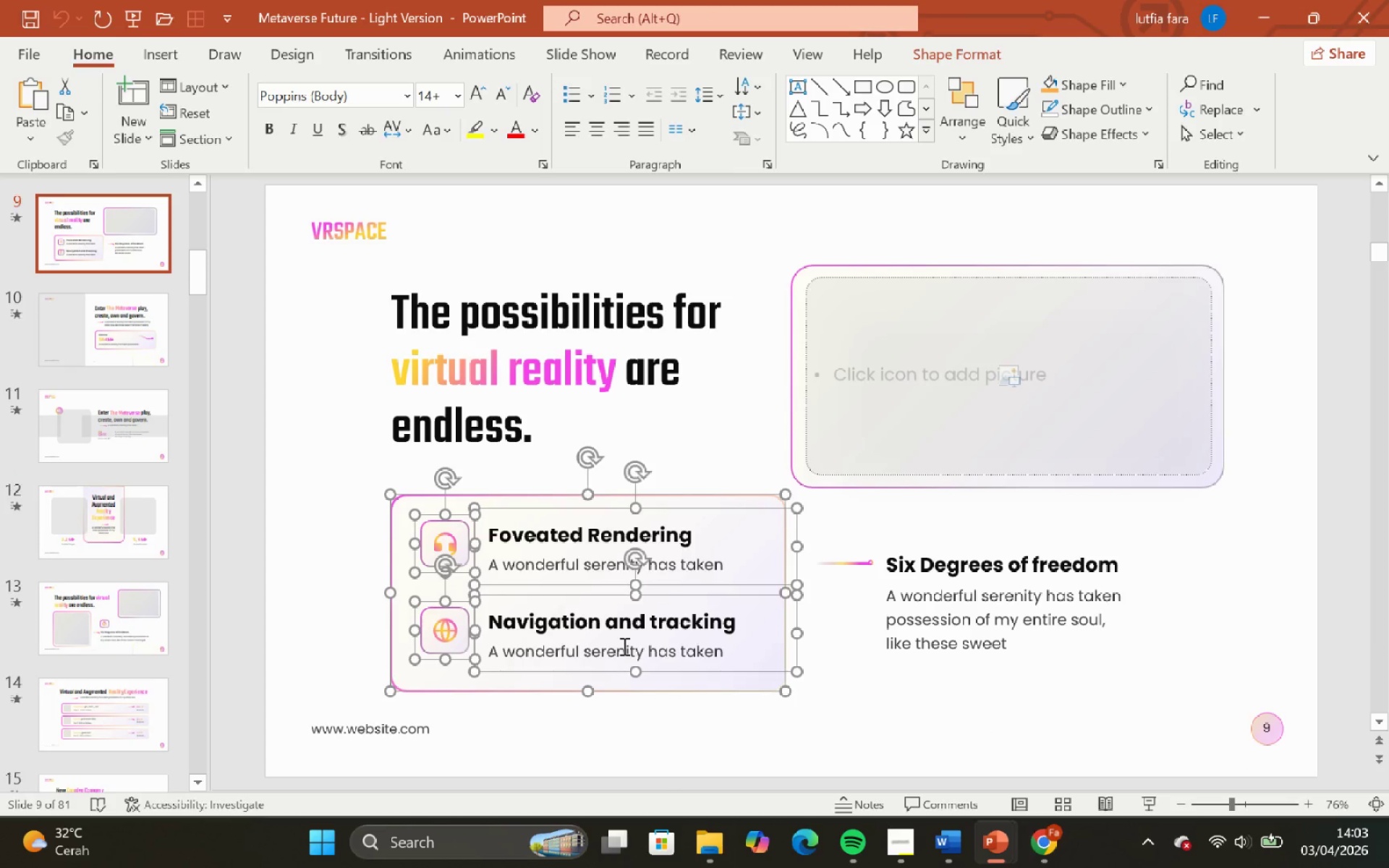 
hold_key(key=ControlLeft, duration=0.56)
 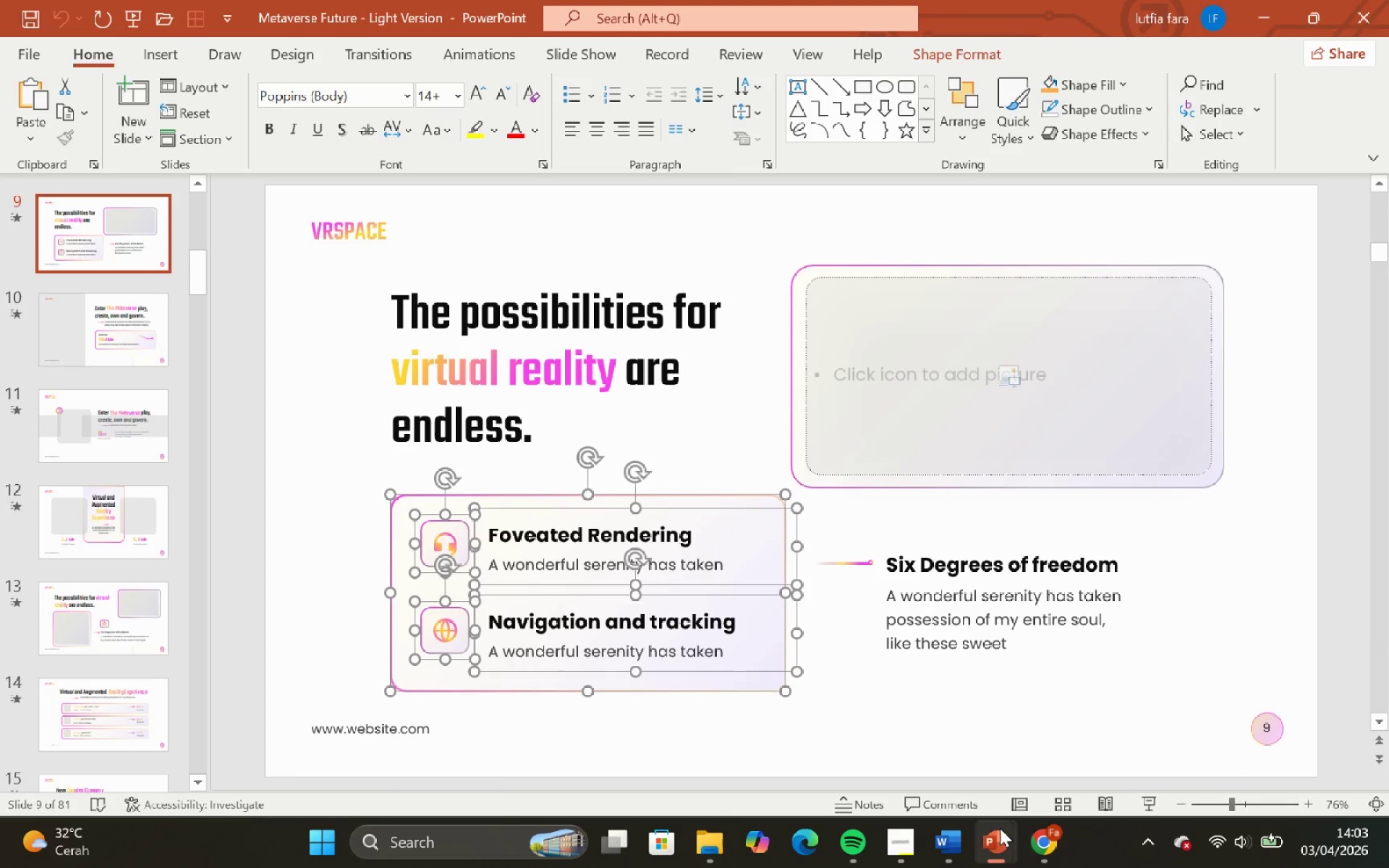 
hold_key(key=C, duration=0.33)
 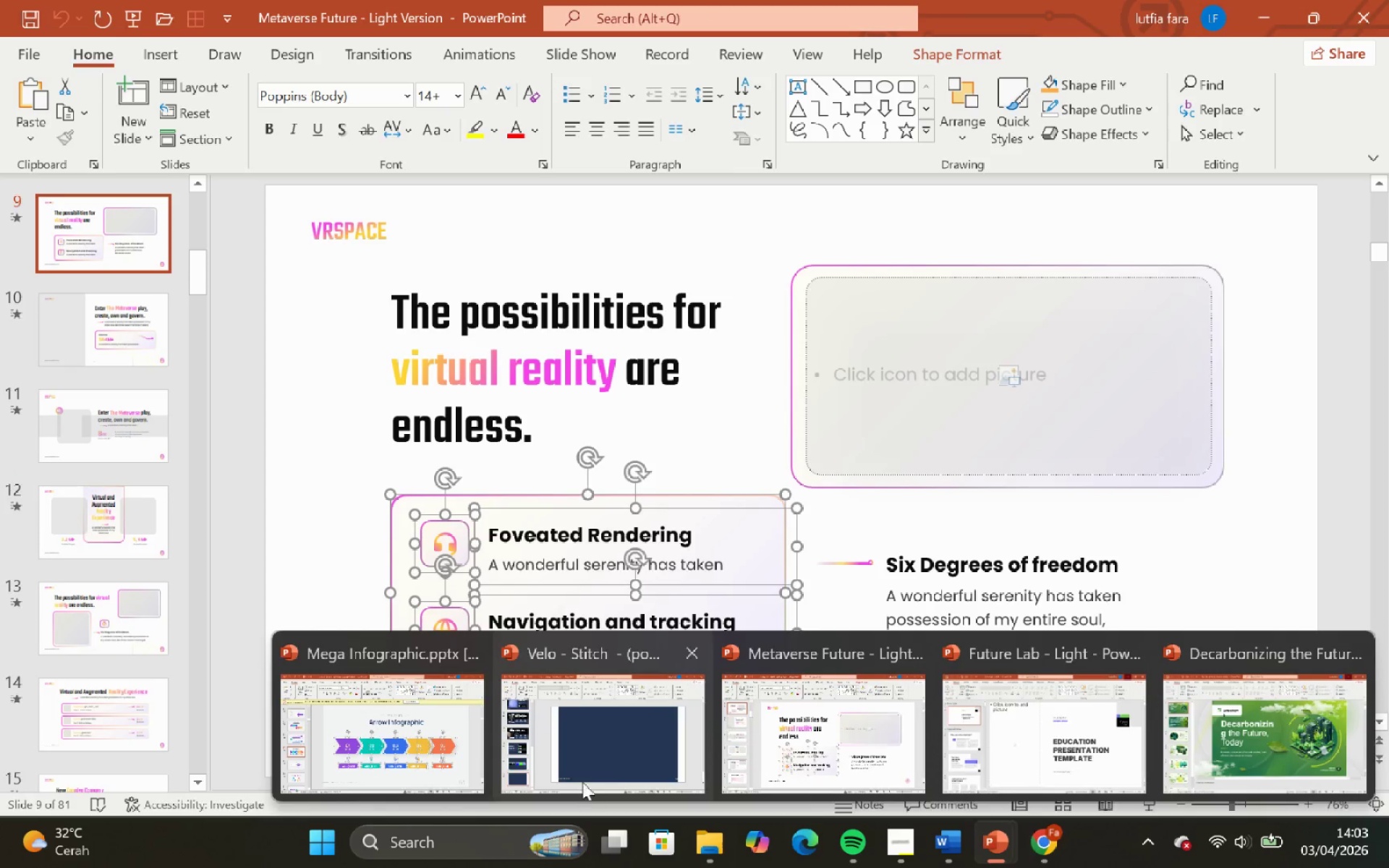 
left_click([632, 754])
 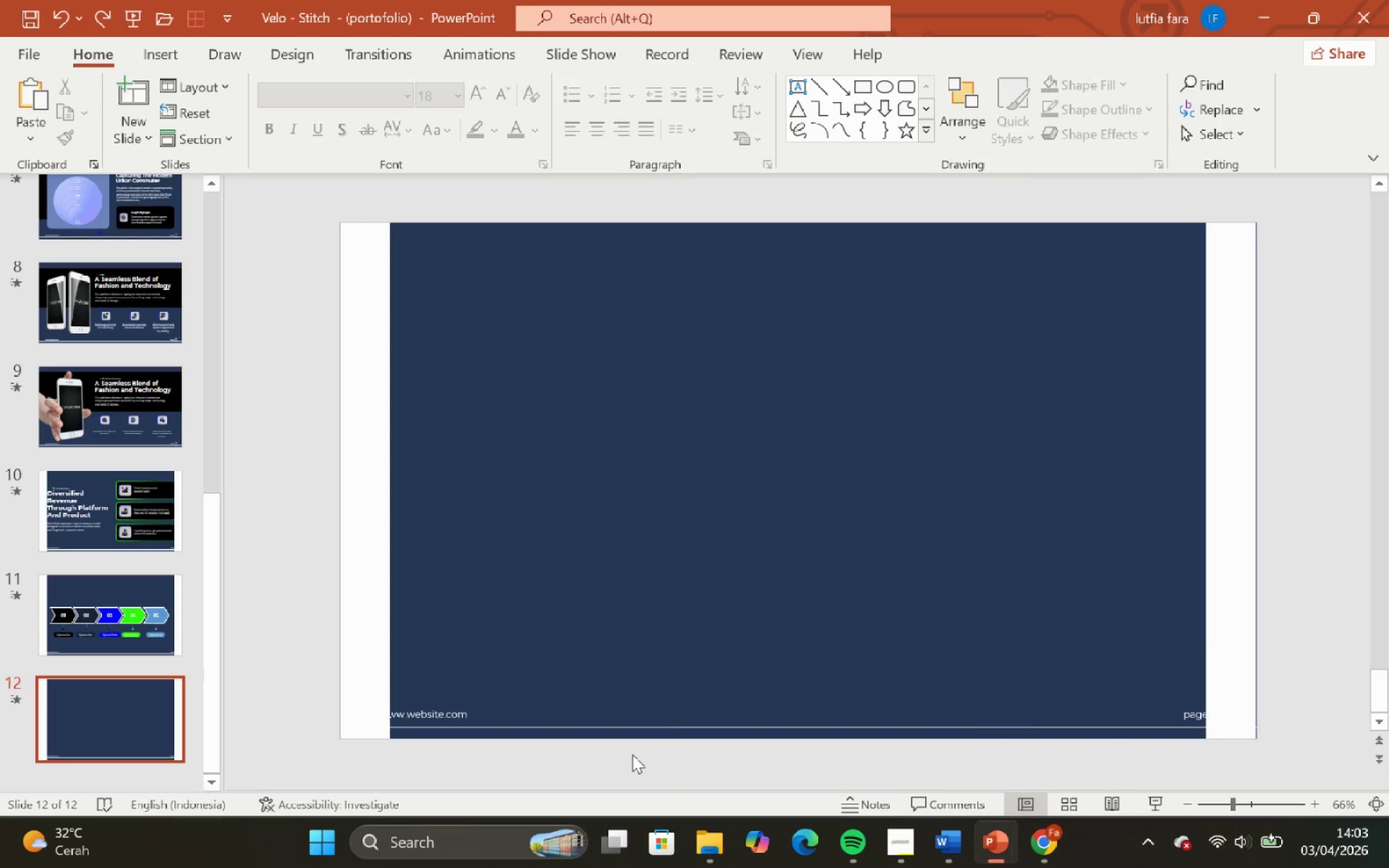 
key(Control+V)
 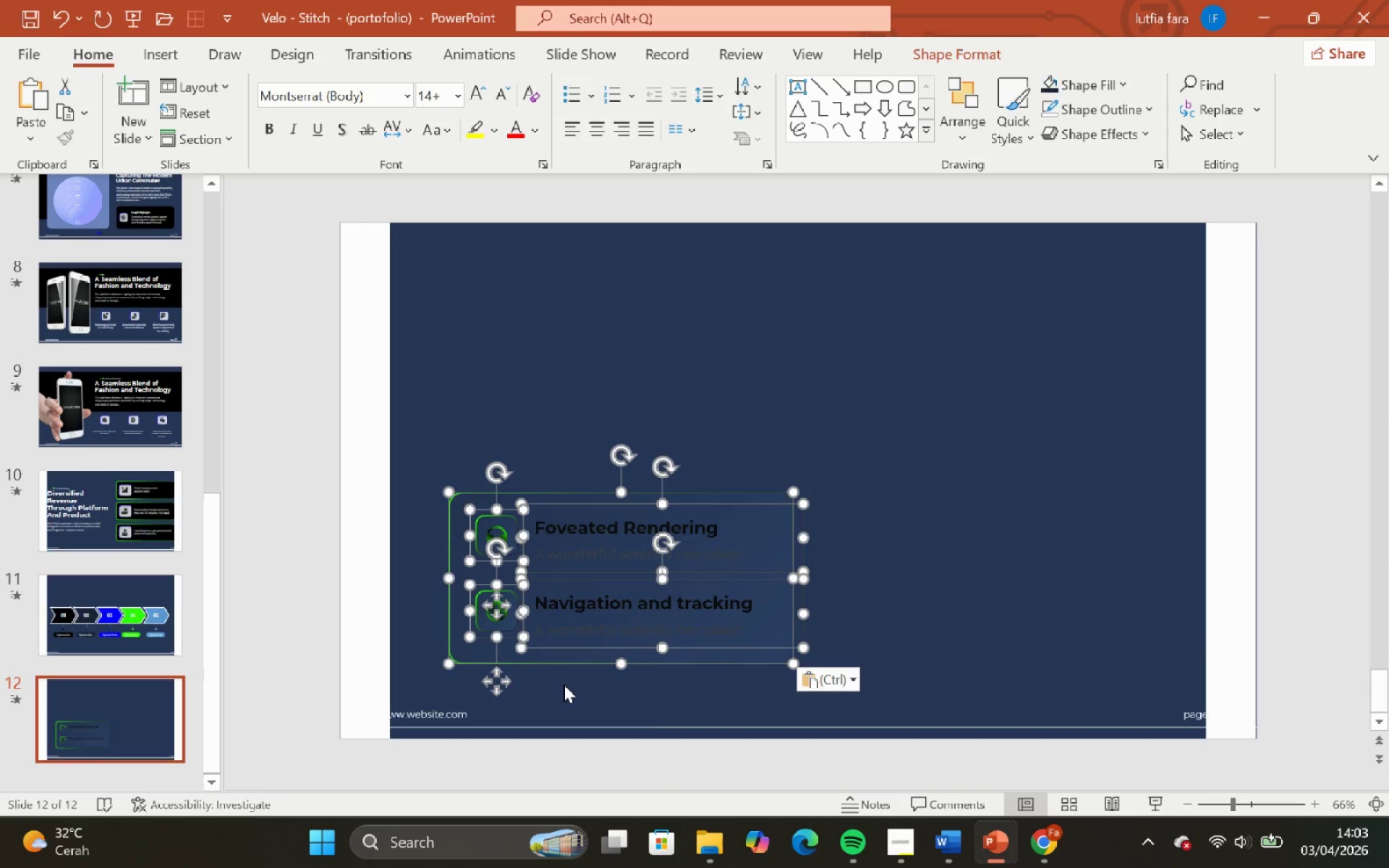 
left_click([564, 683])
 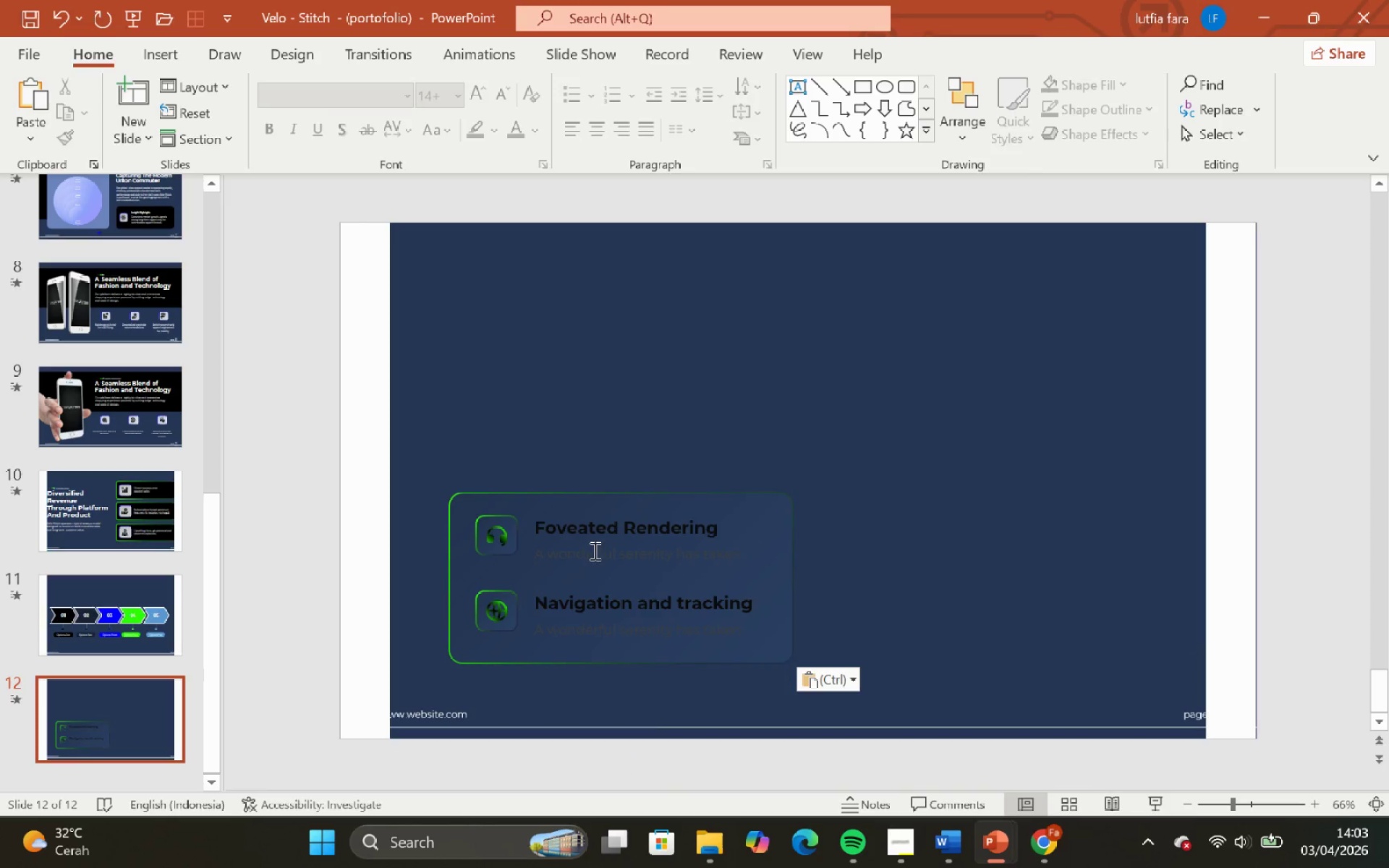 
left_click([593, 550])
 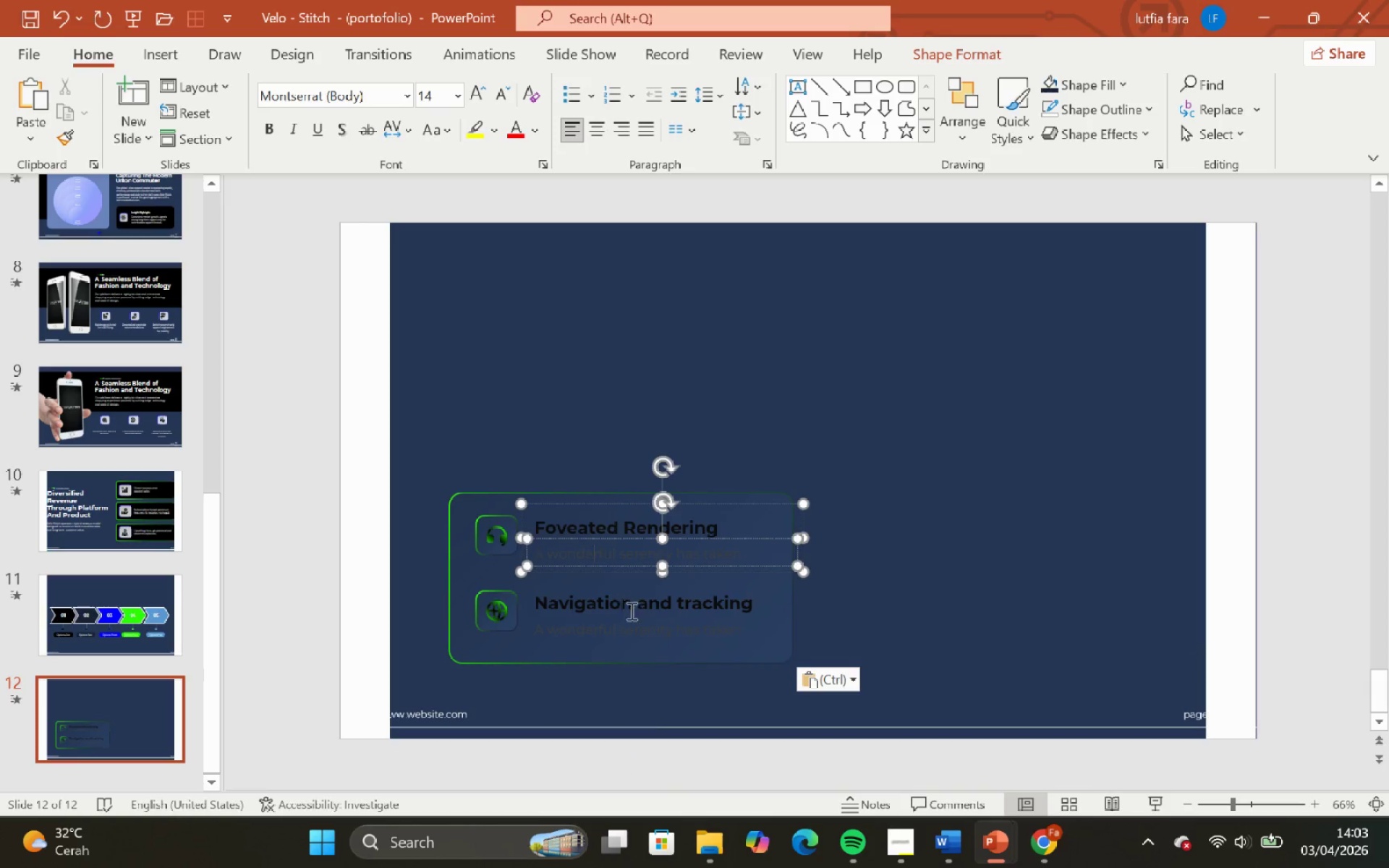 
hold_key(key=ShiftLeft, duration=0.75)
left_click([640, 628])
 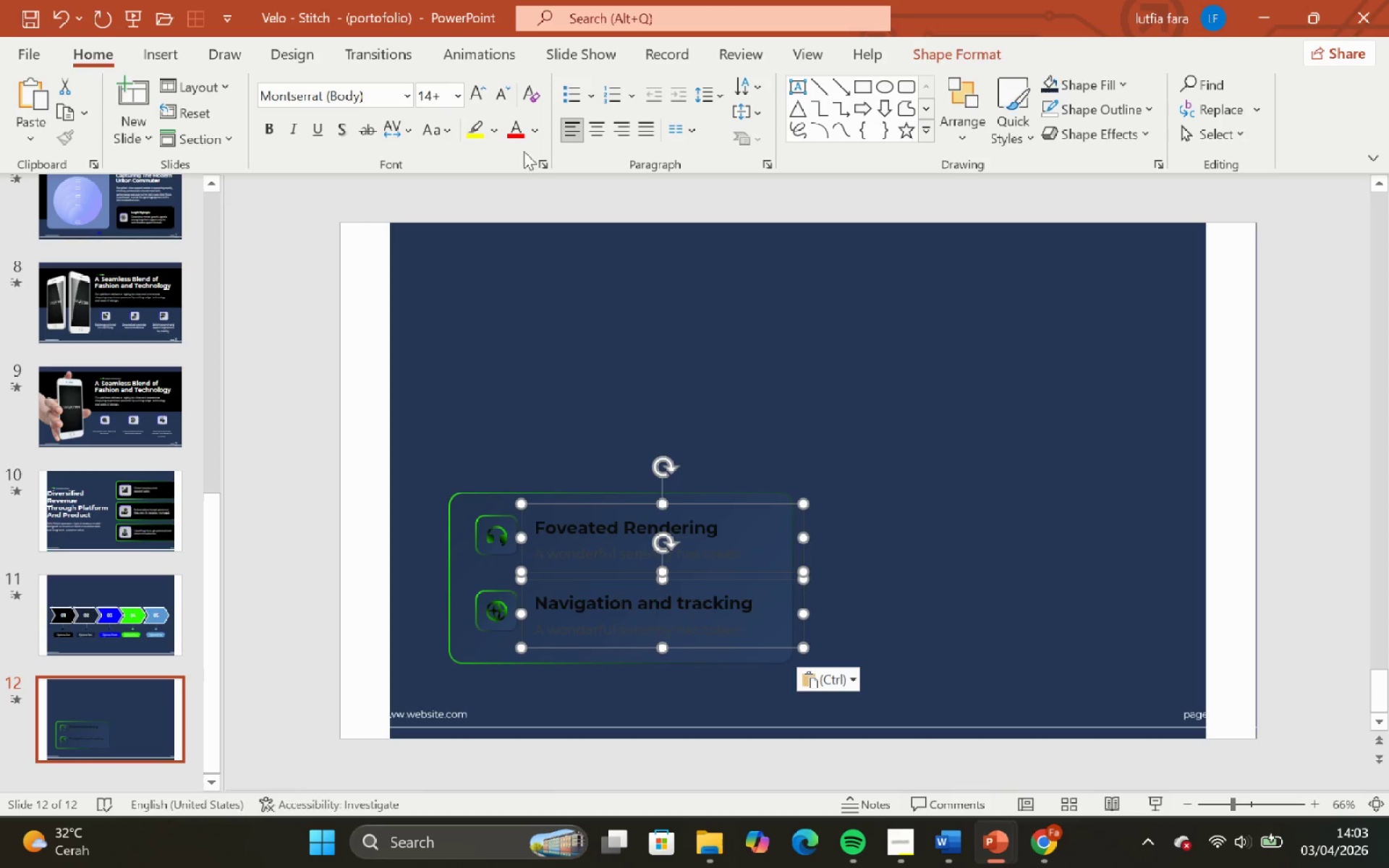 
left_click([536, 131])
 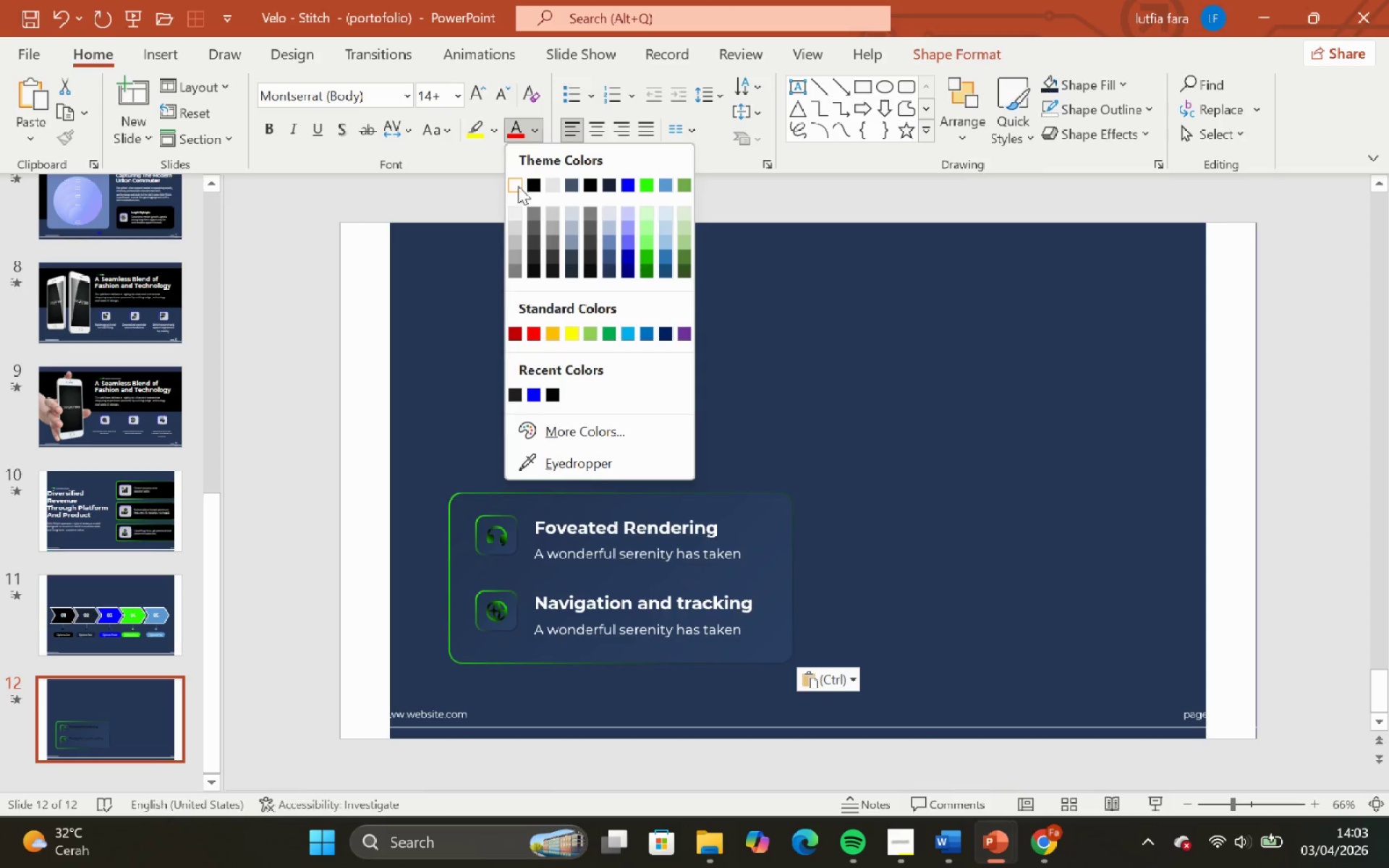 
left_click([518, 186])
 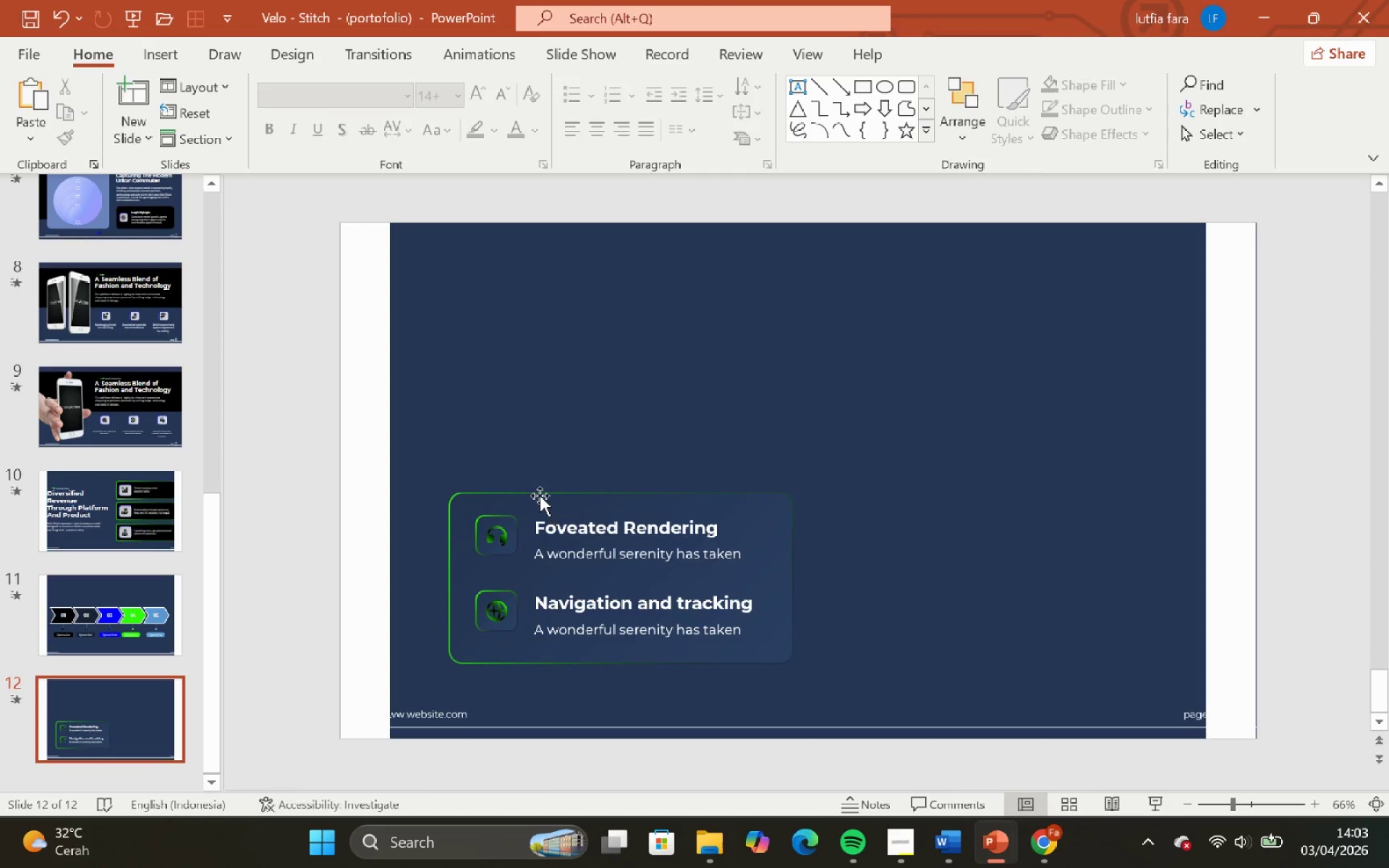 
left_click([537, 489])
 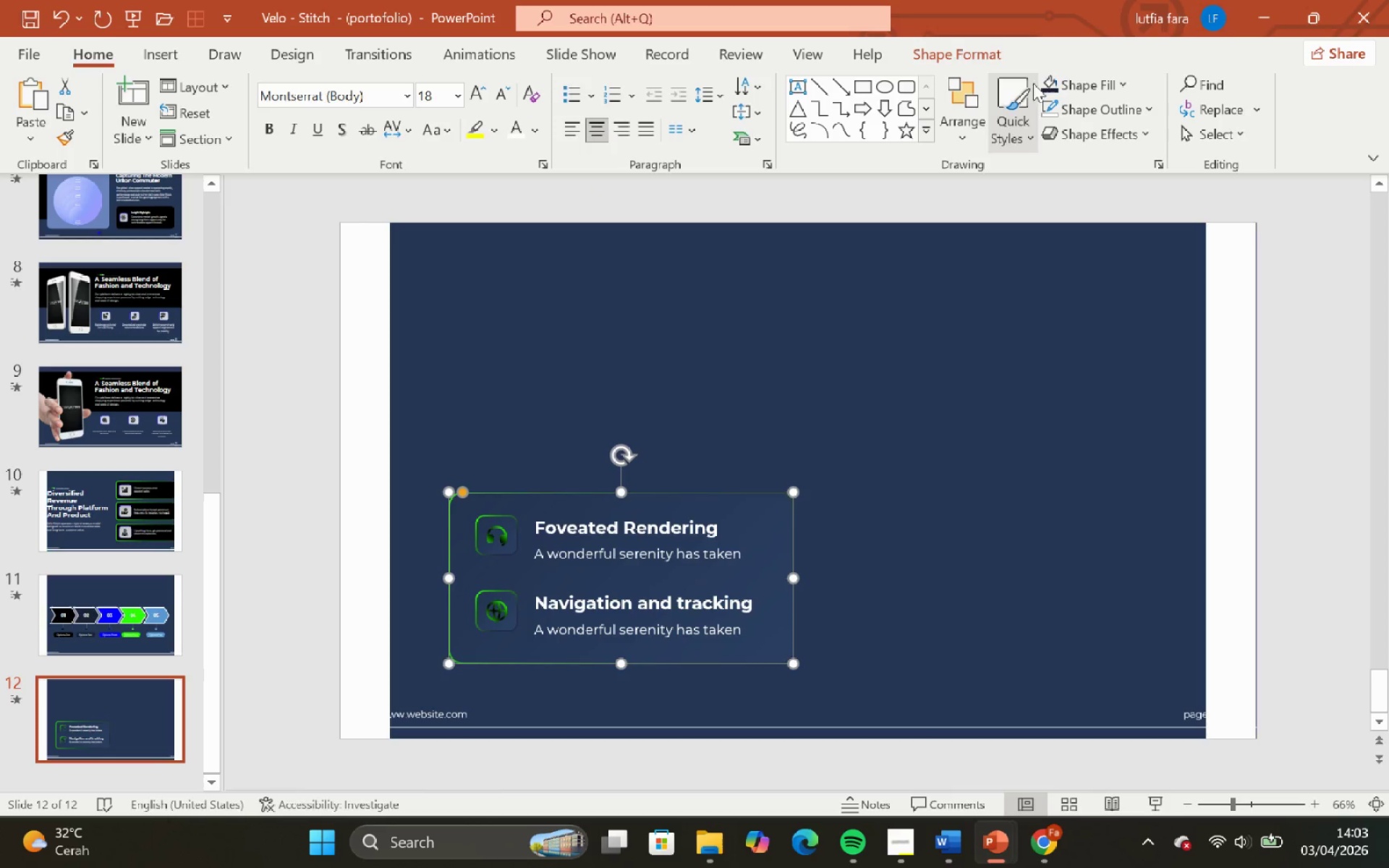 
left_click([1053, 74])
 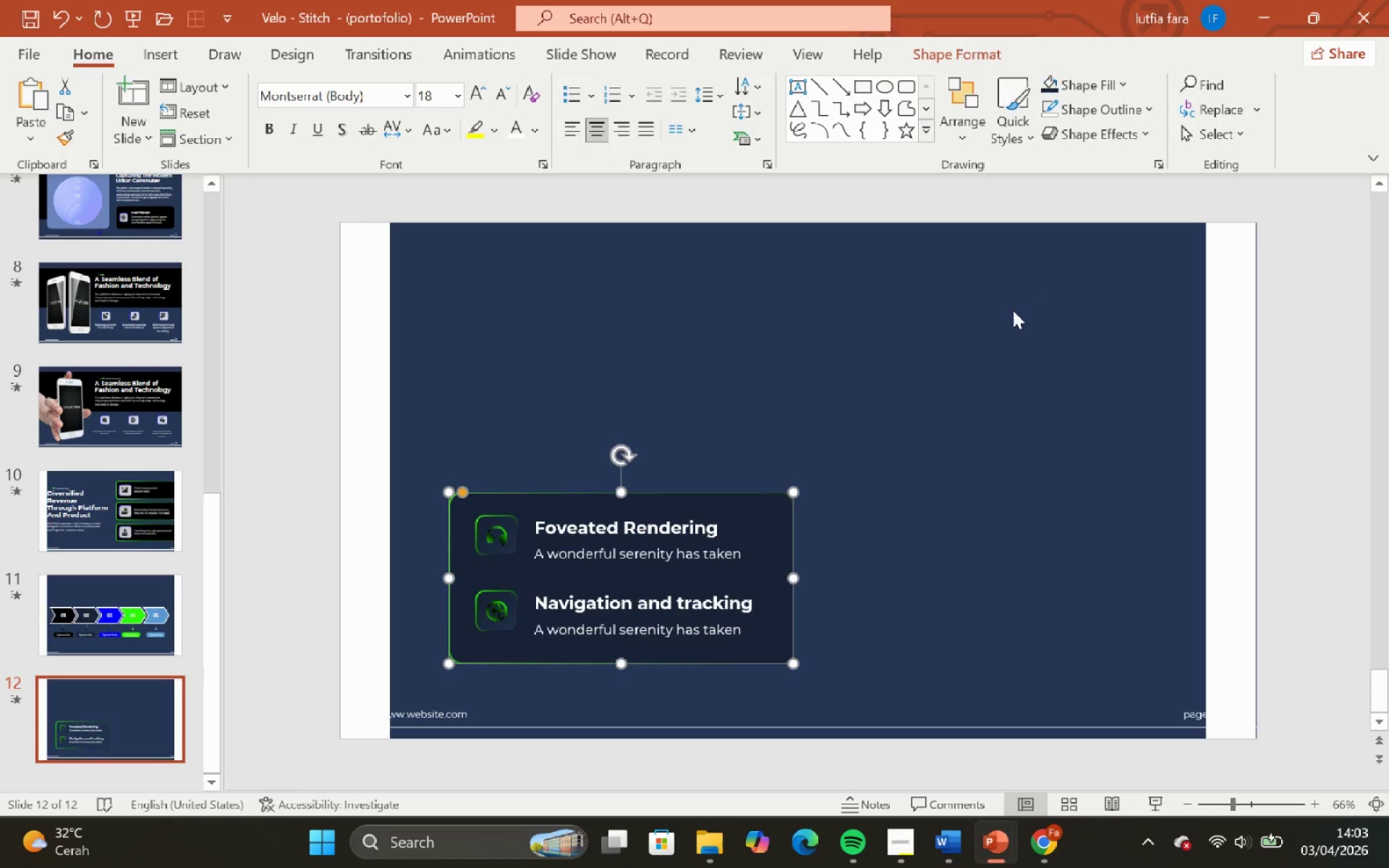 
left_click_drag(start_coordinate=[1011, 315], to_coordinate=[1008, 315])
 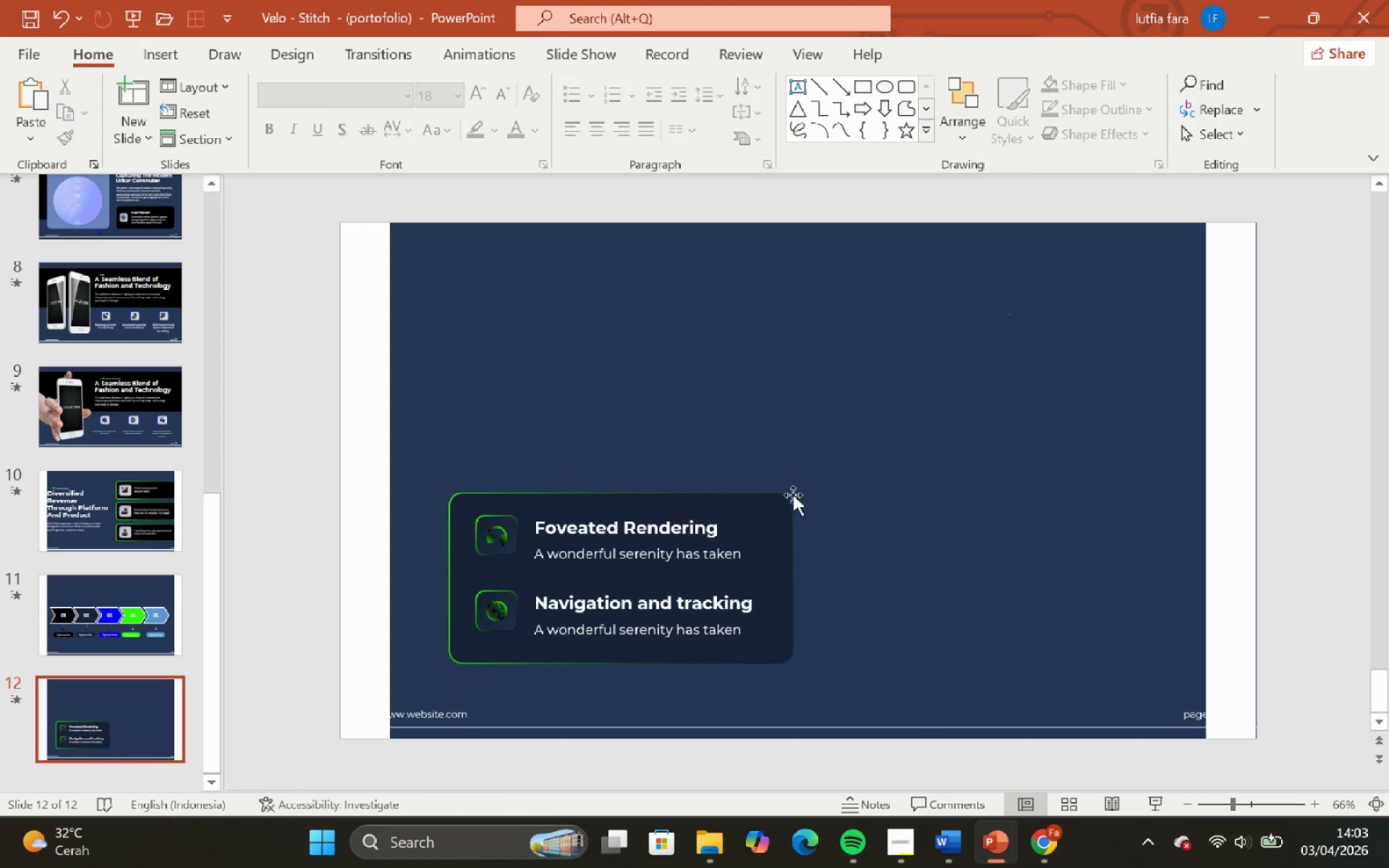 
left_click([749, 504])
 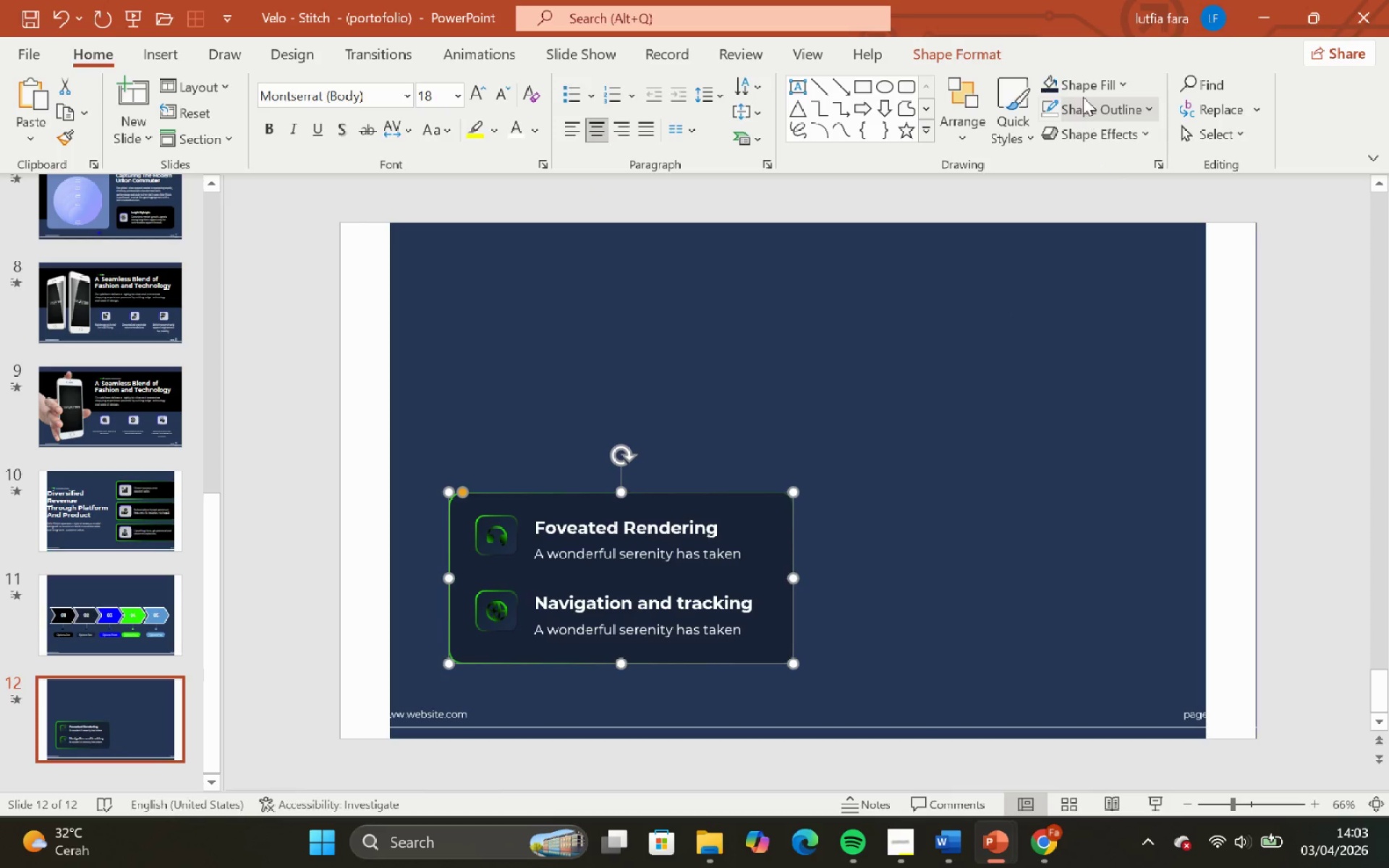 
left_click([1079, 73])
 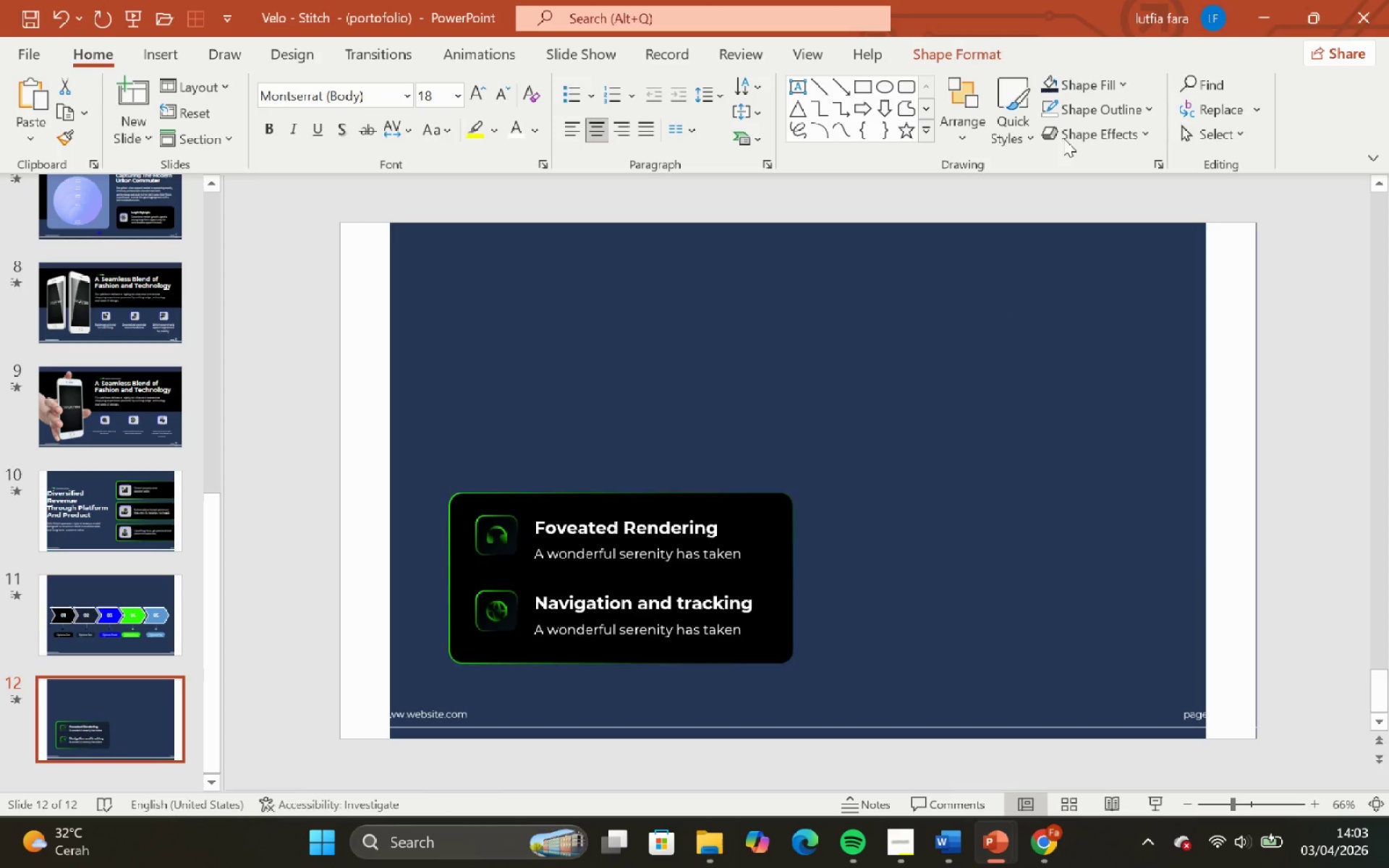 
double_click([1012, 233])
 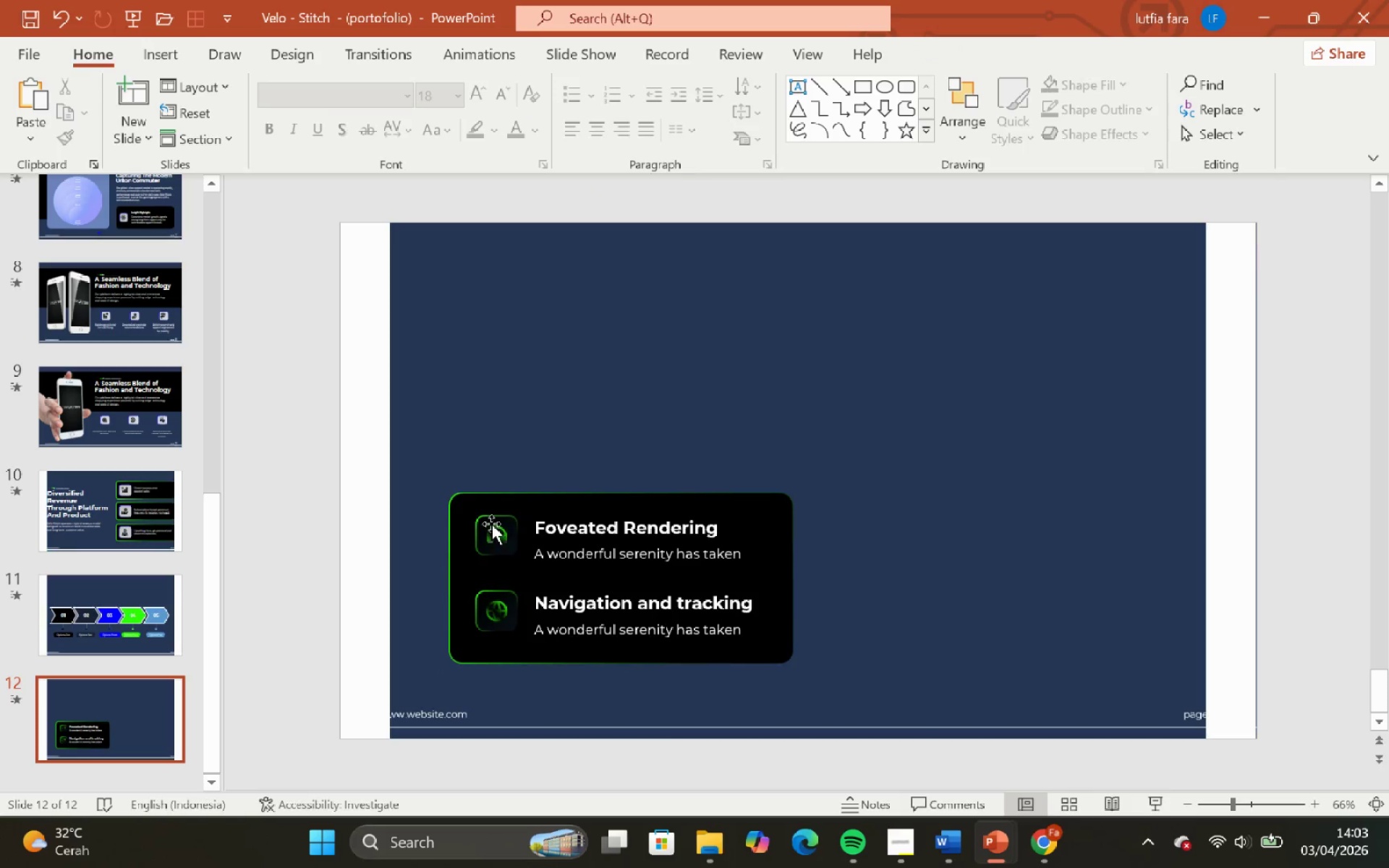 
left_click([485, 519])
 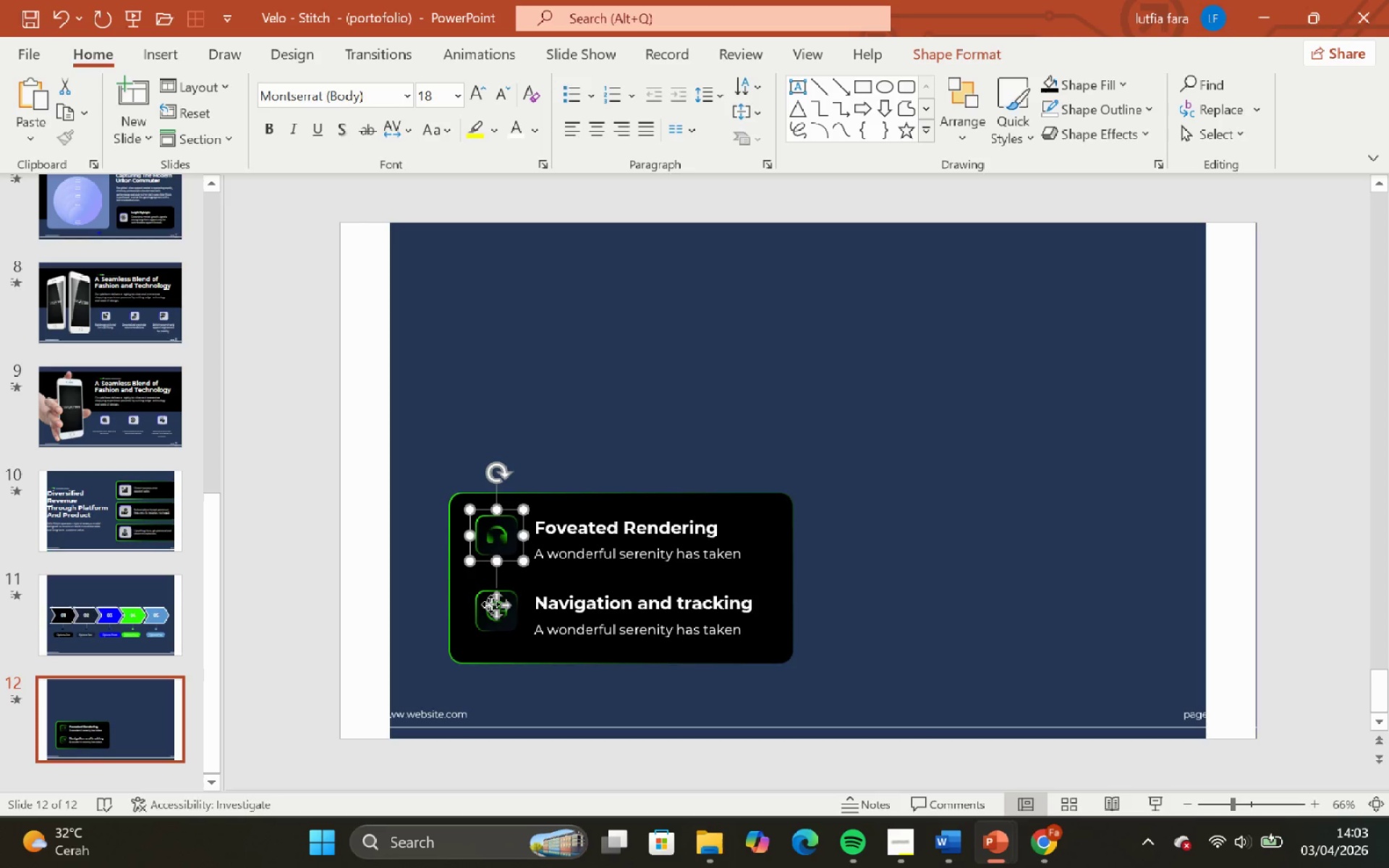 
key(Backspace)
 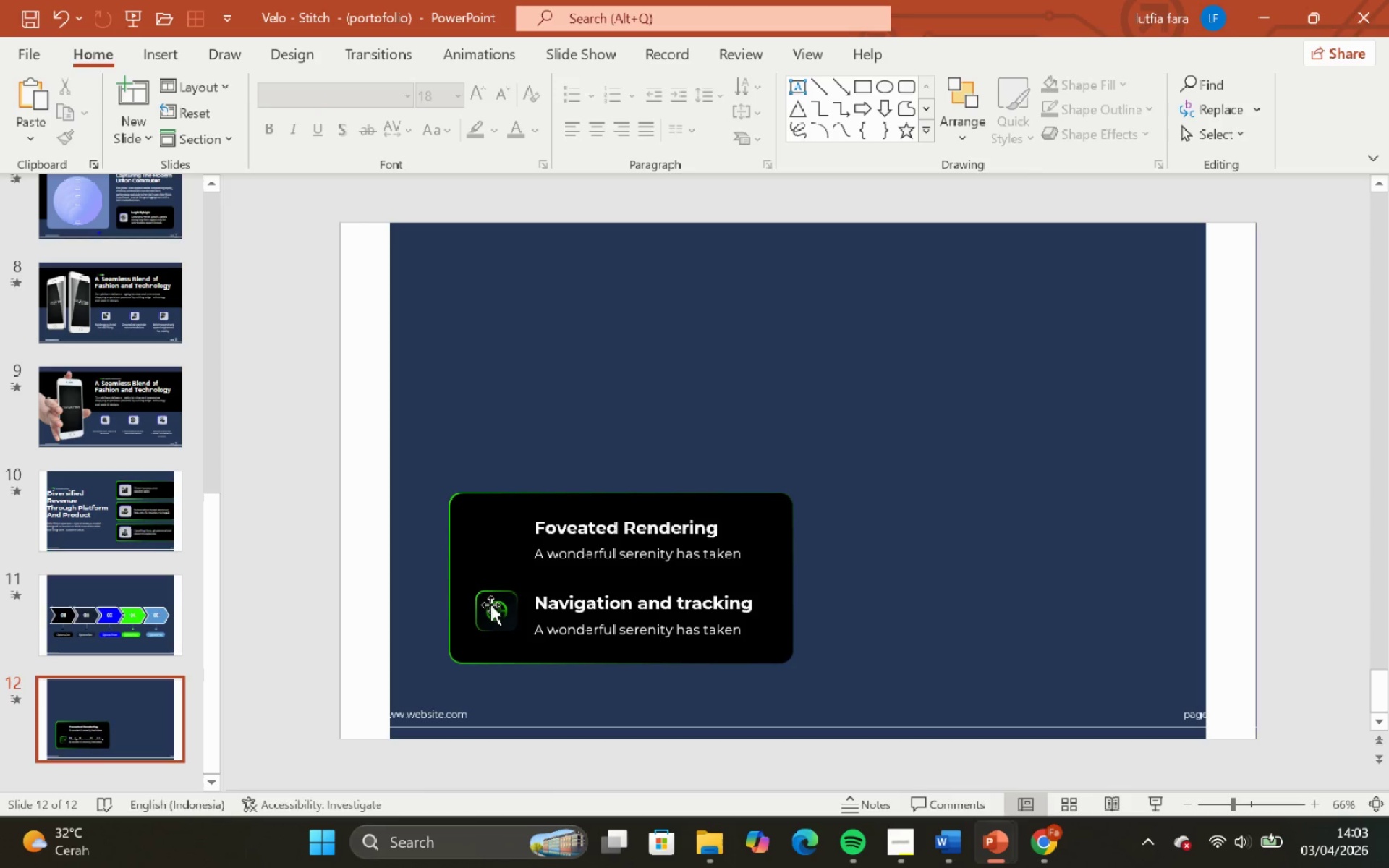 
left_click([491, 605])
 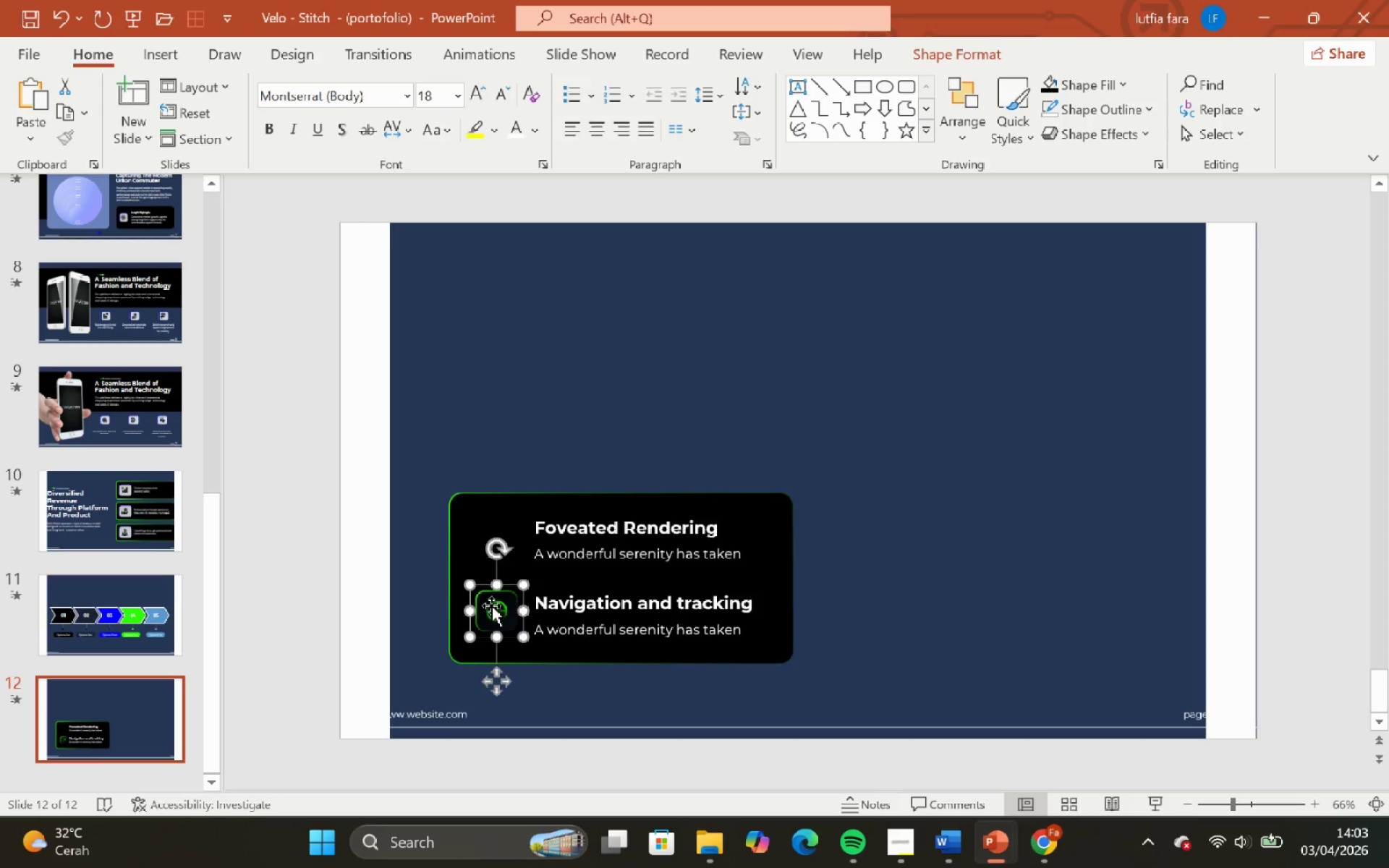 
key(Backspace)
 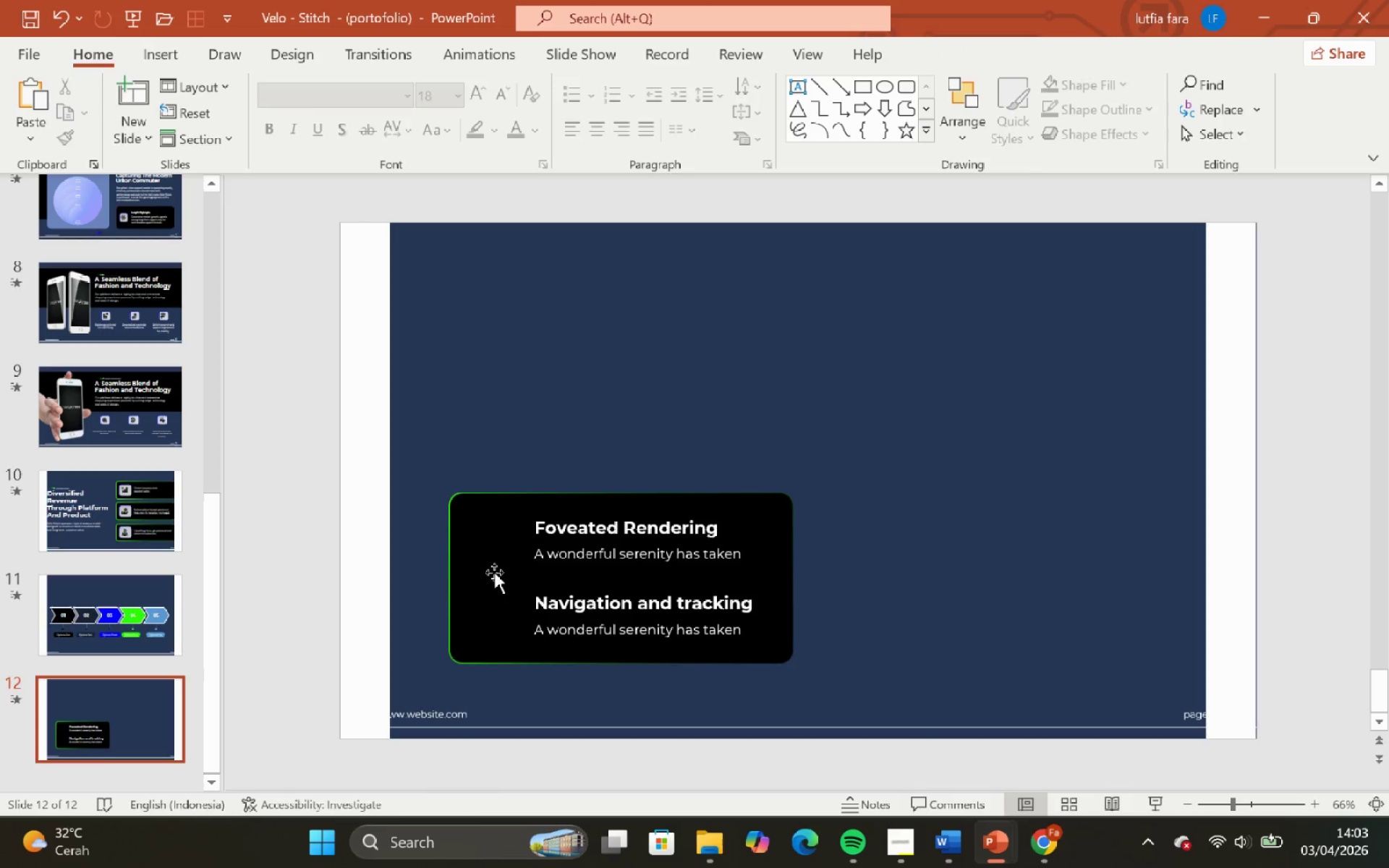 
left_click([507, 461])
 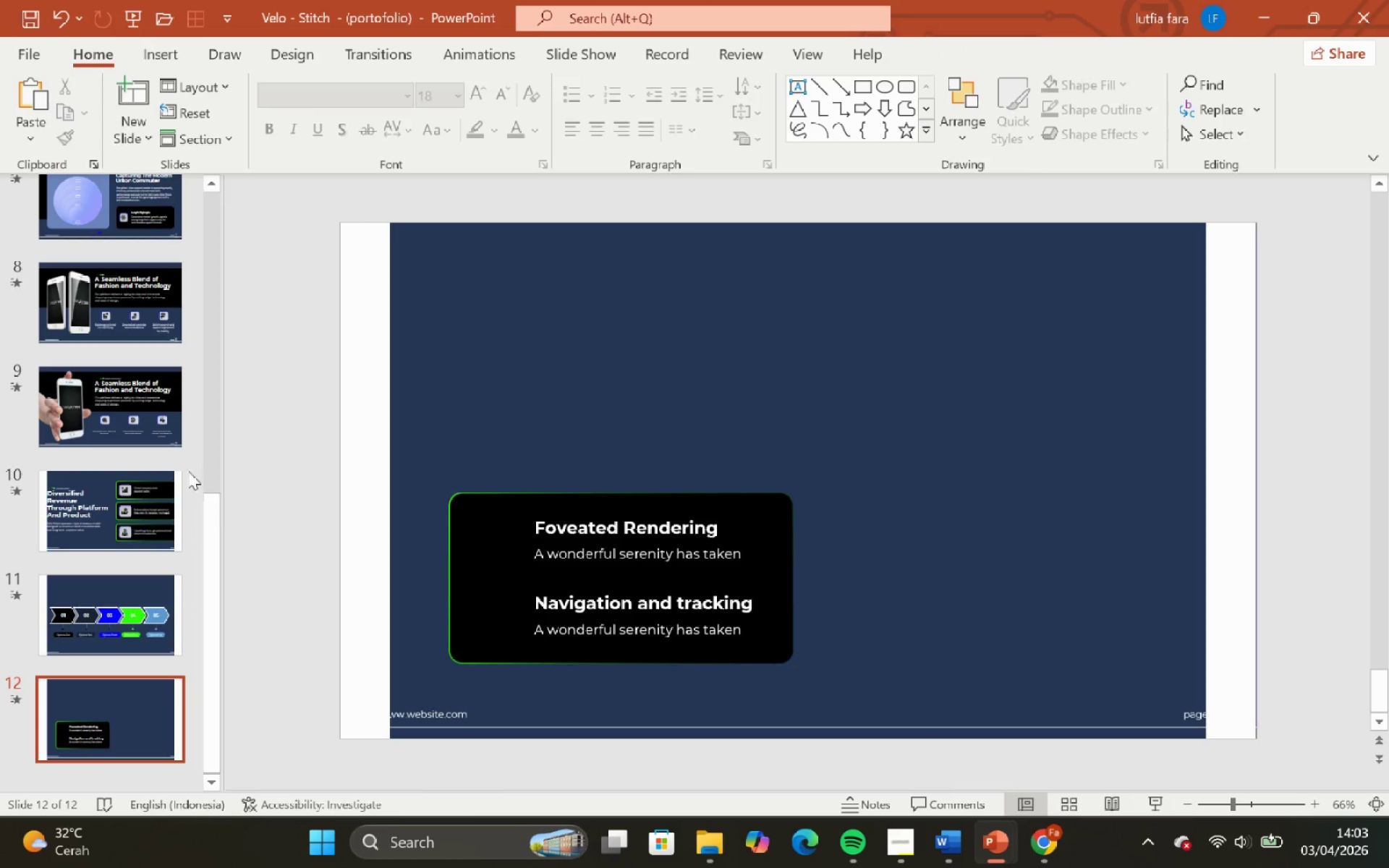 
mouse_move([145, 523])
 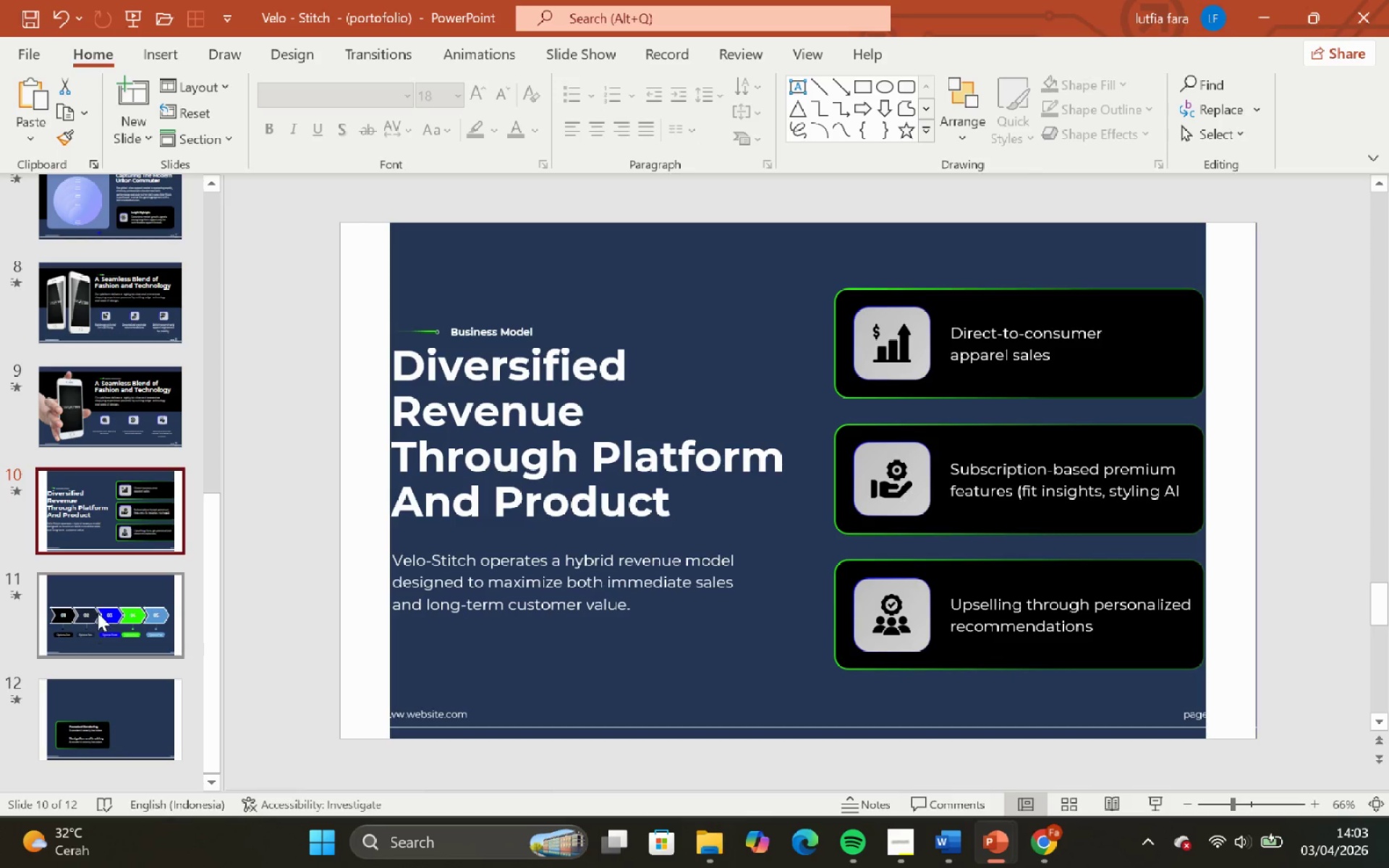 
left_click([790, 417])
 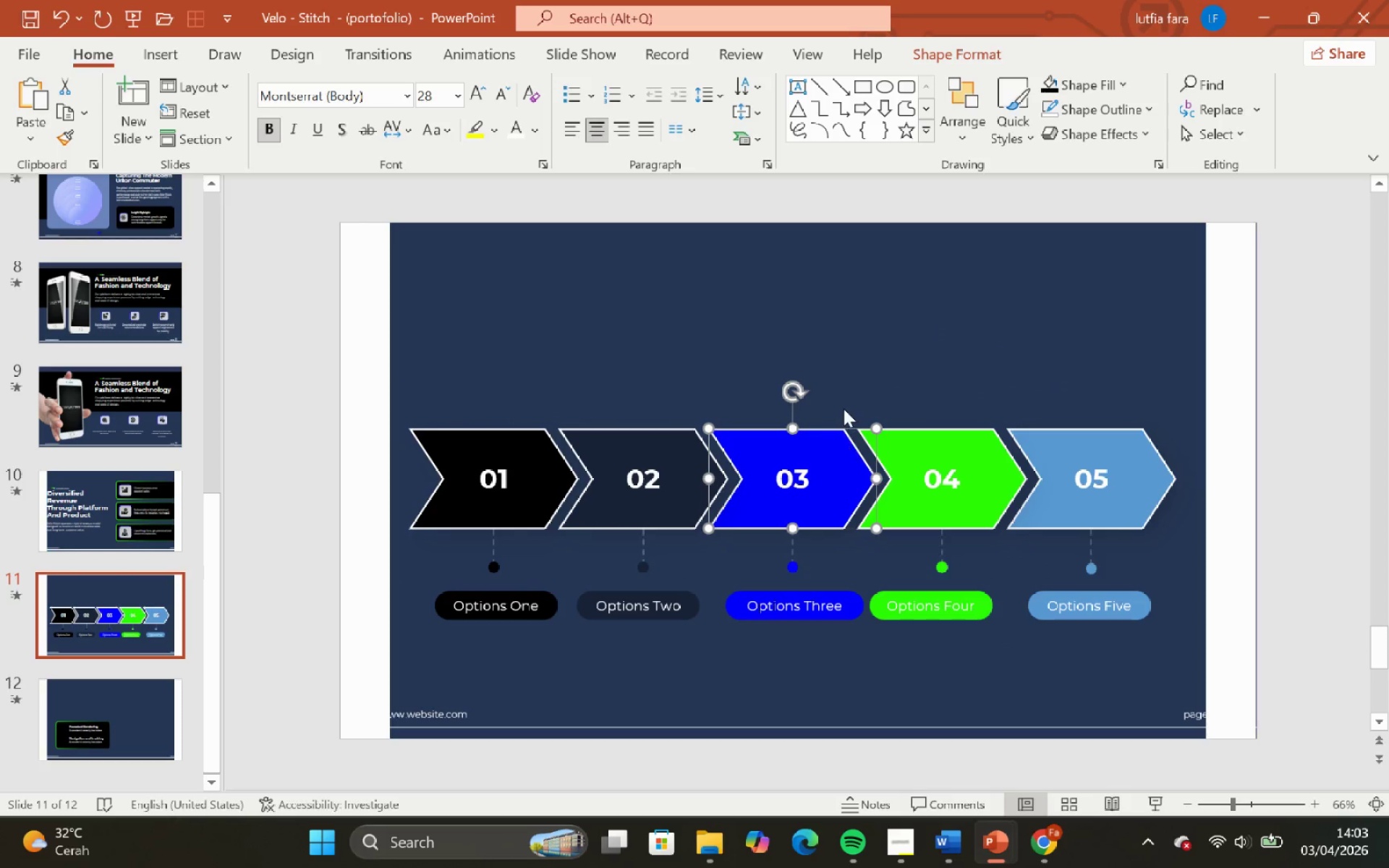 
double_click([839, 380])
 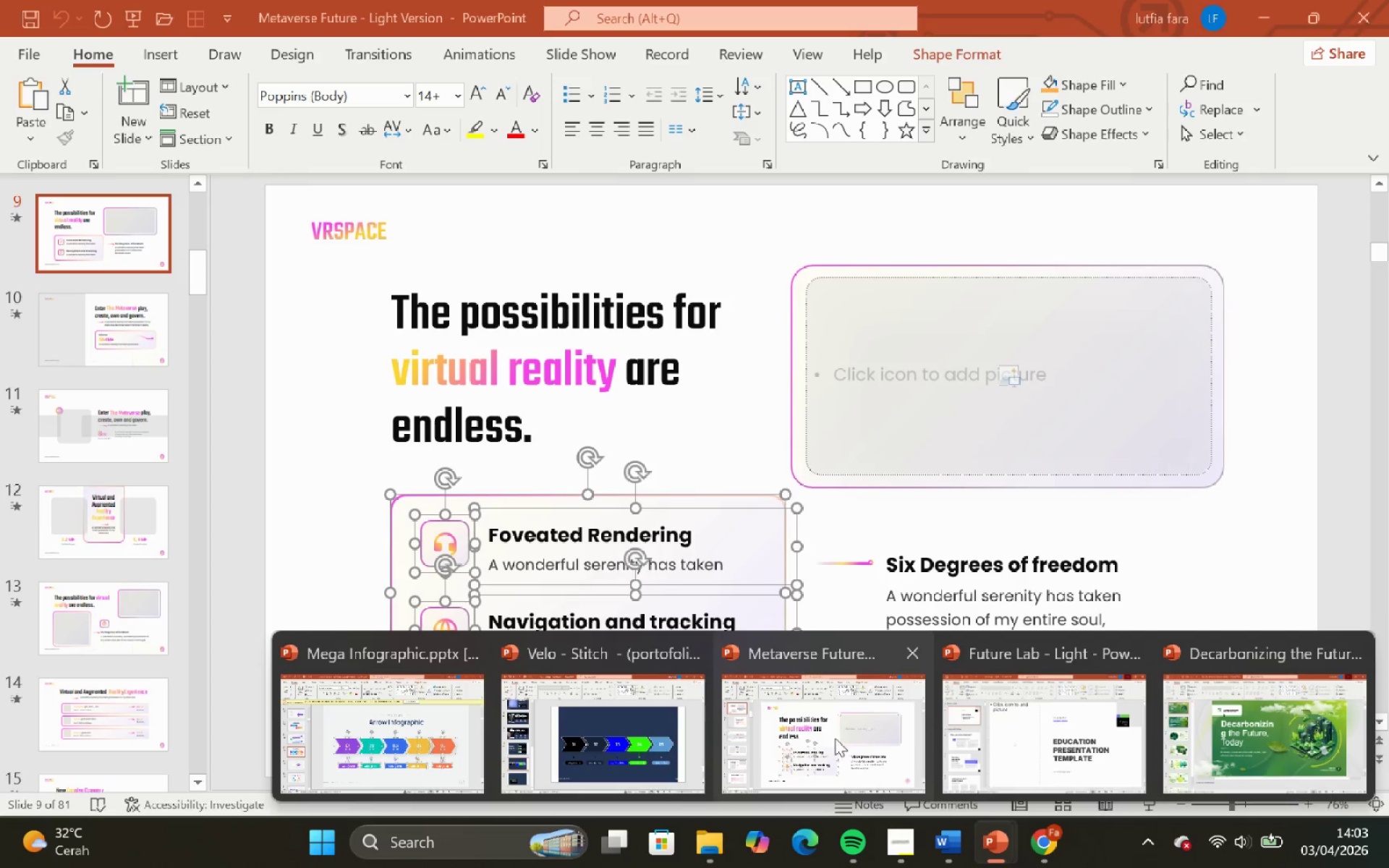 
left_click([409, 743])
 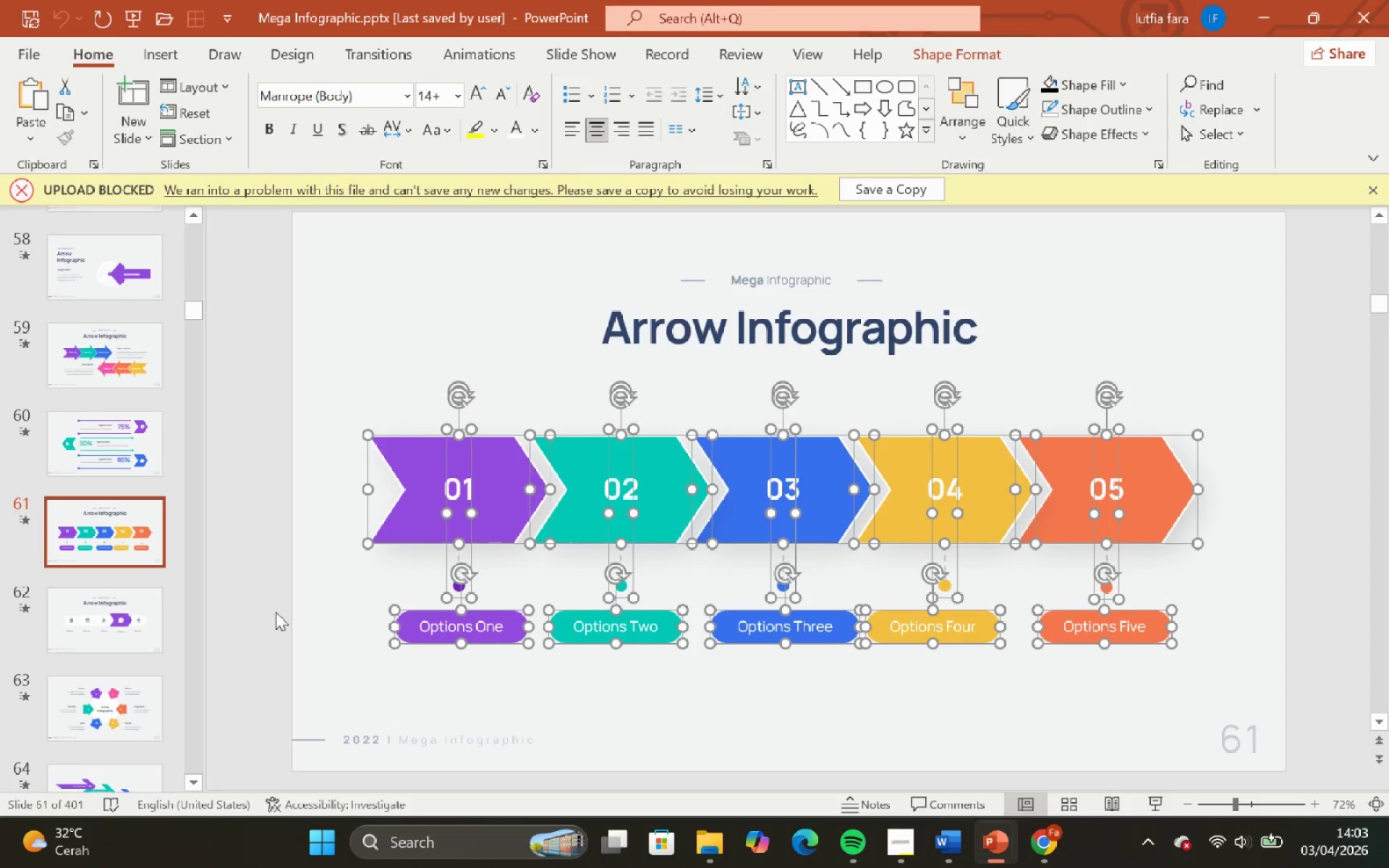 
left_click([248, 576])
 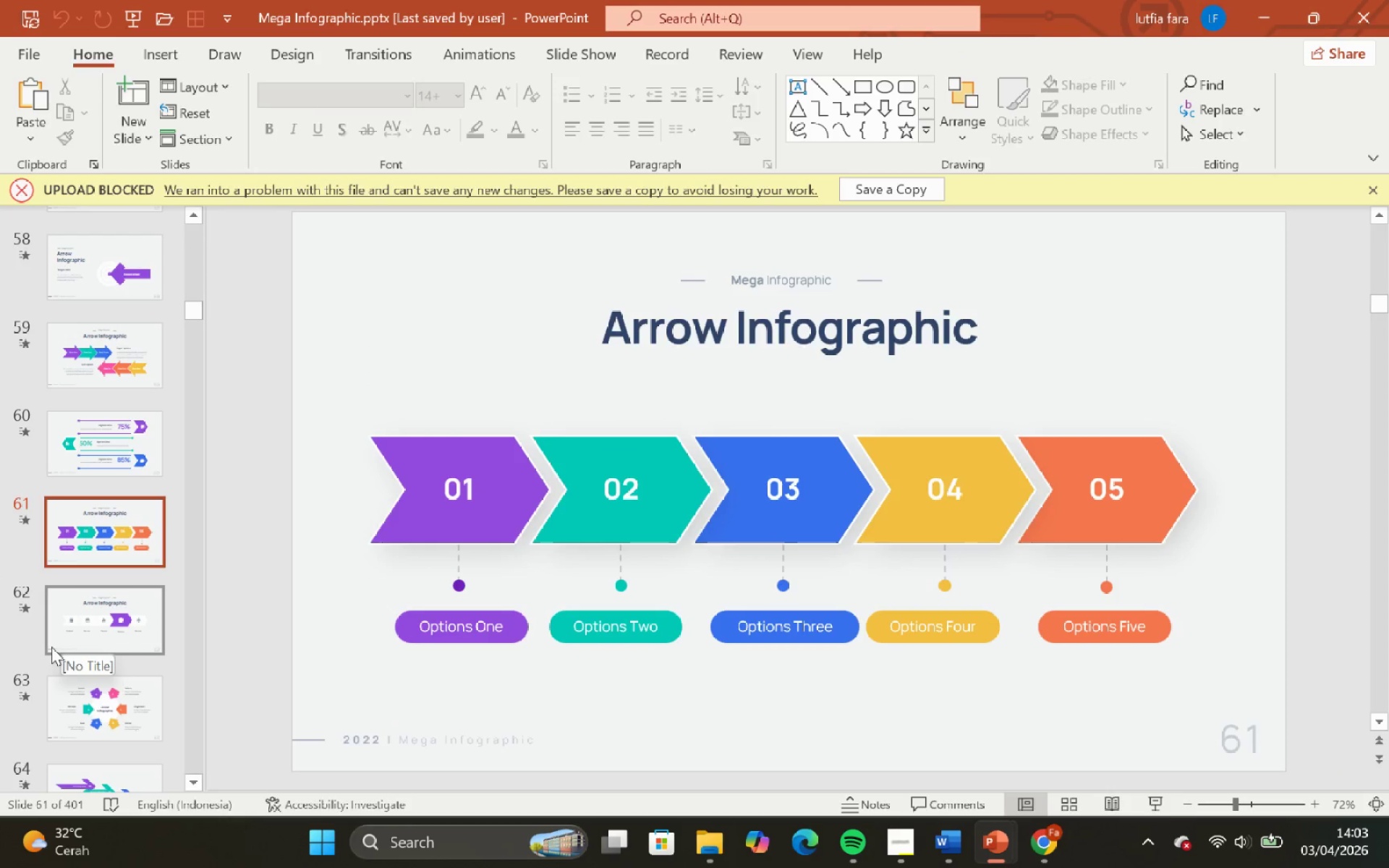 
scroll: coordinate [105, 631], scroll_direction: down, amount: 19.0
 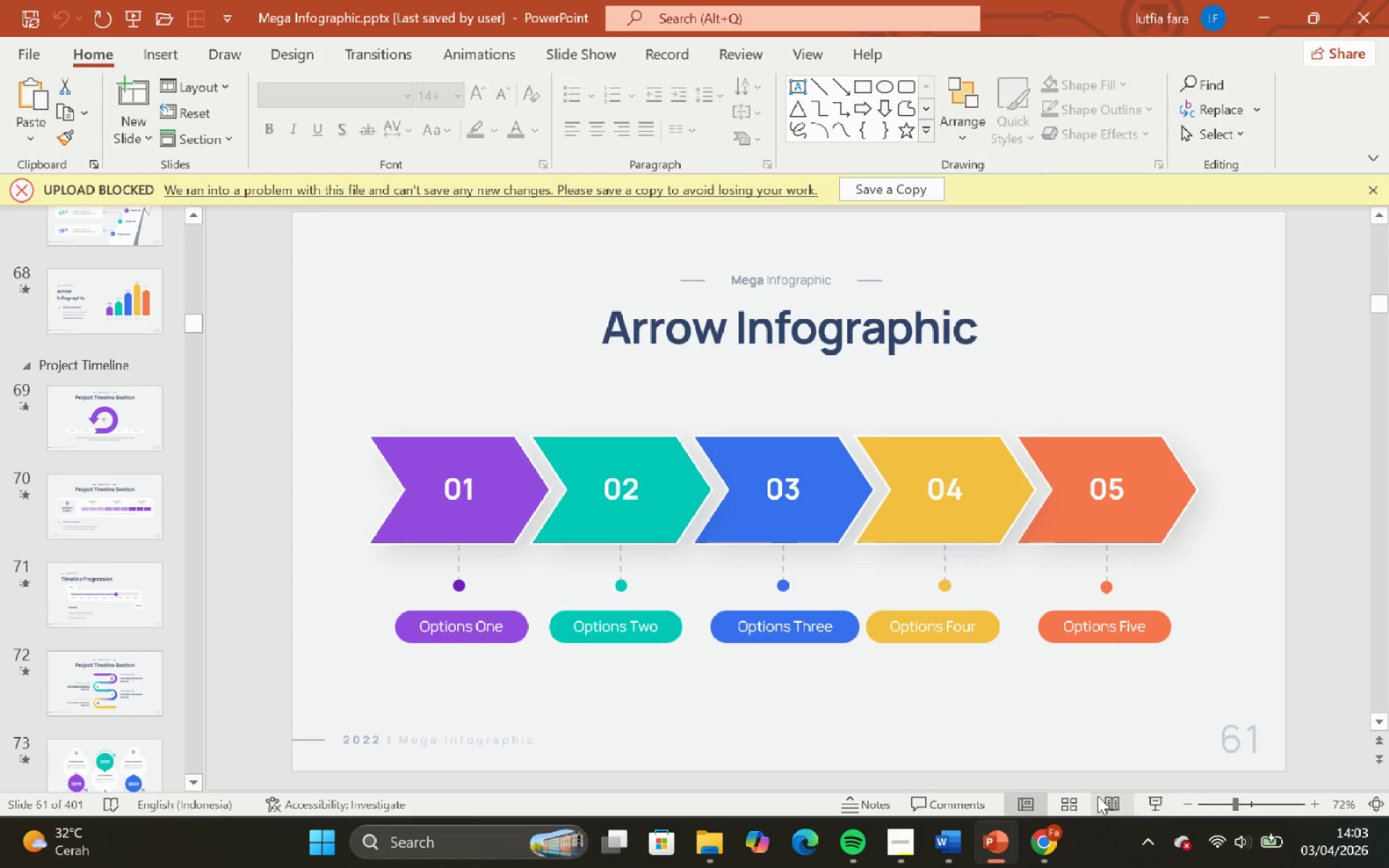 
left_click([1082, 798])
 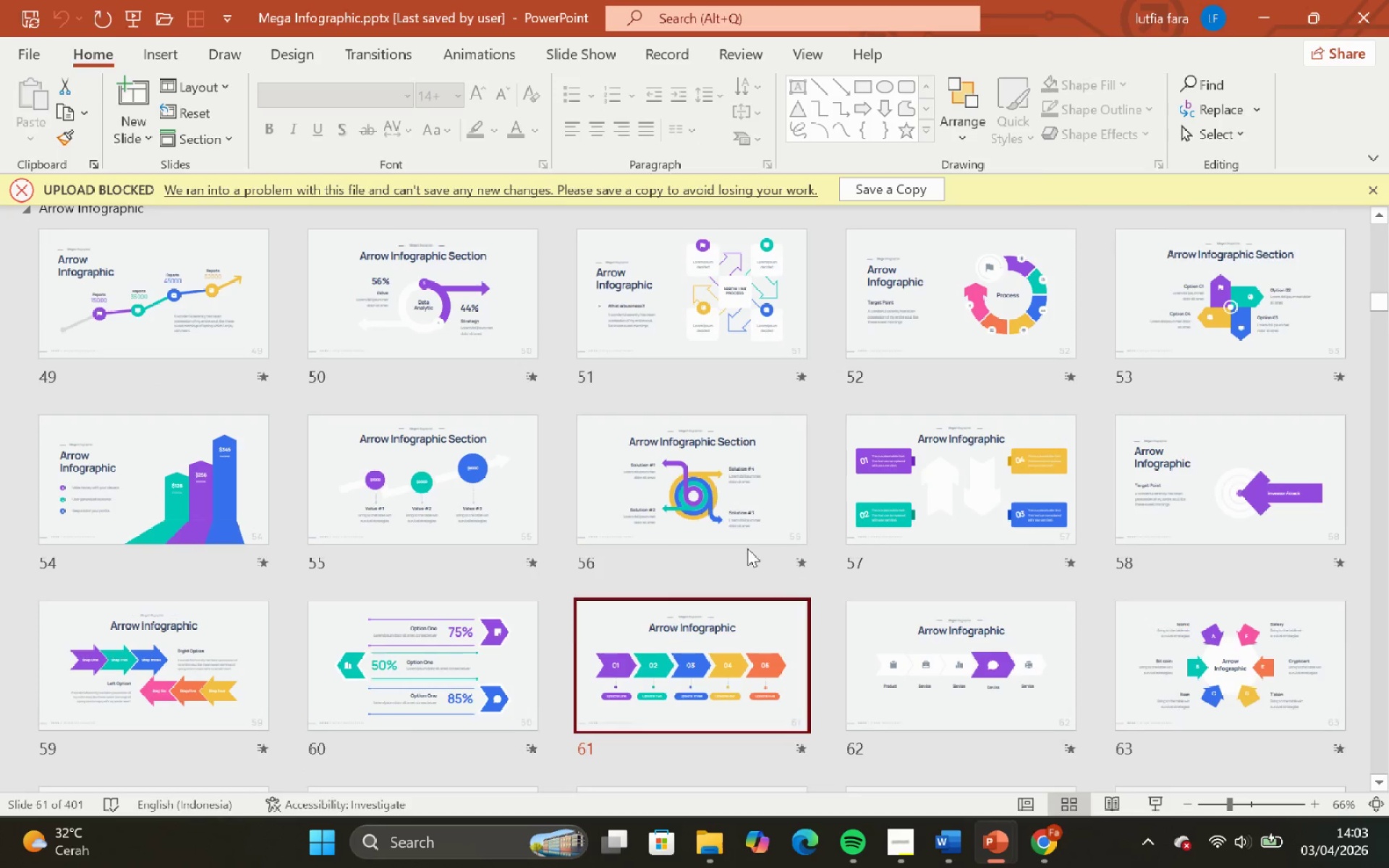 
scroll: coordinate [746, 547], scroll_direction: up, amount: 21.0
 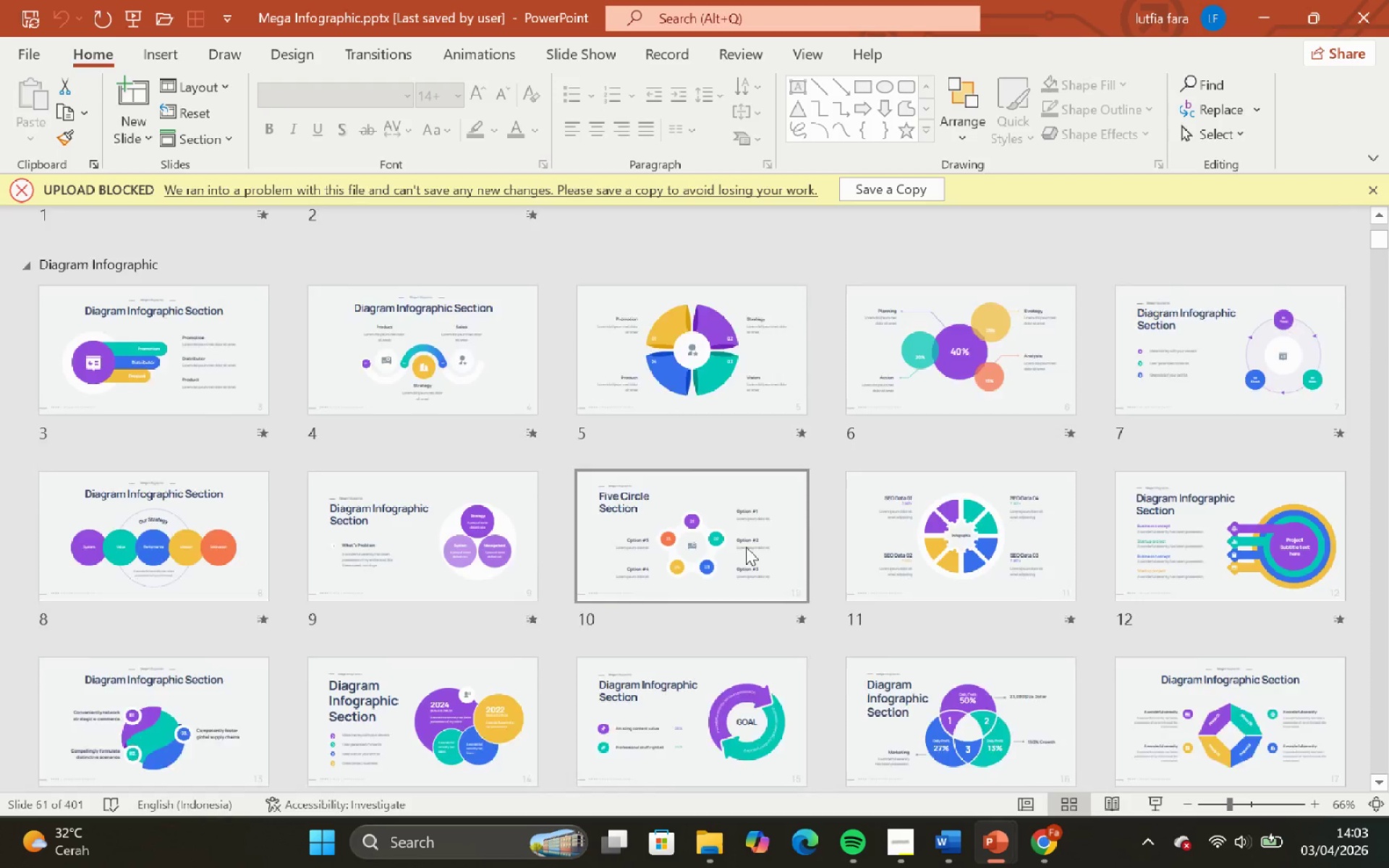 
scroll: coordinate [746, 547], scroll_direction: down, amount: 7.0
 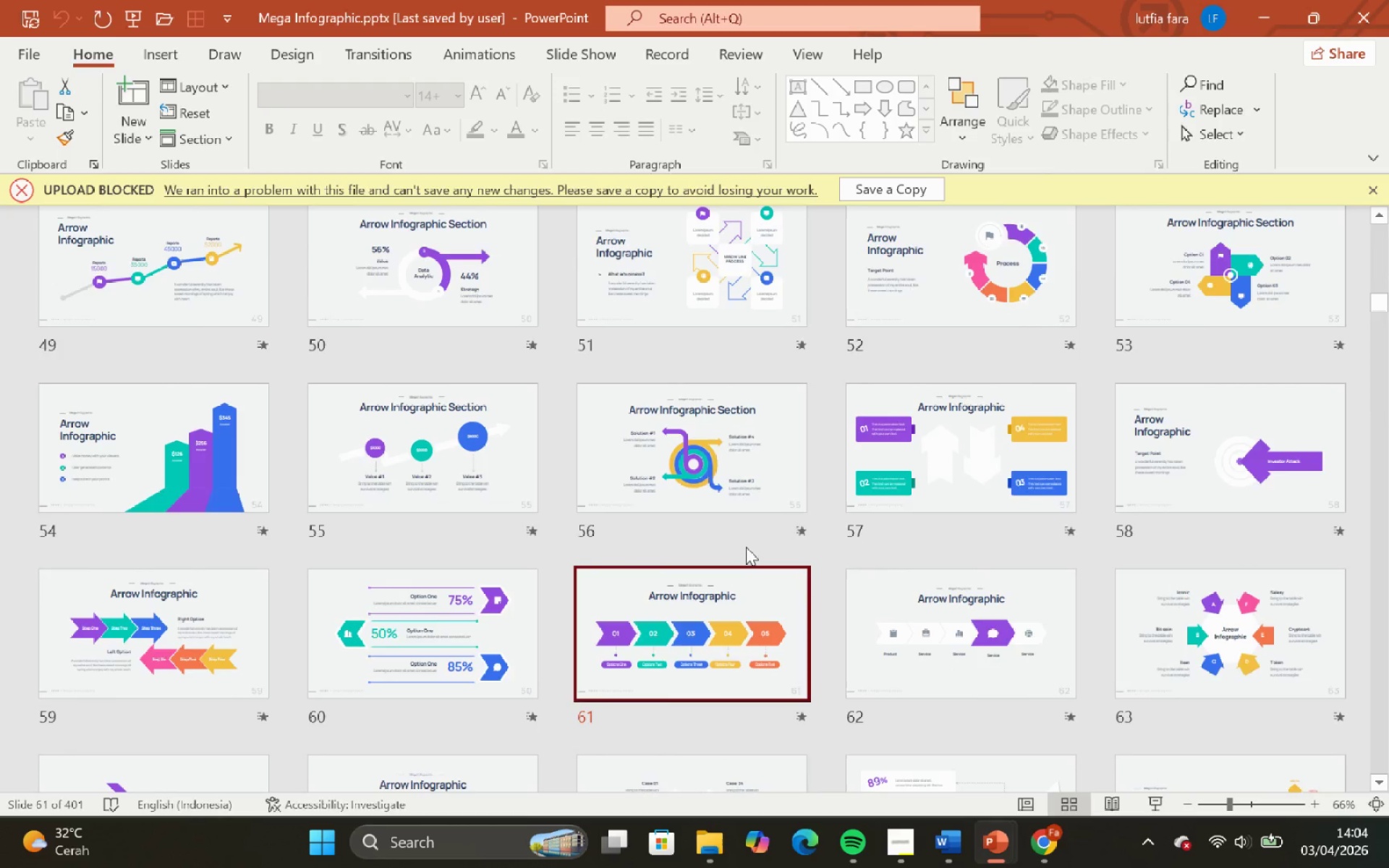 
scroll: coordinate [749, 554], scroll_direction: down, amount: 6.0
 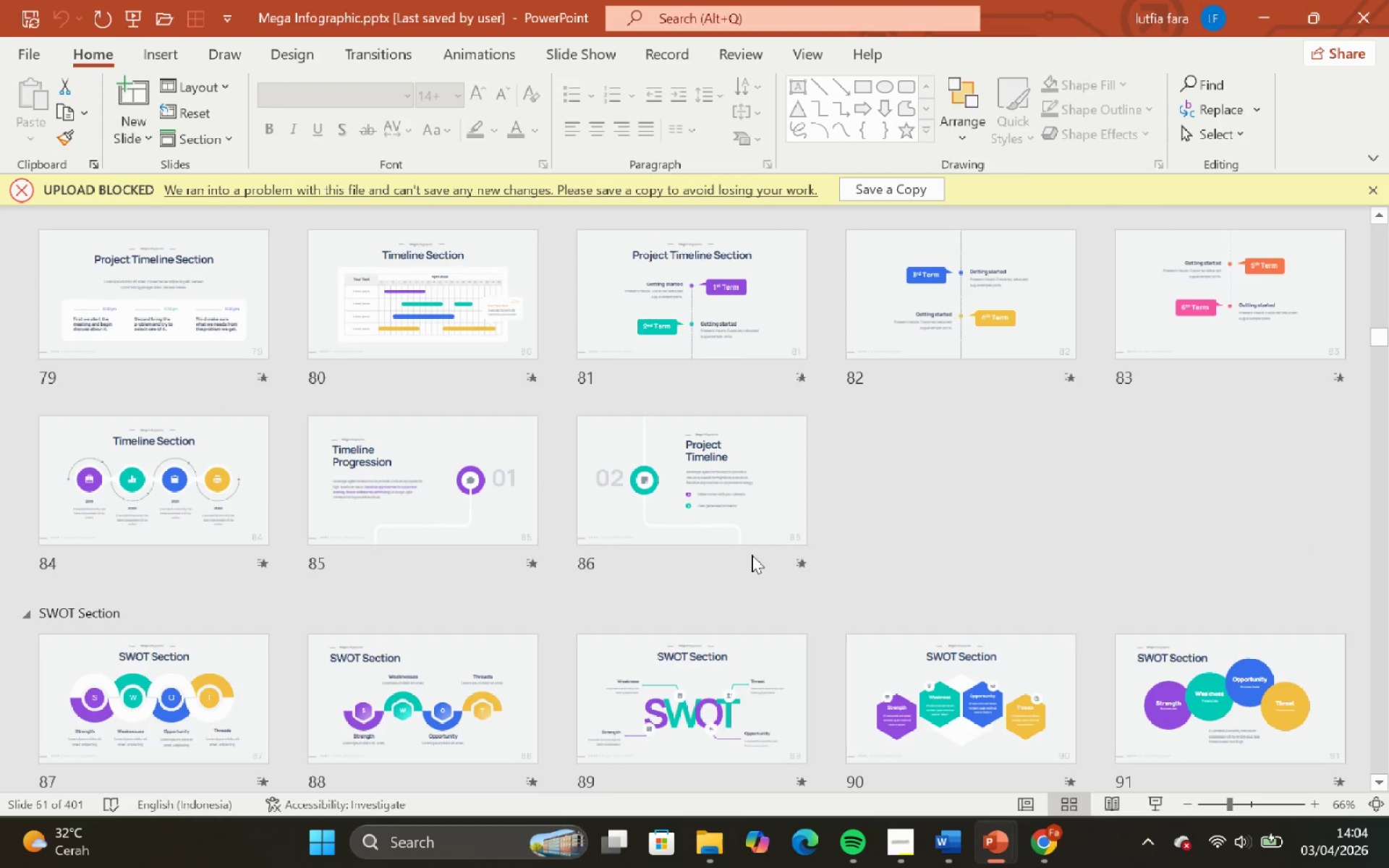 
scroll: coordinate [752, 561], scroll_direction: down, amount: 6.0
 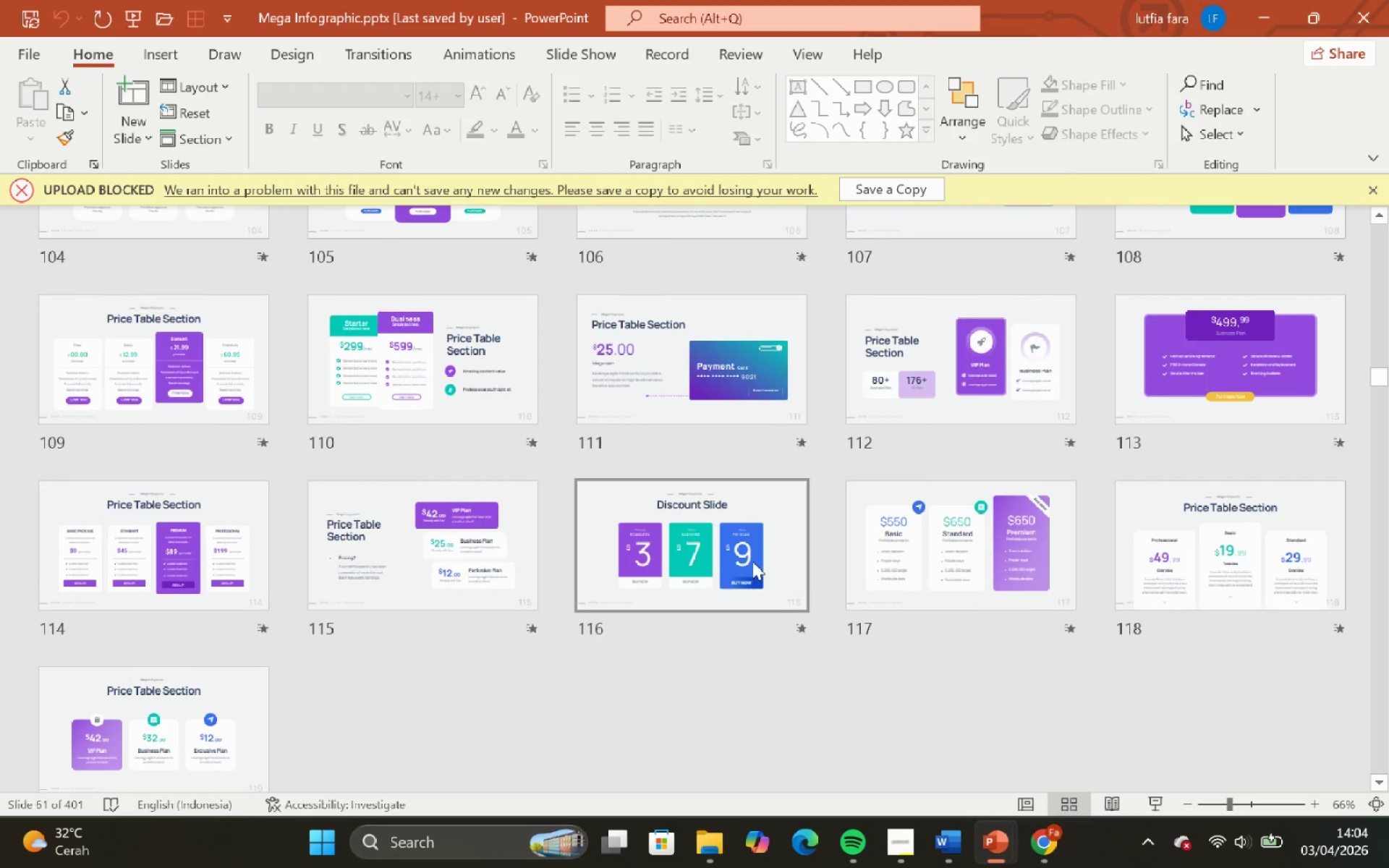 
scroll: coordinate [818, 547], scroll_direction: down, amount: 9.0
 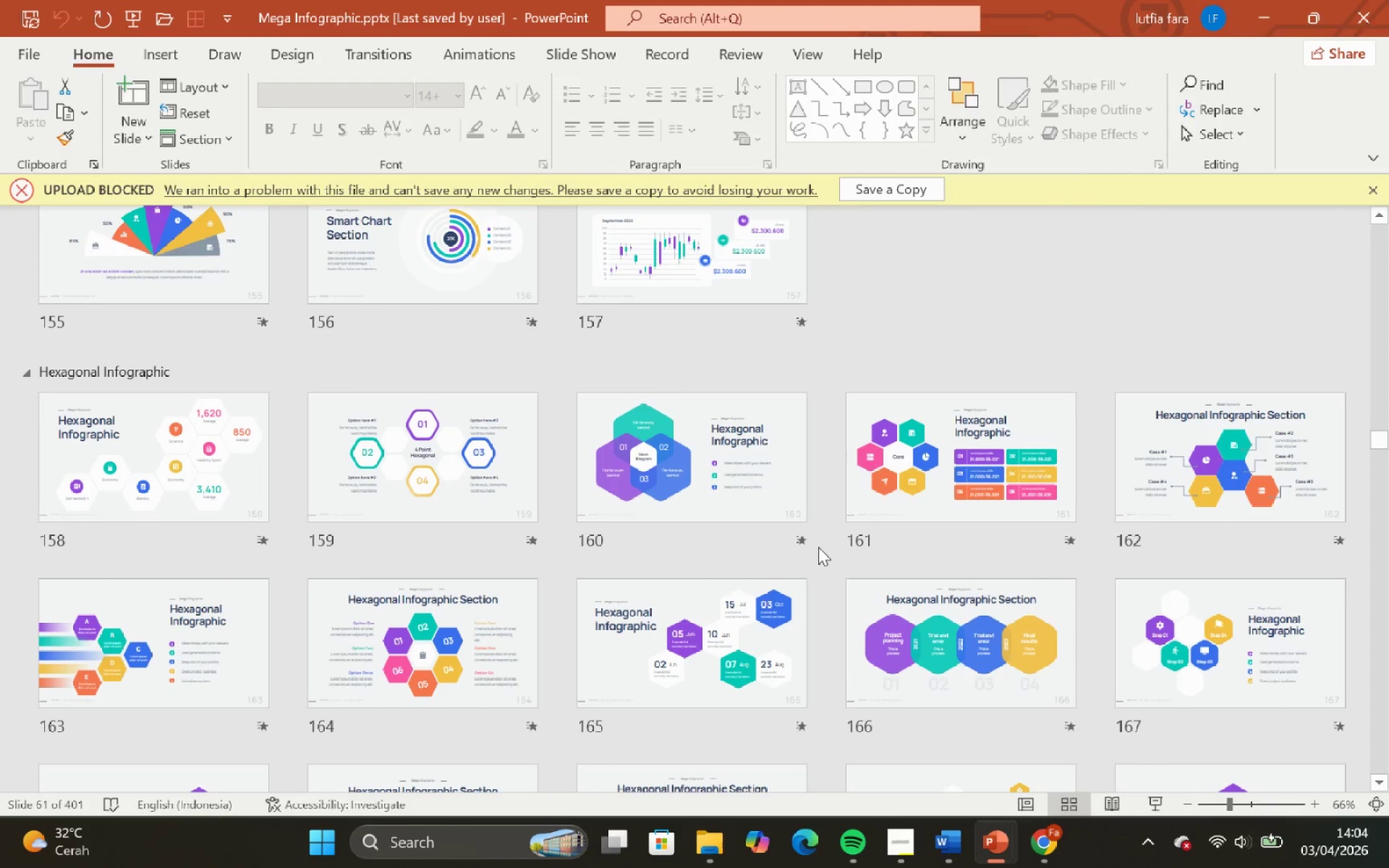 
scroll: coordinate [794, 561], scroll_direction: down, amount: 7.0
 